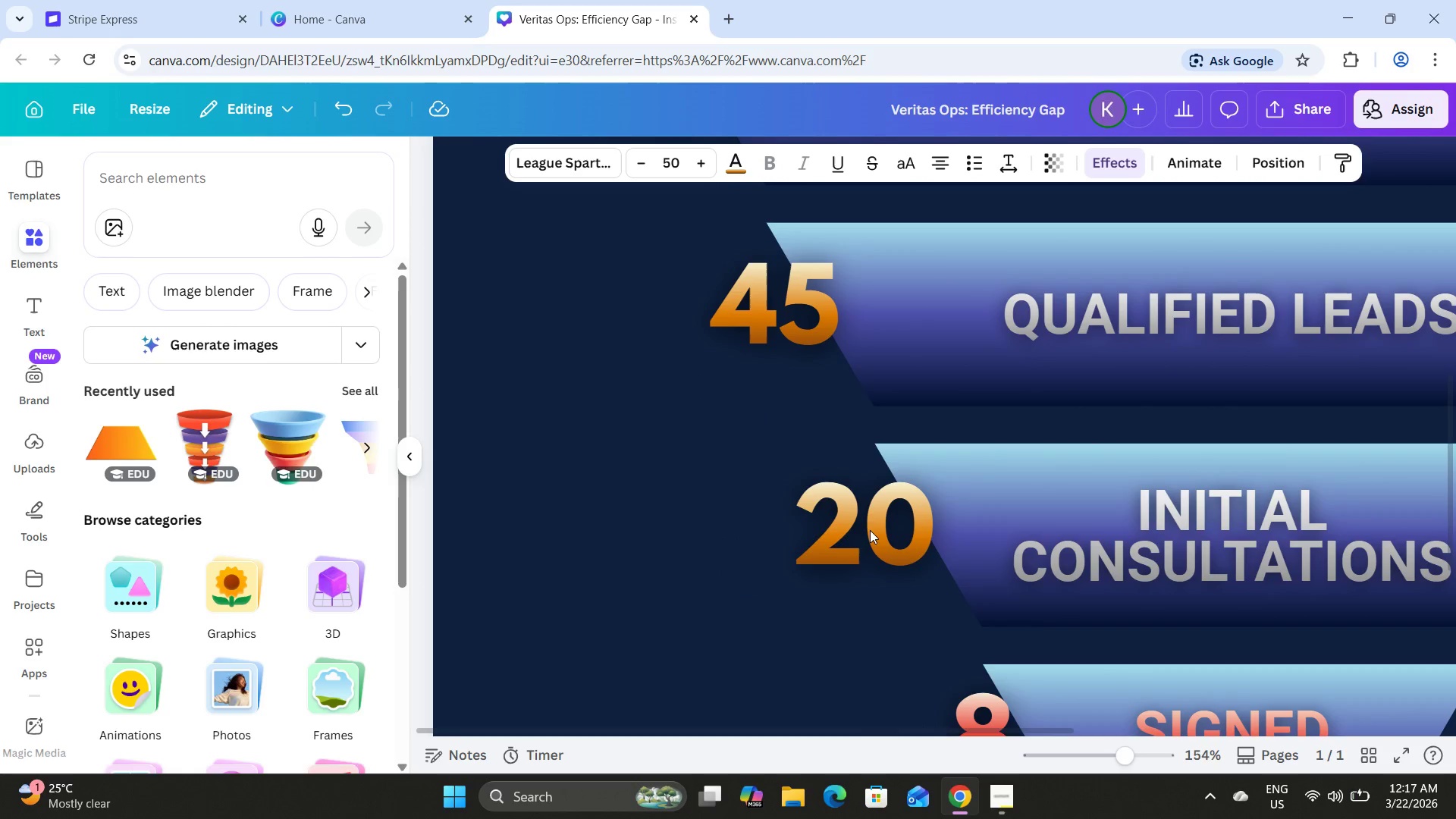 
key(ArrowRight)
 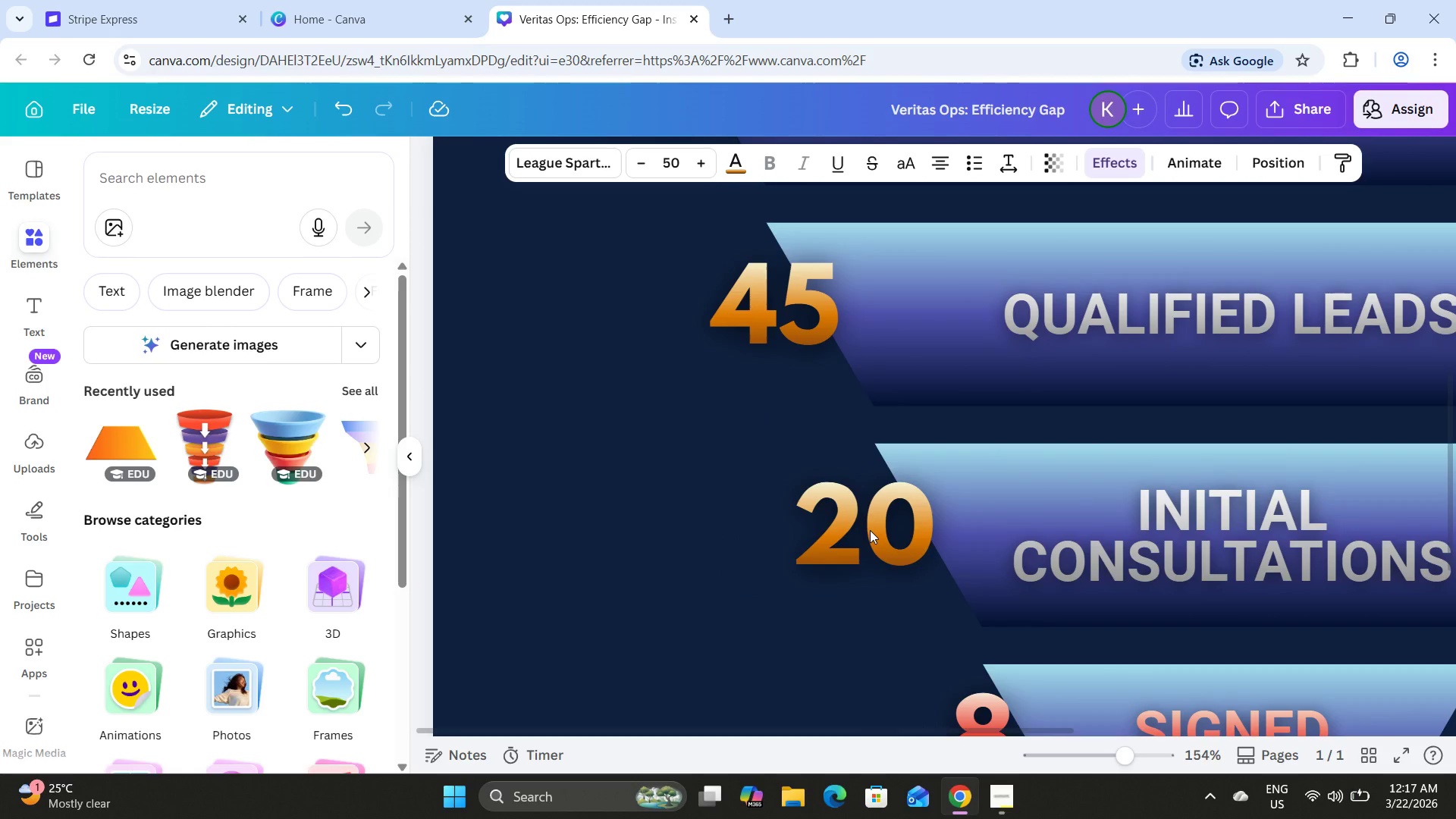 
key(ArrowRight)
 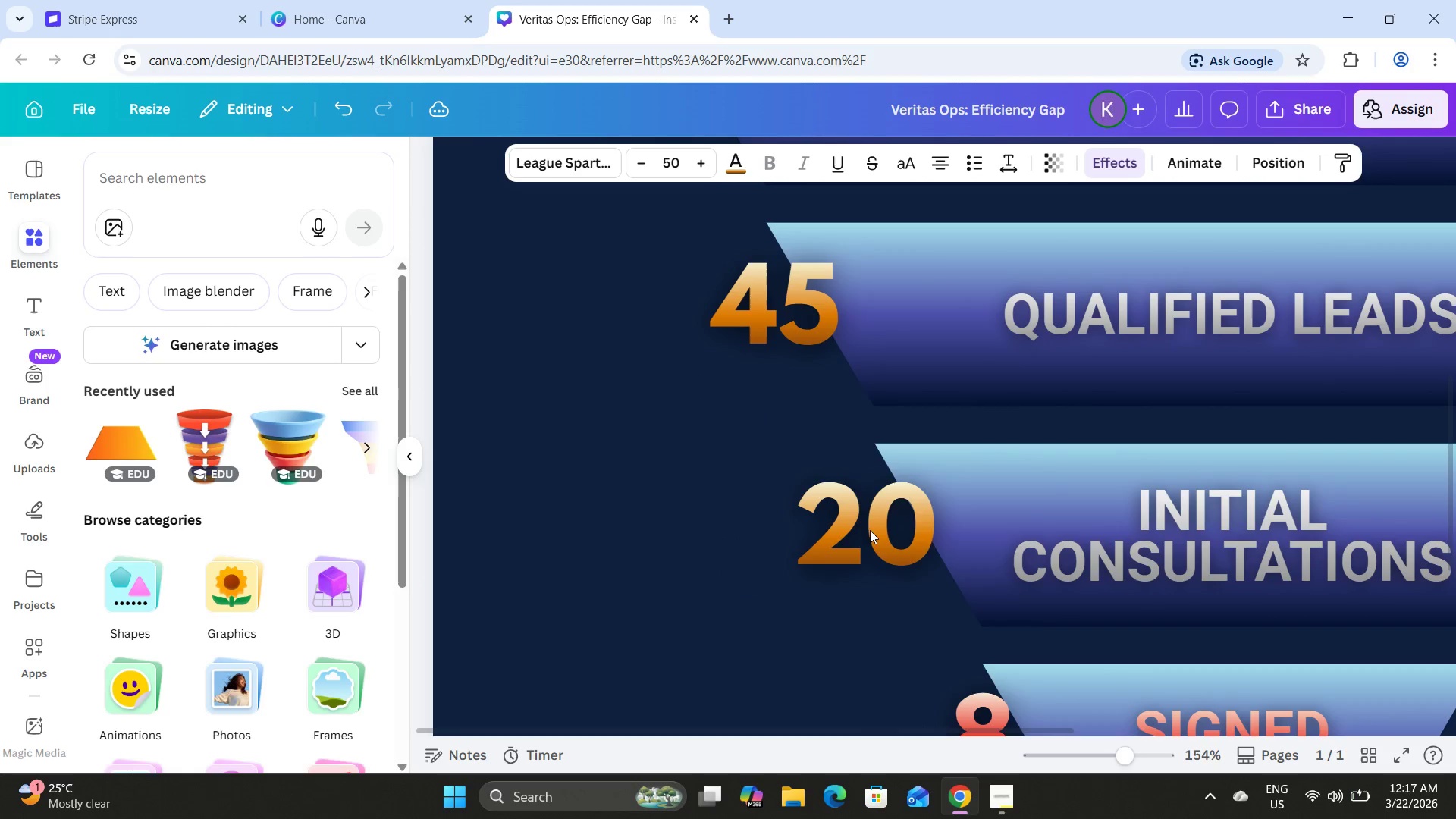 
key(ArrowRight)
 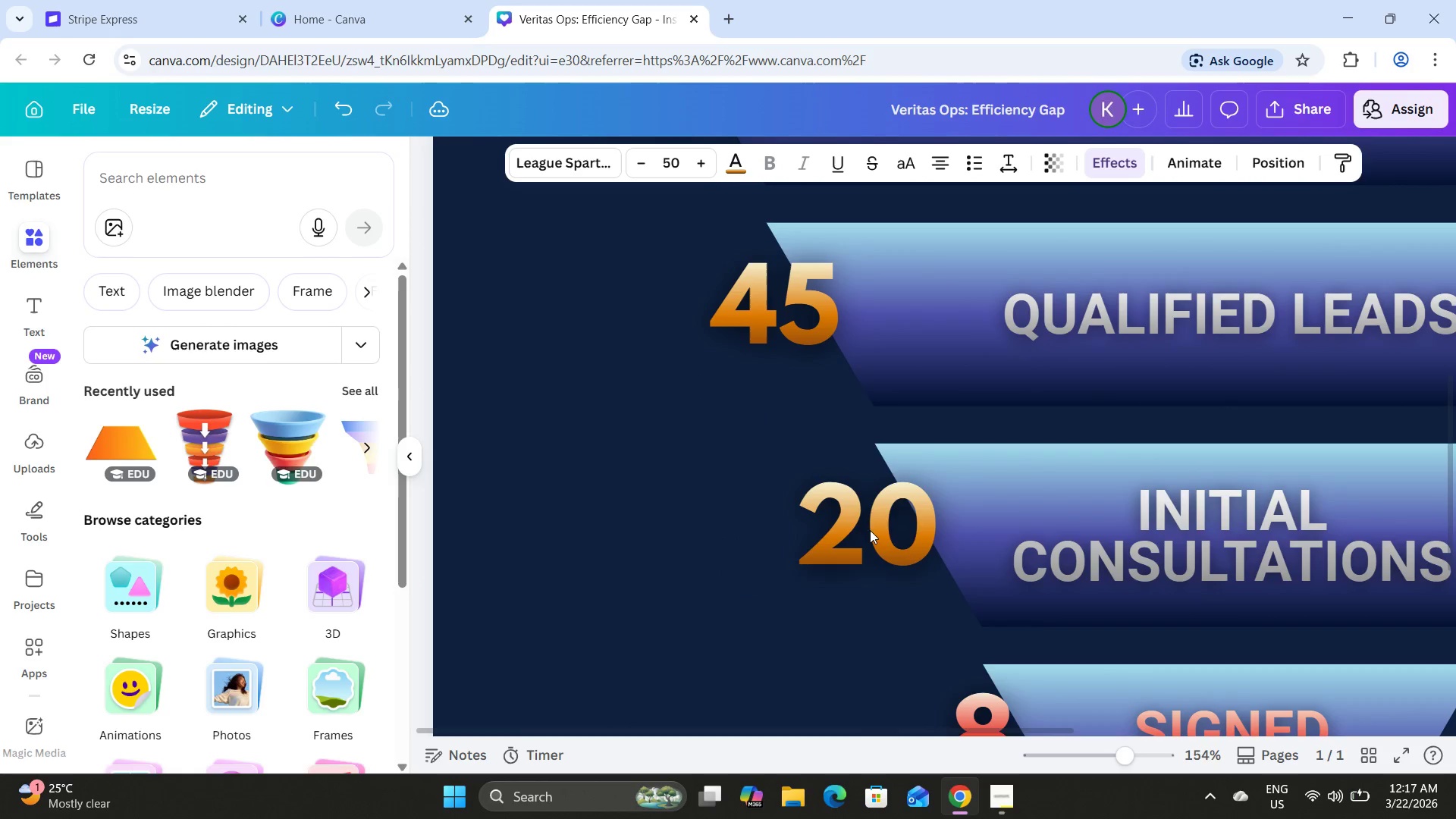 
key(ArrowRight)
 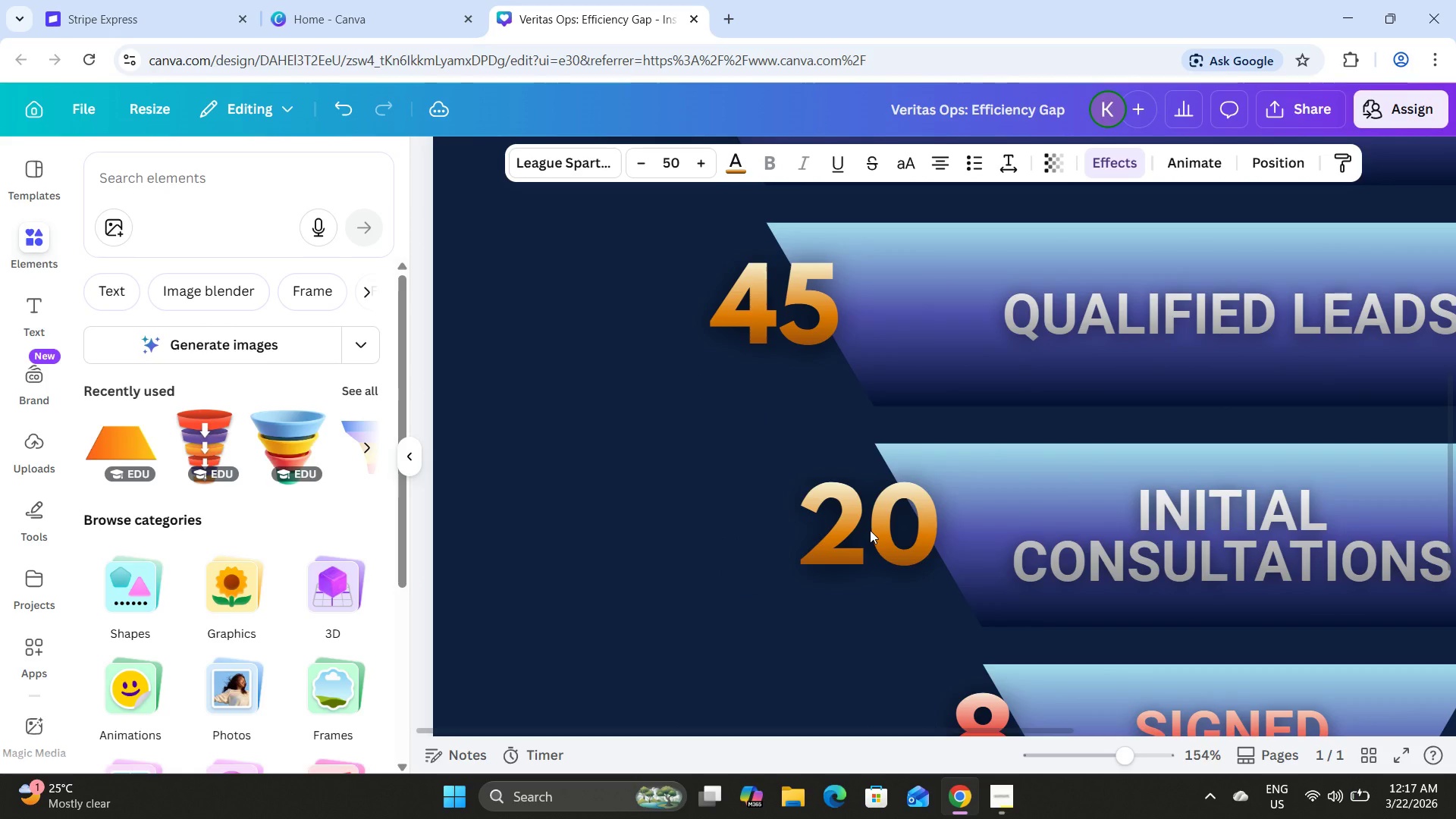 
key(ArrowLeft)
 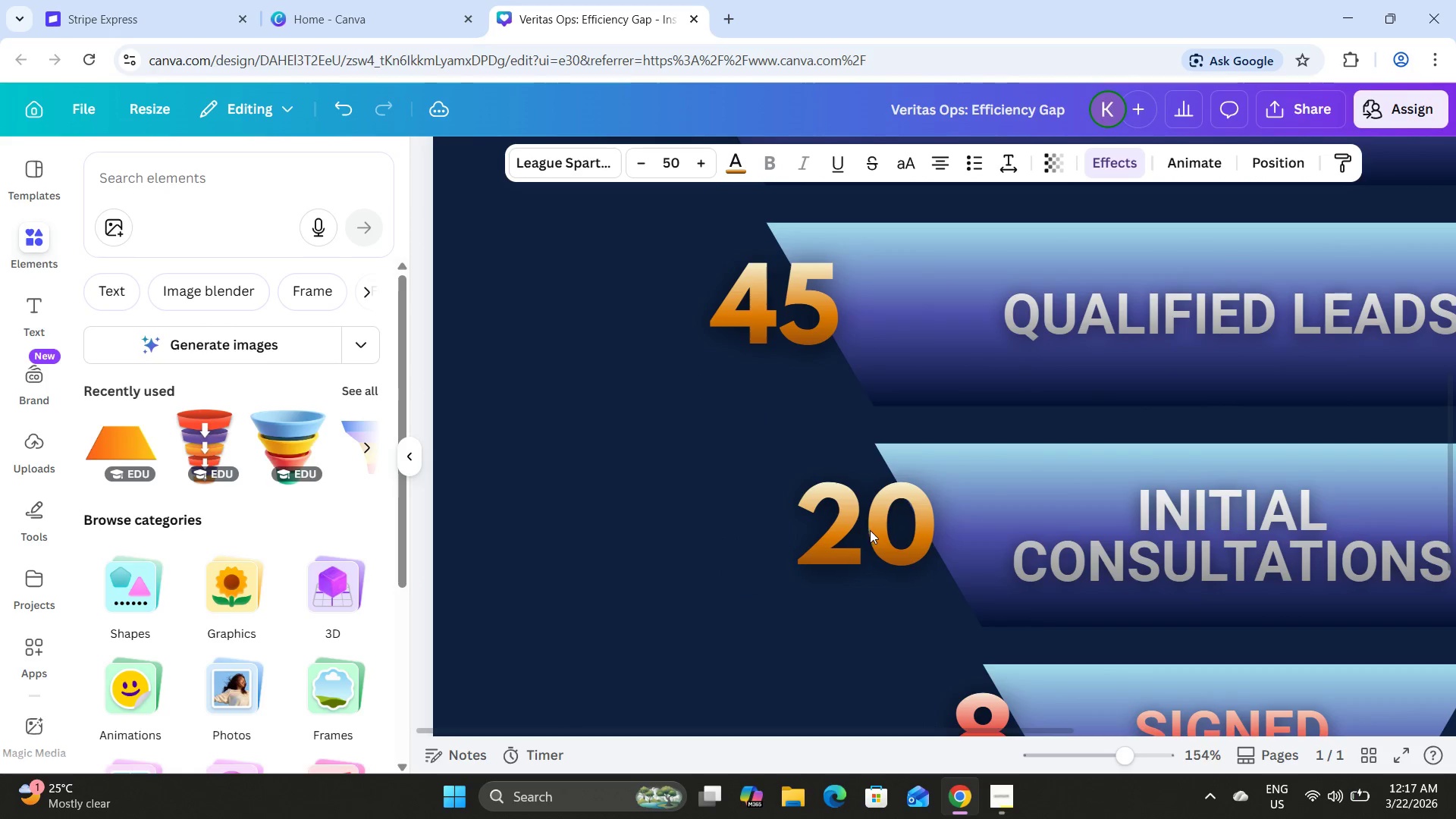 
key(ArrowLeft)
 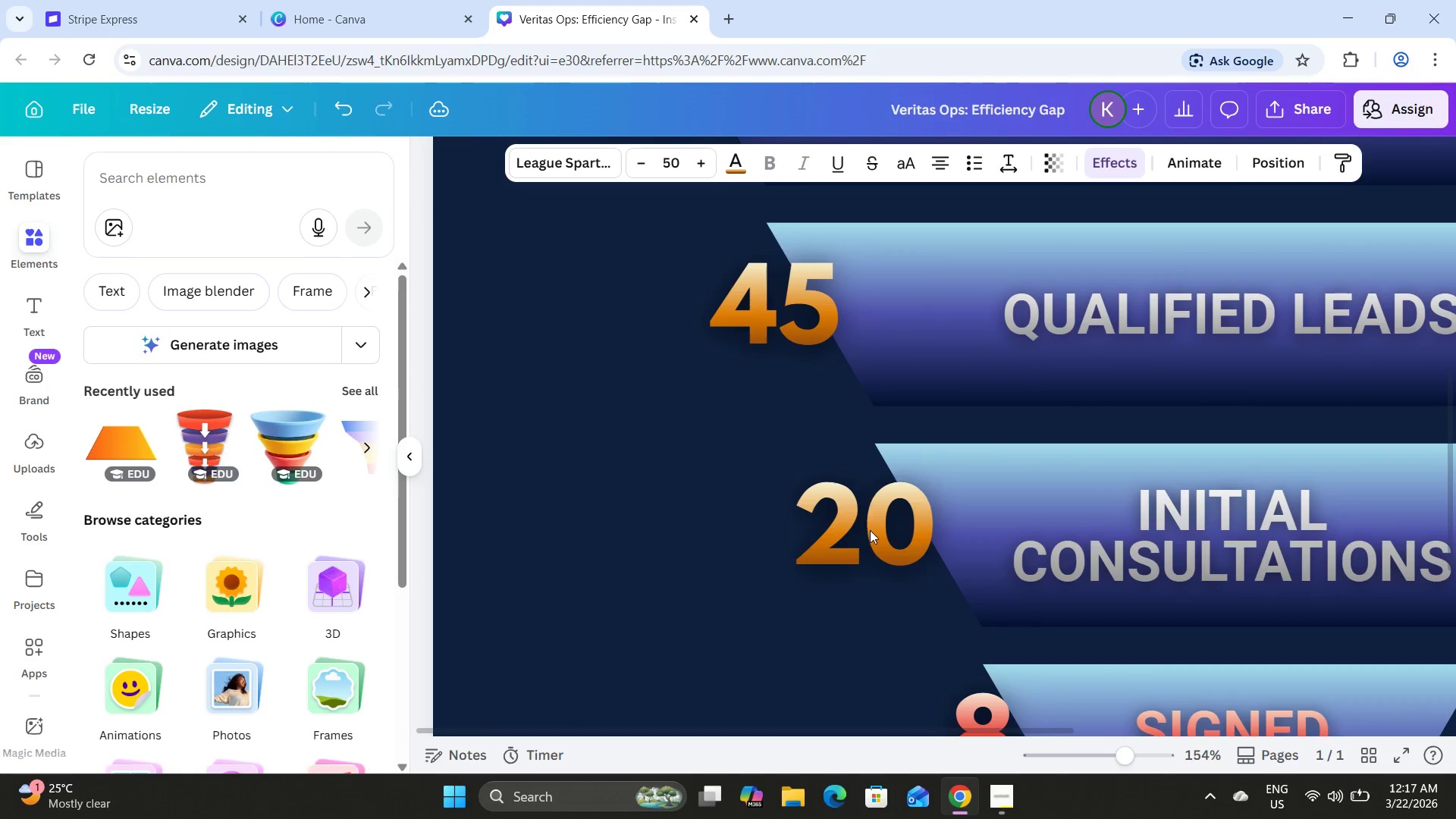 
key(ArrowLeft)
 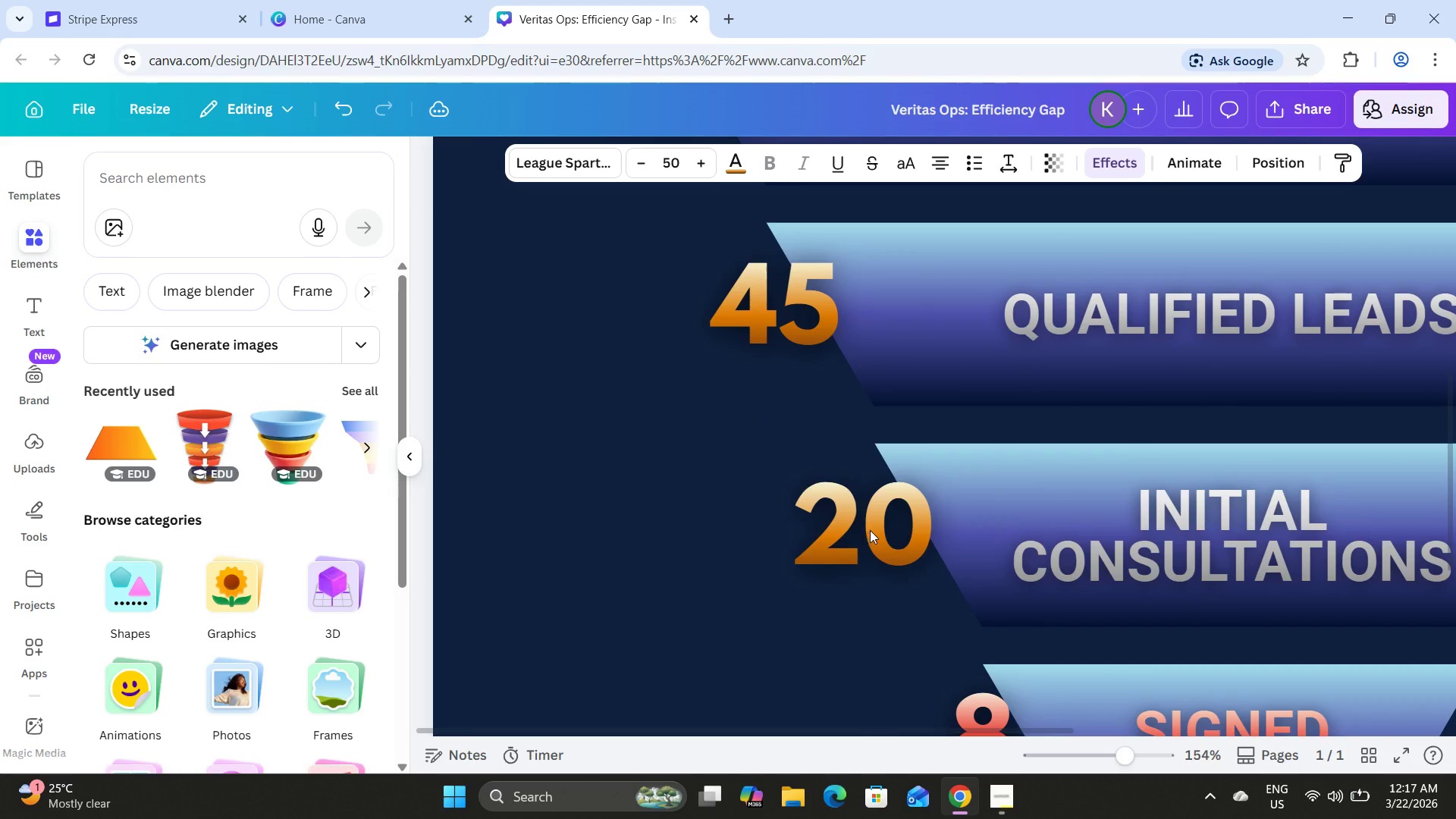 
key(ArrowLeft)
 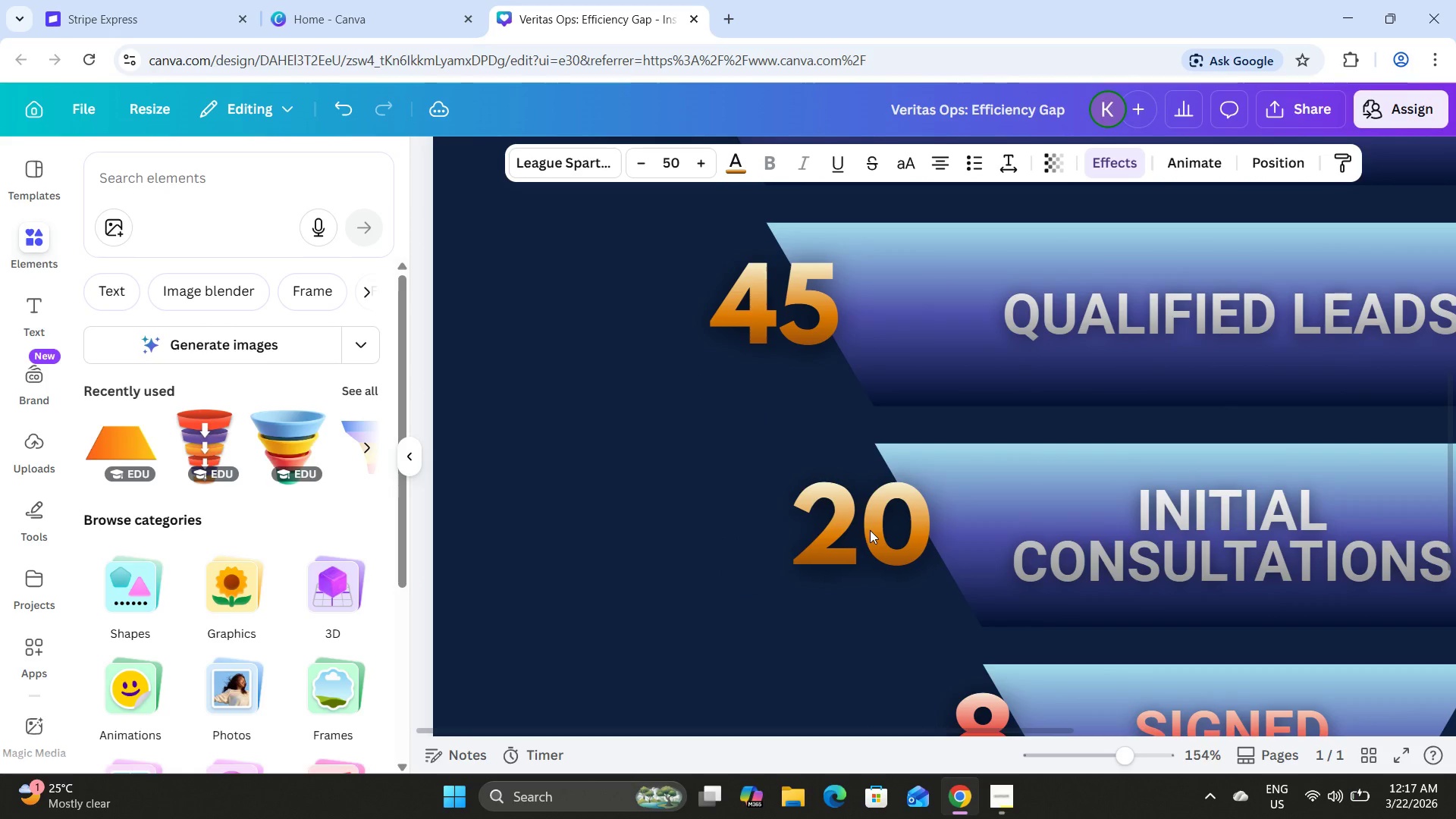 
key(ArrowLeft)
 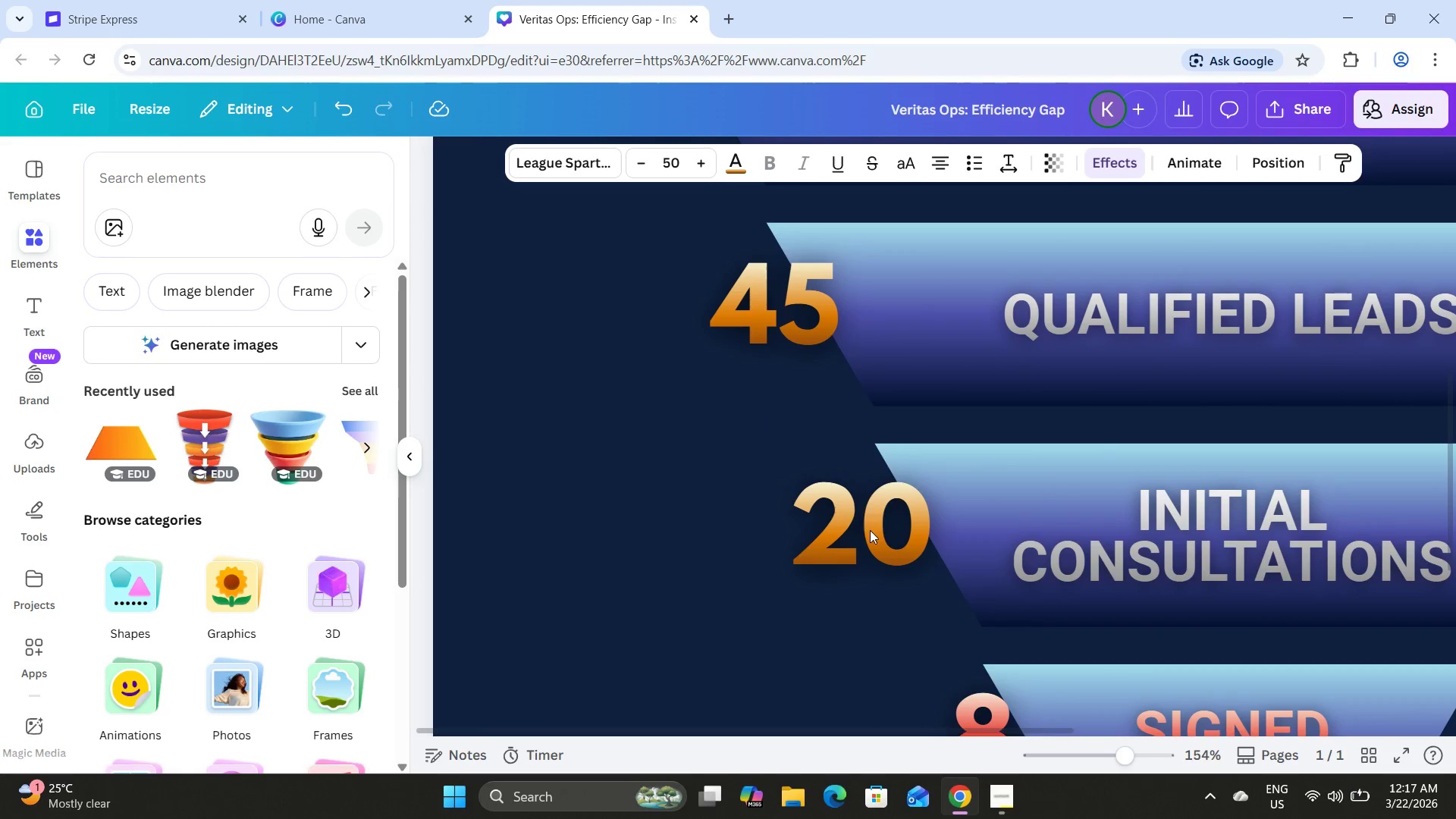 
scroll: coordinate [873, 507], scroll_direction: up, amount: 3.0
 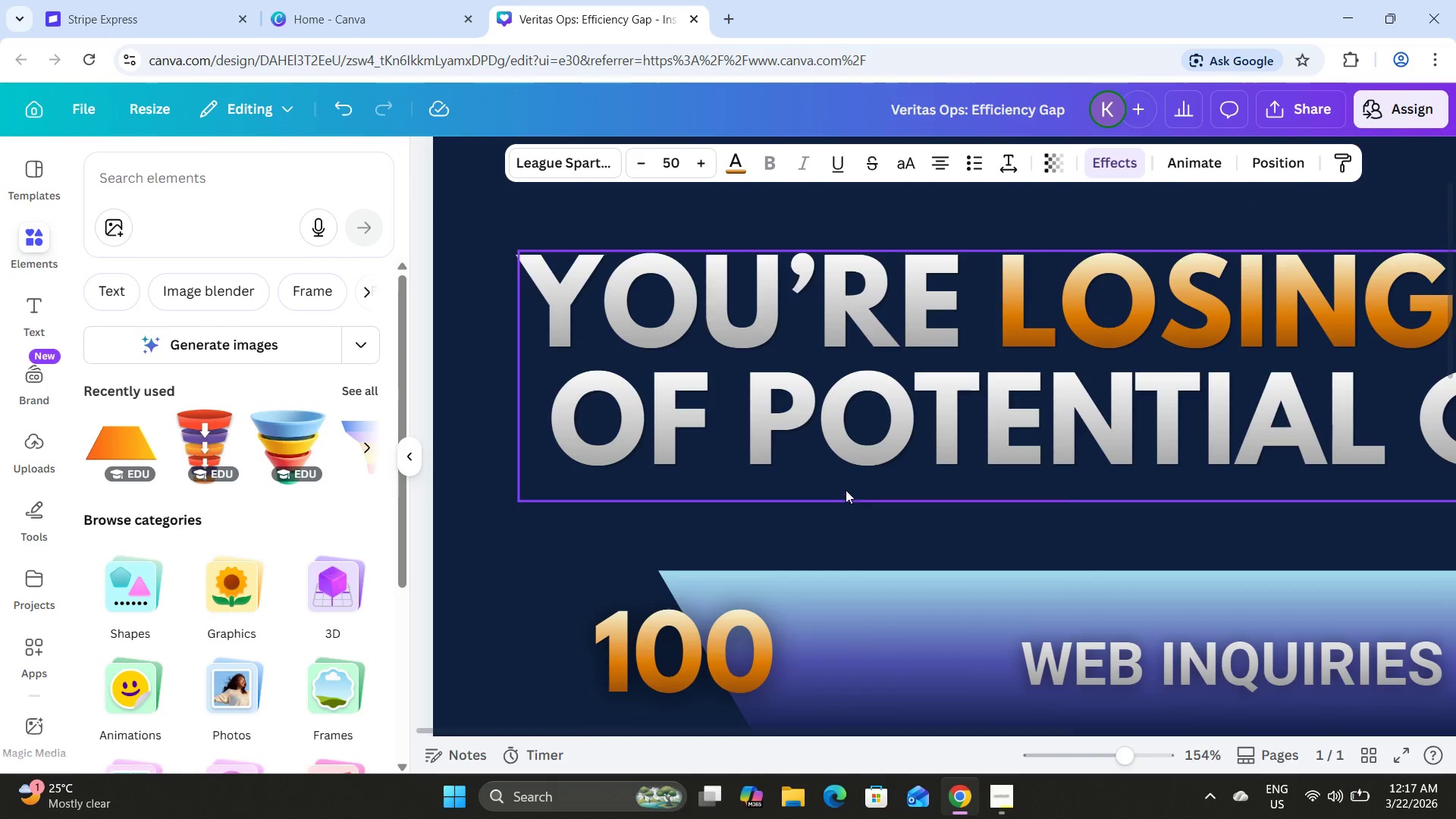 
scroll: coordinate [839, 451], scroll_direction: down, amount: 5.0
 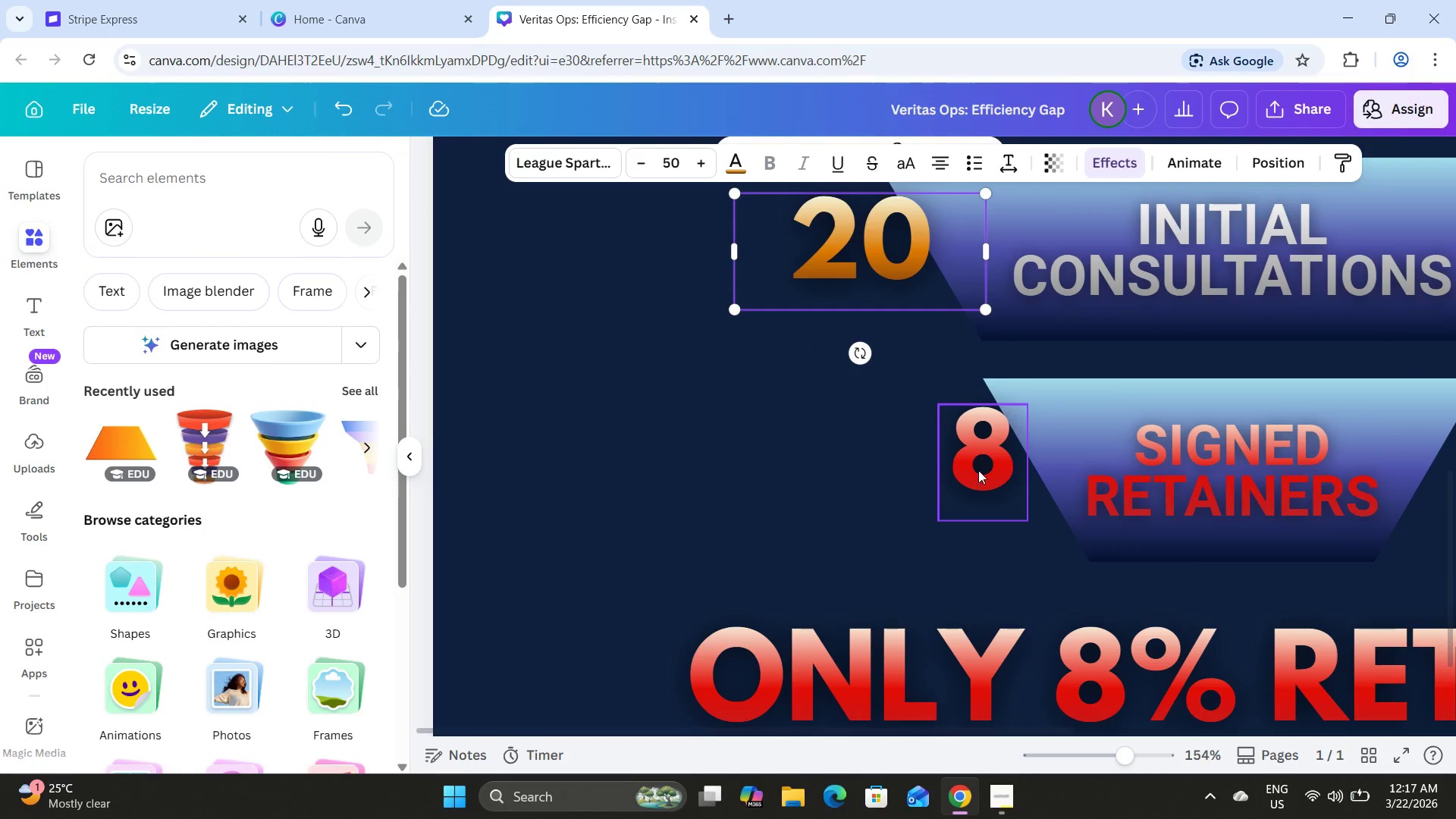 
left_click([994, 456])
 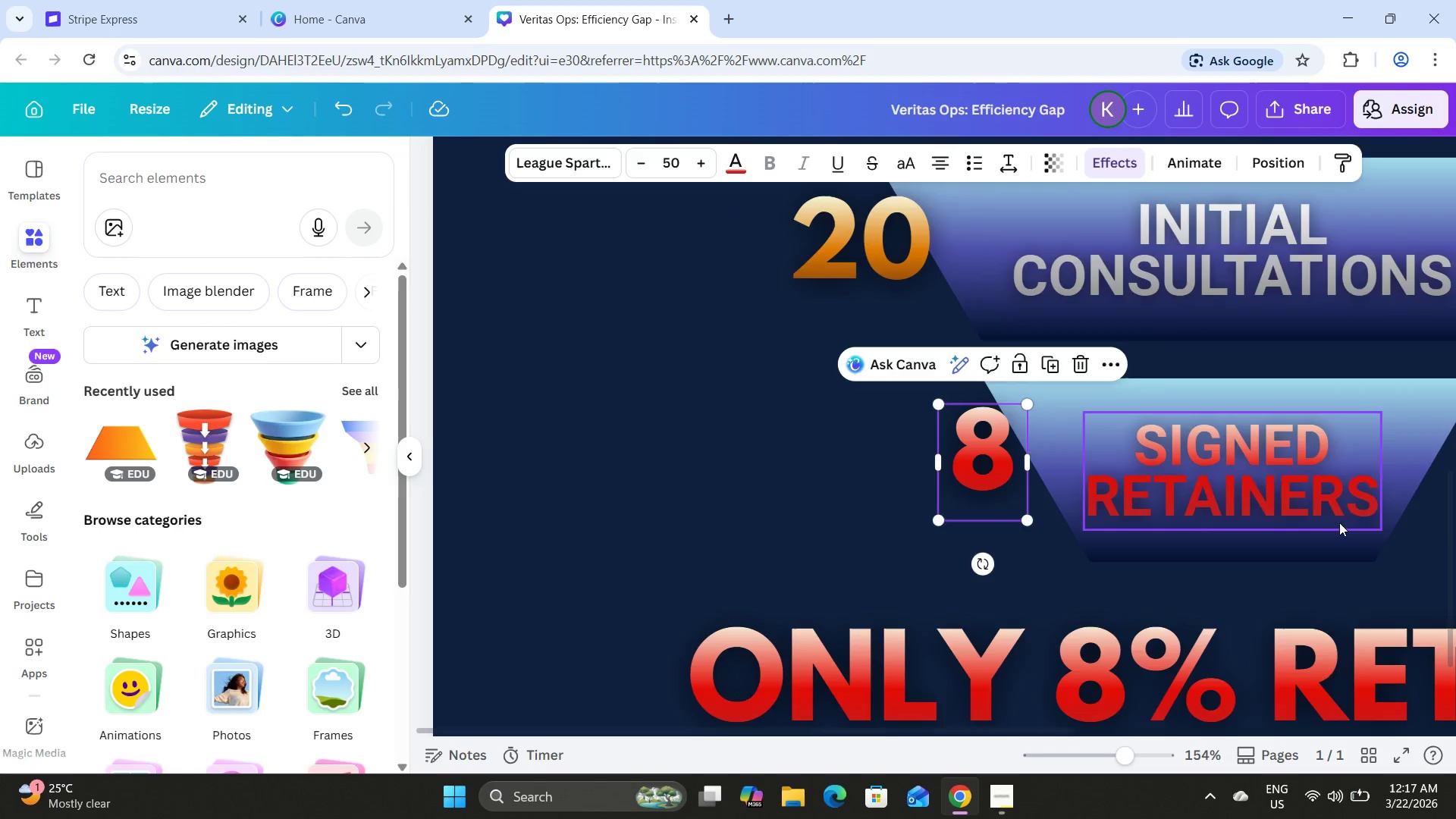 
scroll: coordinate [1339, 522], scroll_direction: up, amount: 1.0
 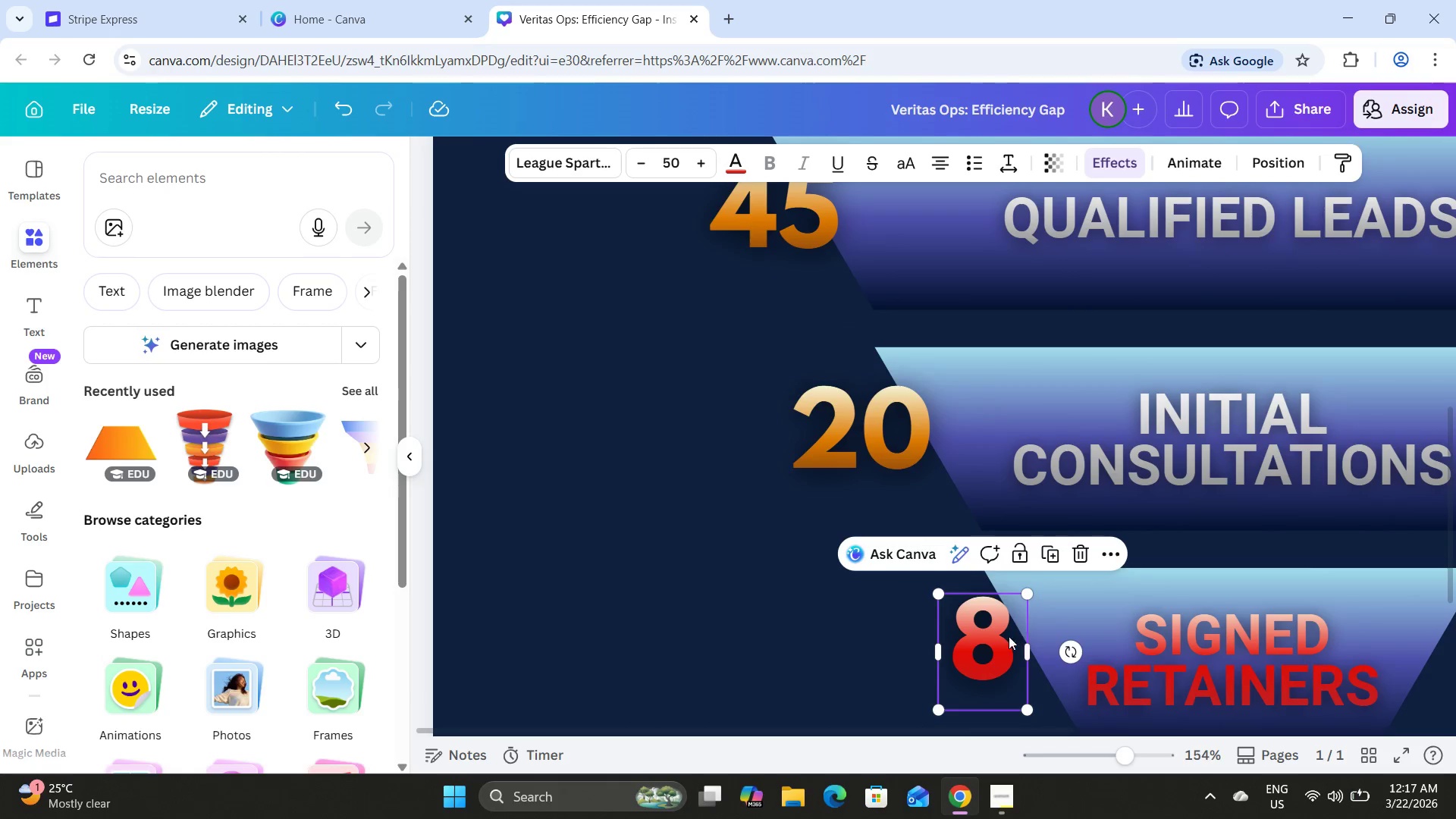 
left_click_drag(start_coordinate=[996, 635], to_coordinate=[996, 644])
 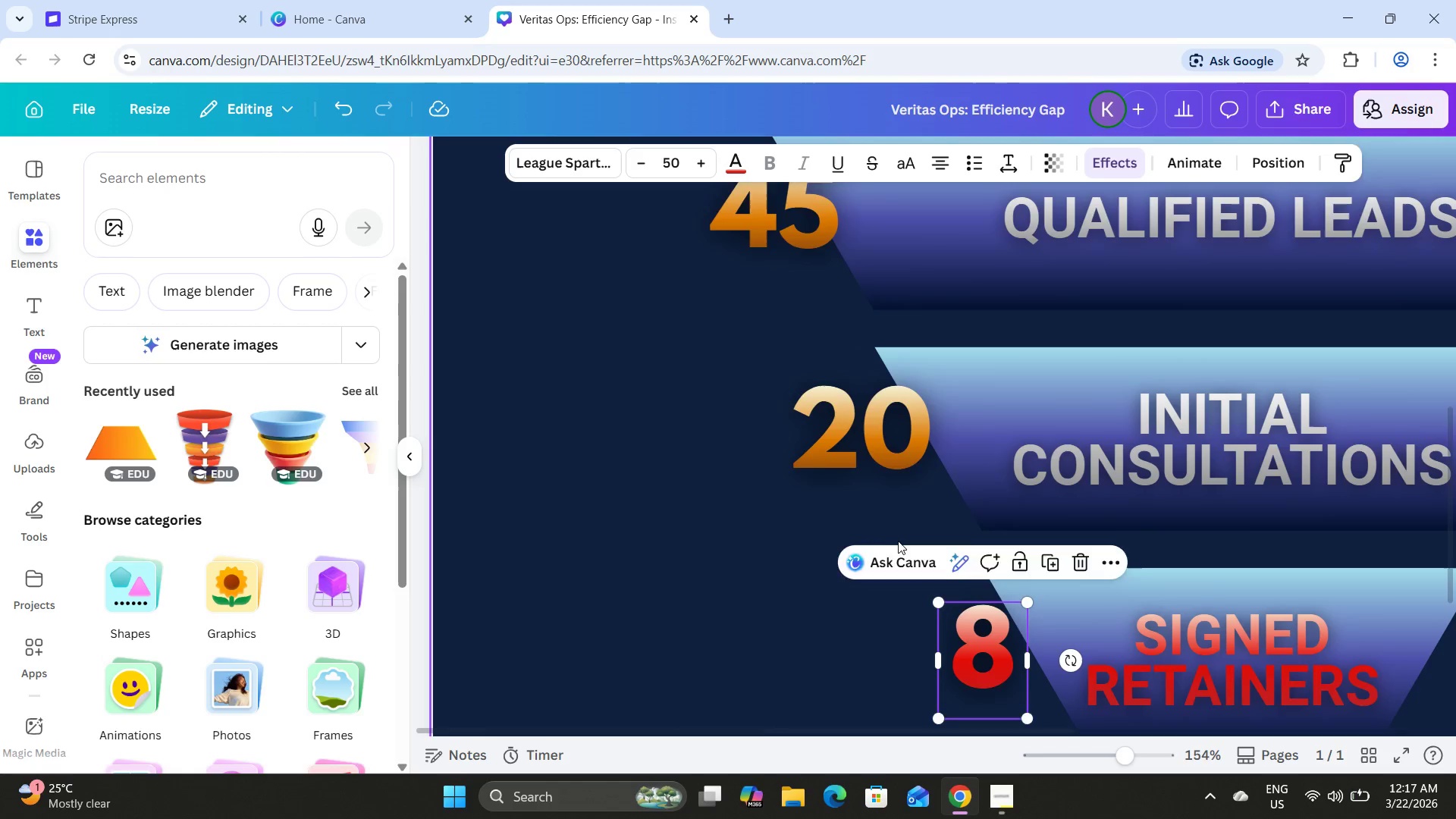 
scroll: coordinate [898, 541], scroll_direction: down, amount: 1.0
 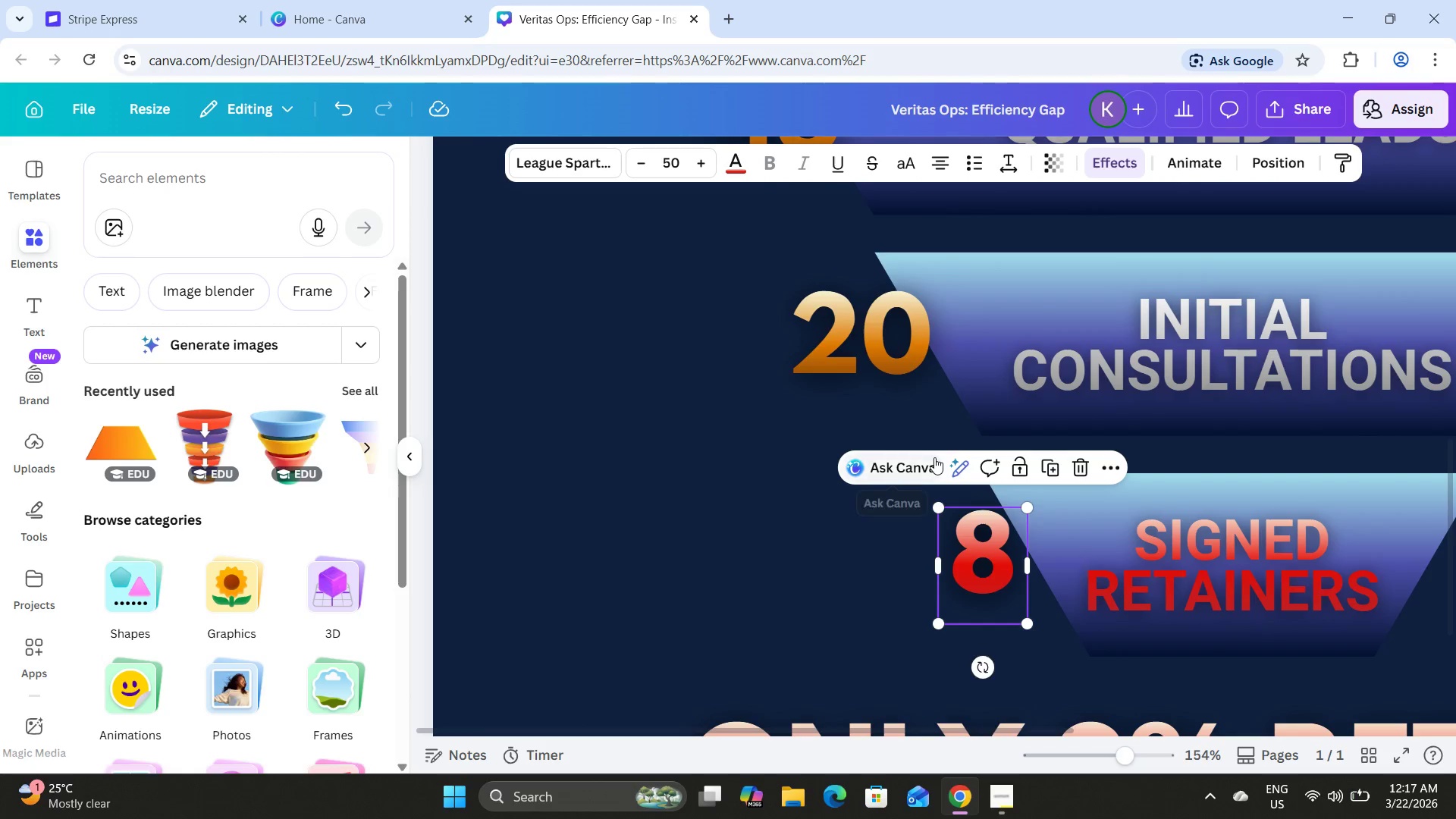 
key(ArrowRight)
 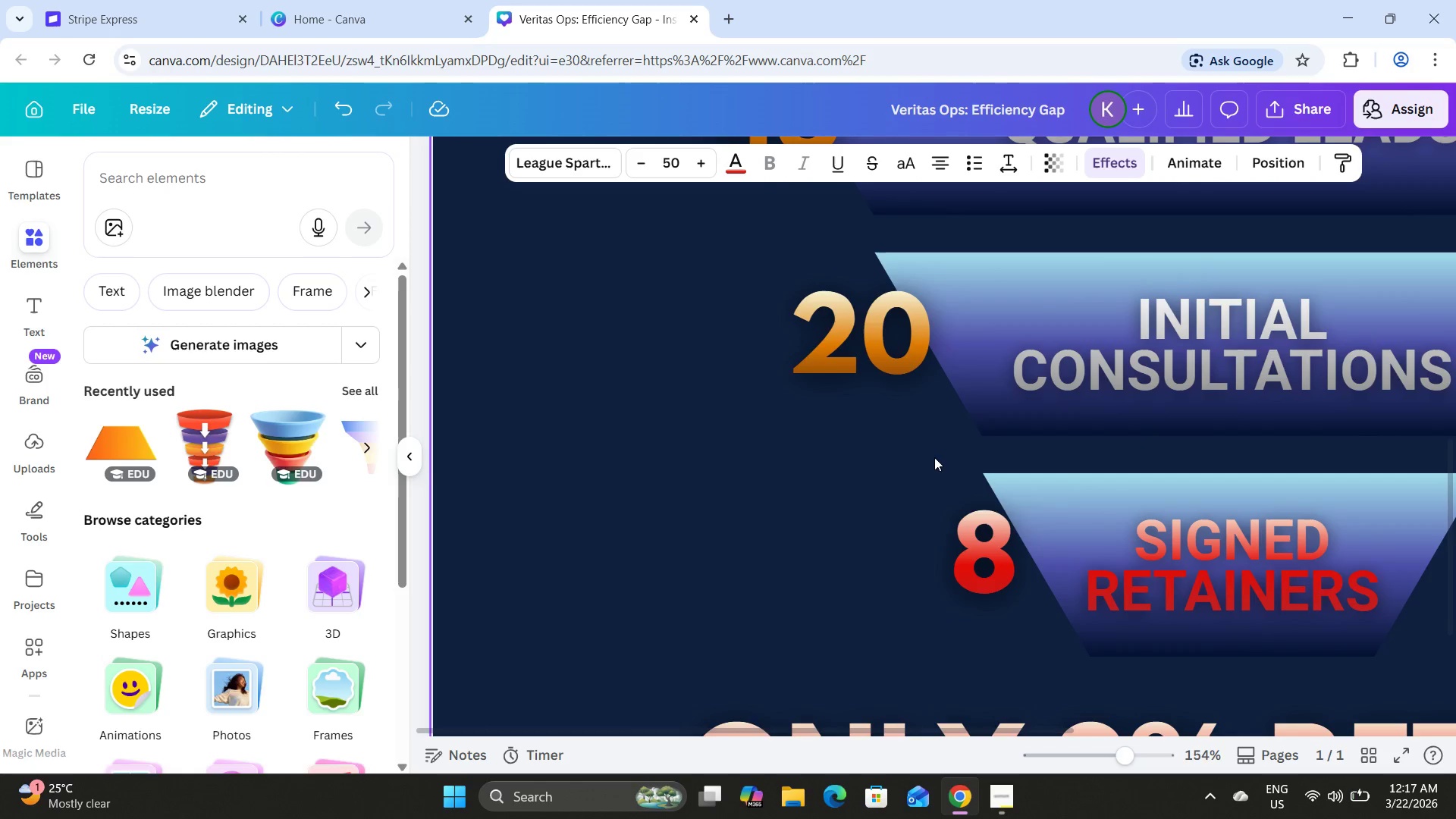 
hold_key(key=ArrowRight, duration=0.88)
 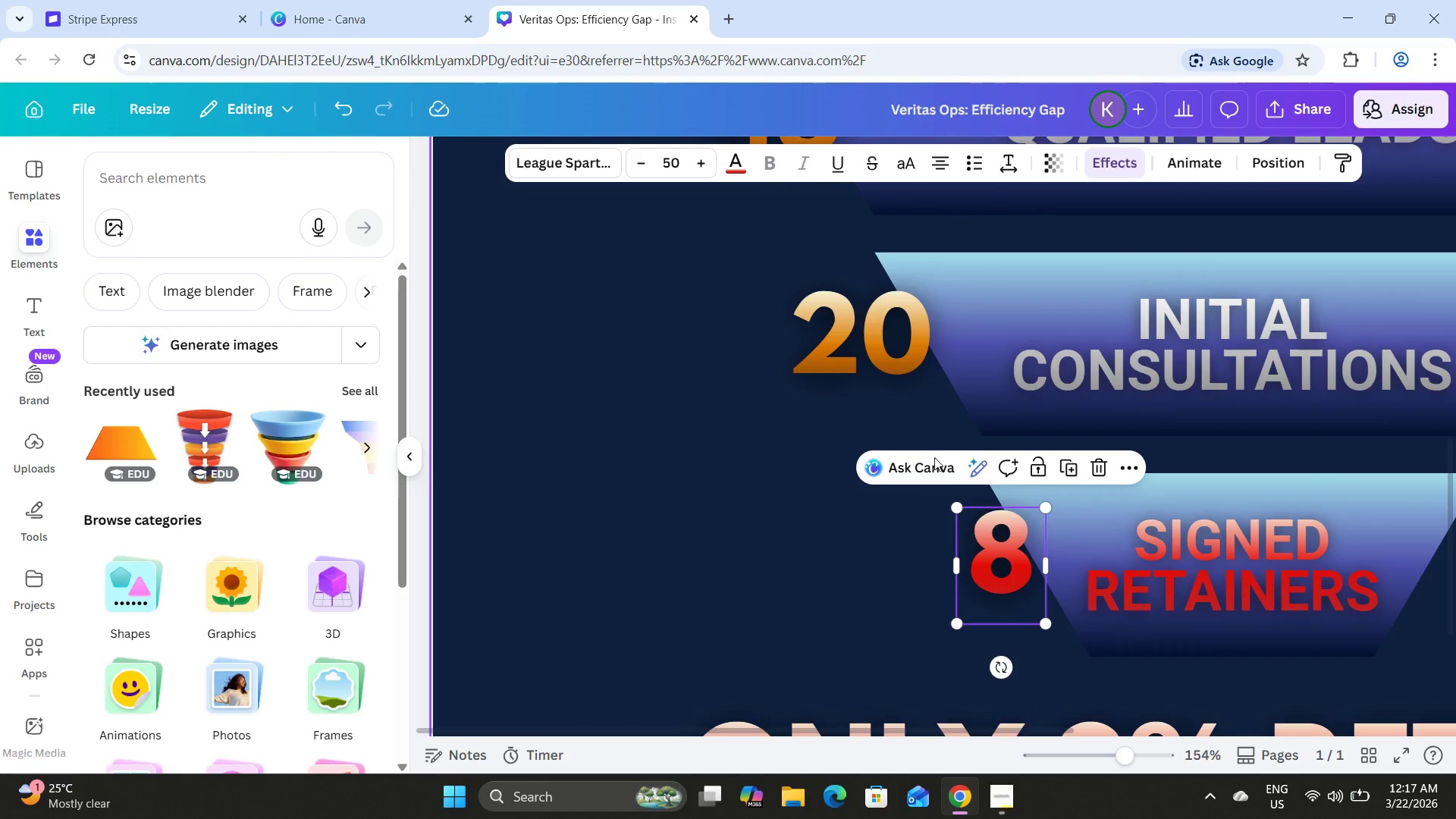 
key(ArrowLeft)
 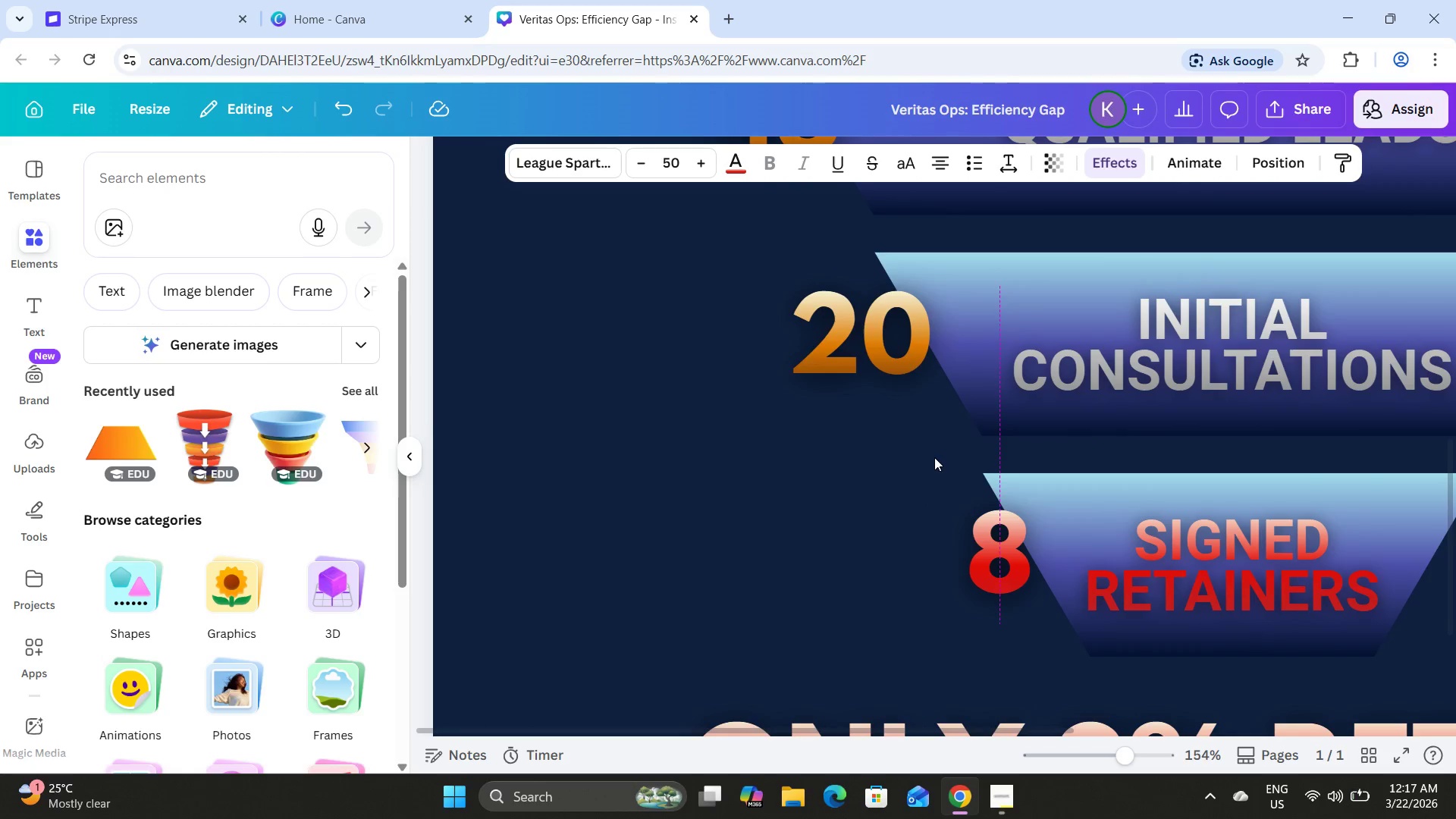 
key(ArrowLeft)
 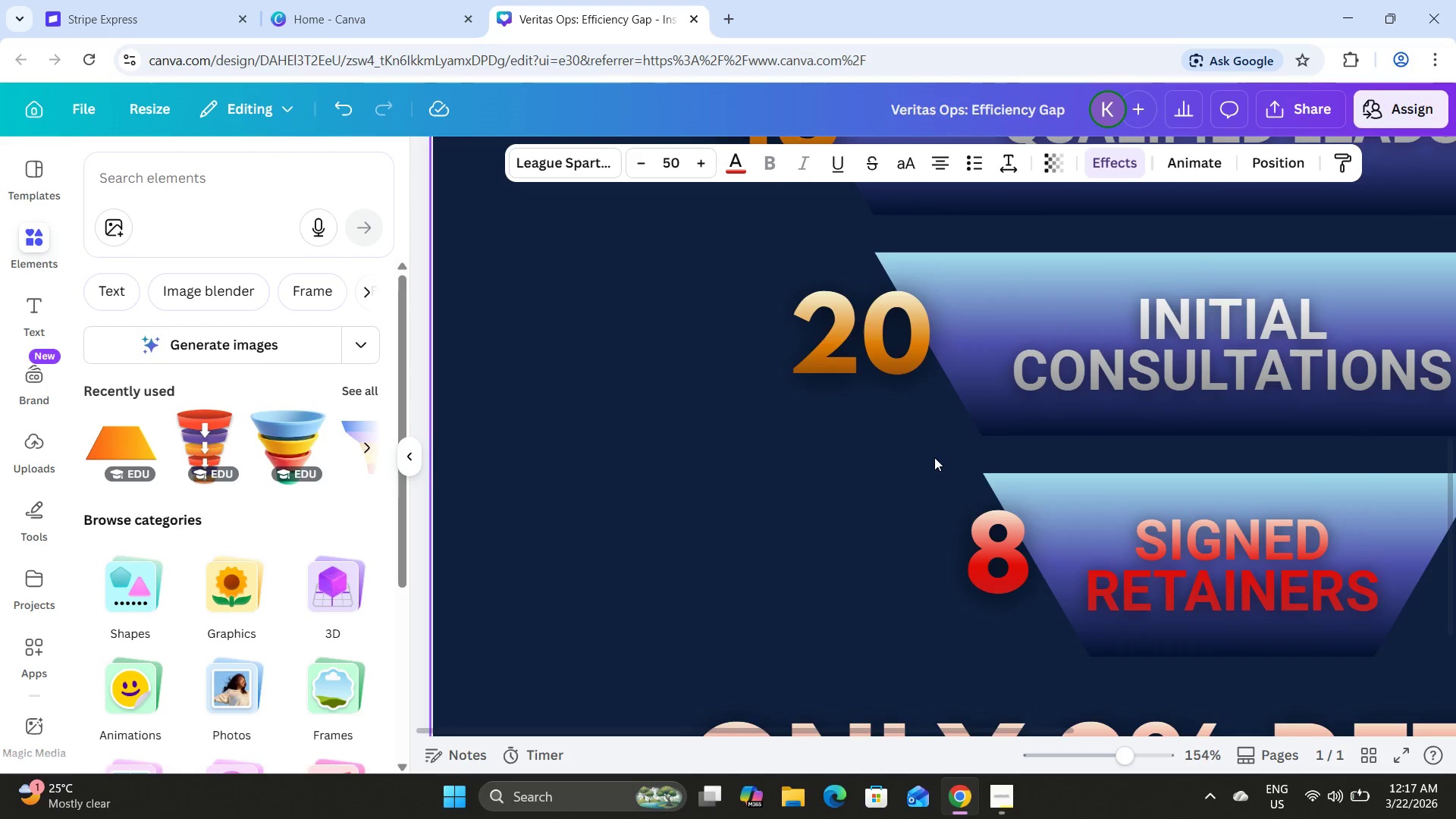 
key(ArrowLeft)
 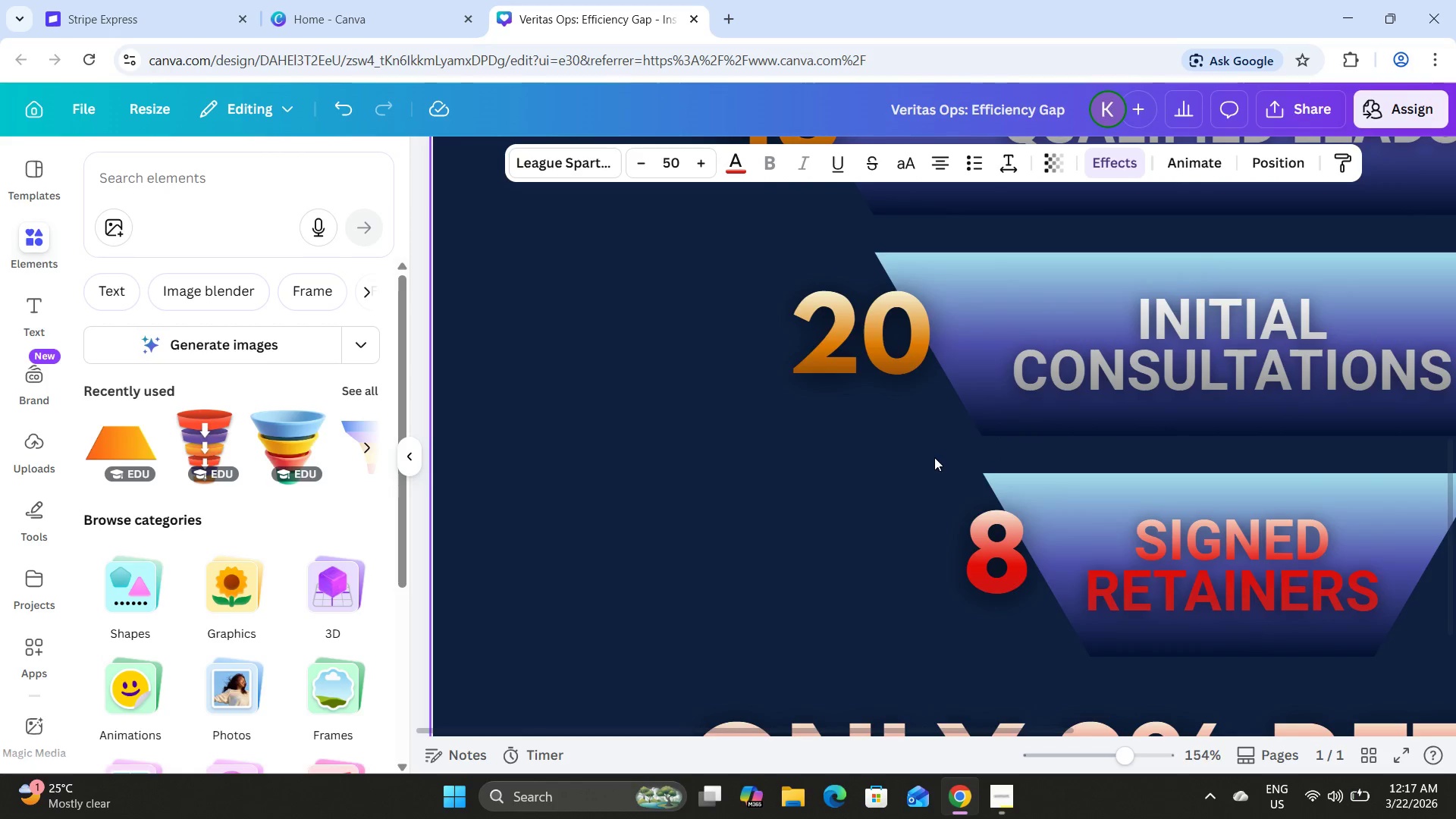 
key(ArrowLeft)
 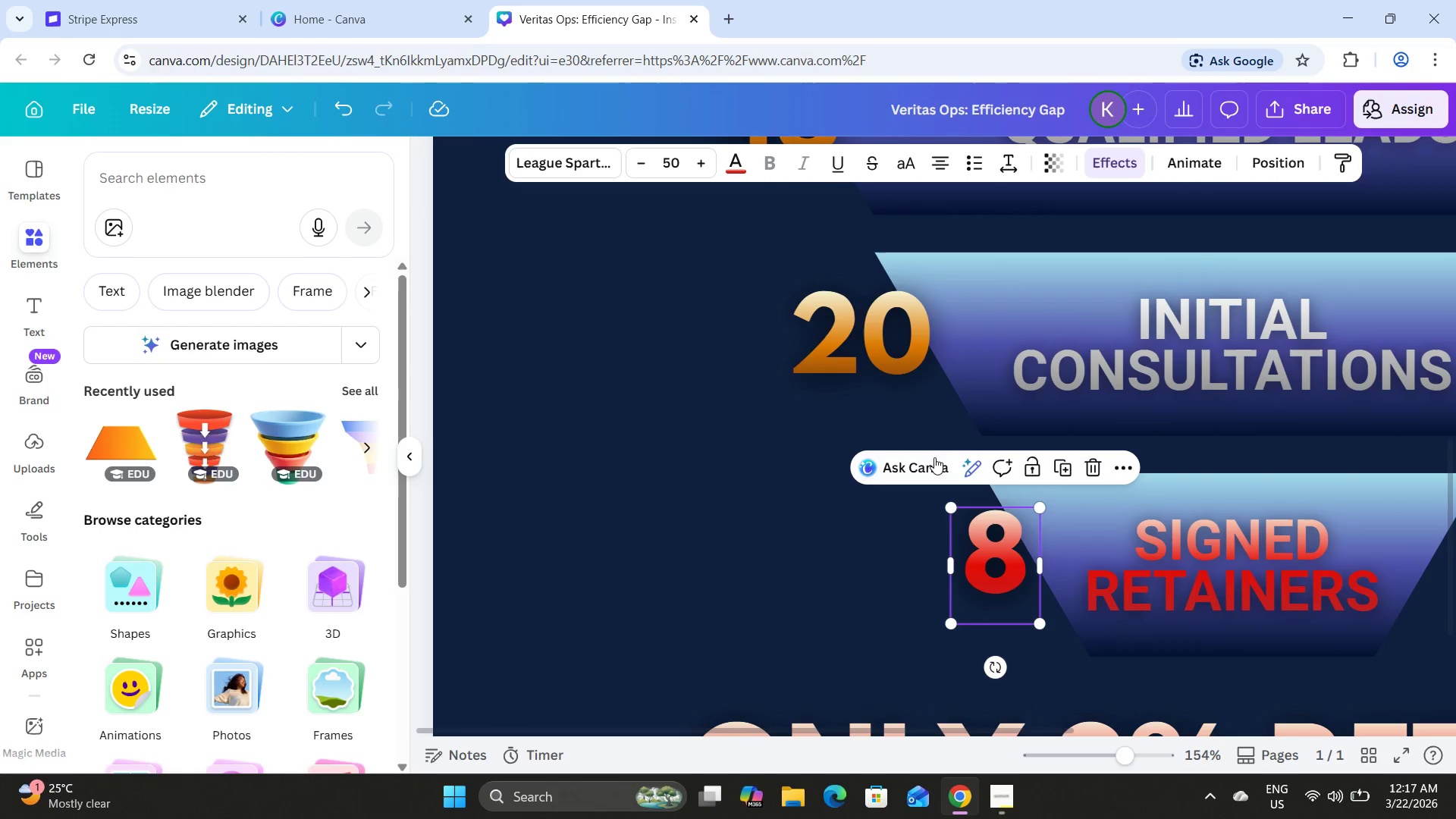 
key(ArrowRight)
 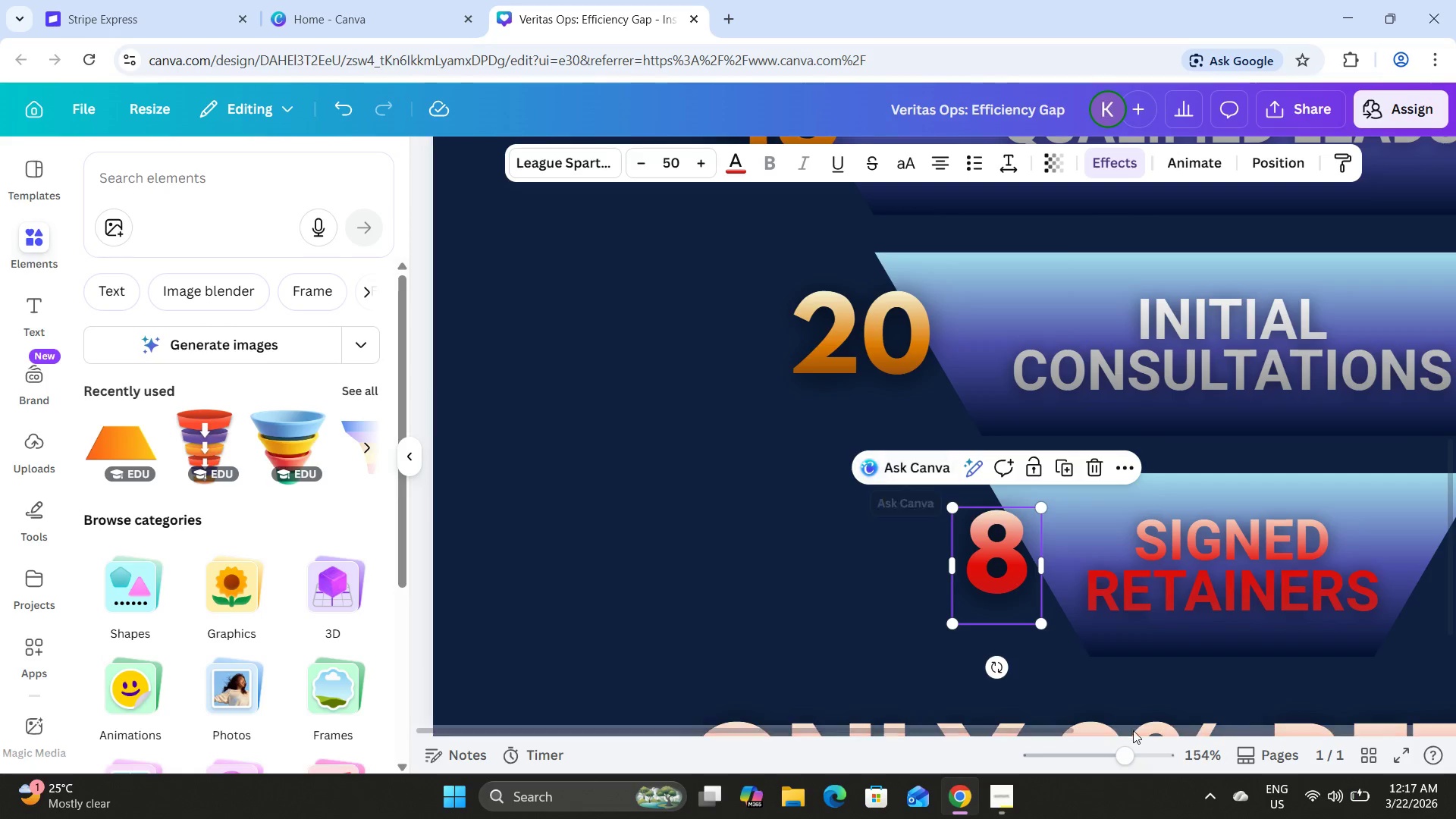 
left_click_drag(start_coordinate=[1131, 752], to_coordinate=[1088, 765])
 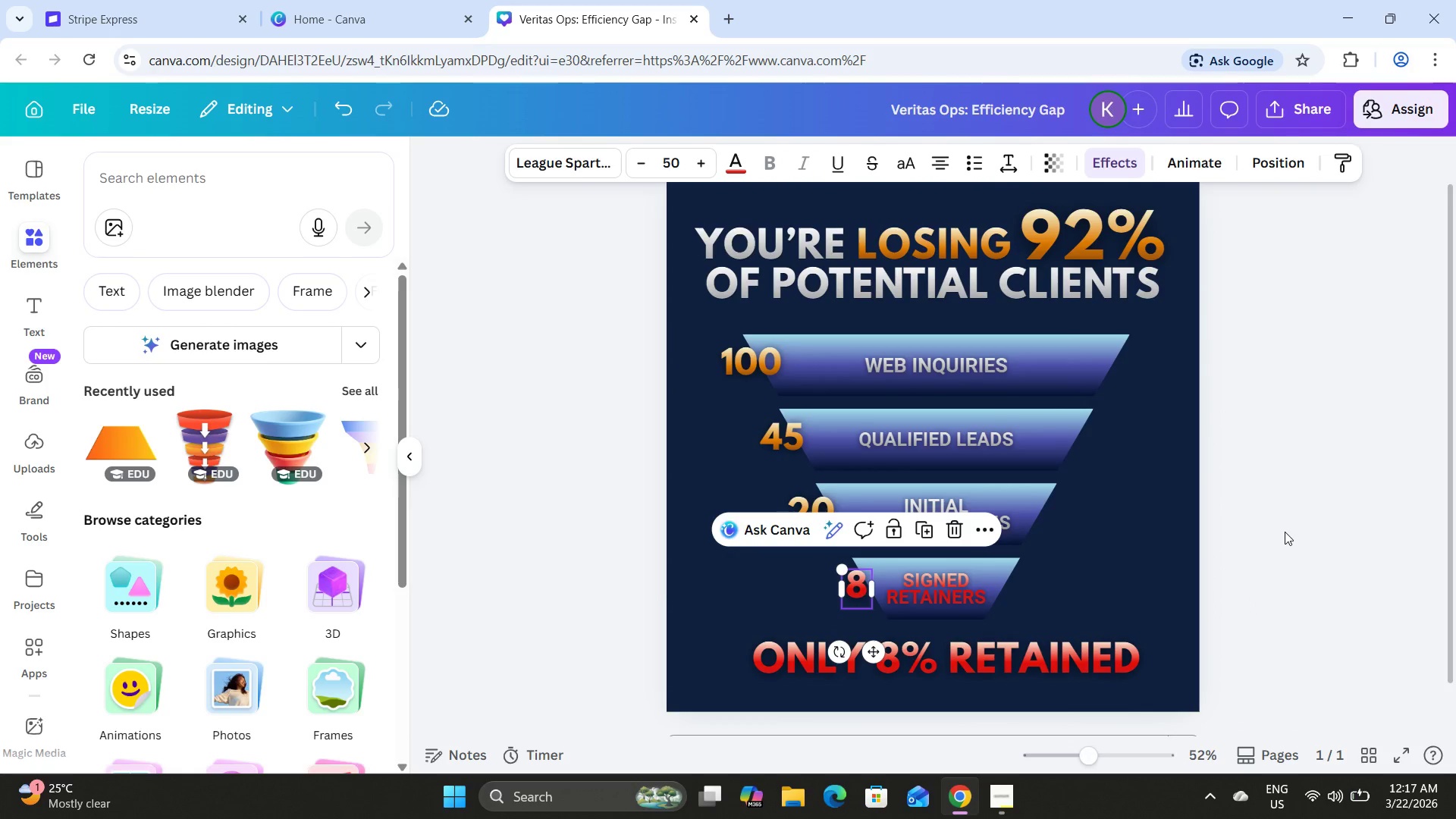 
left_click([1288, 526])
 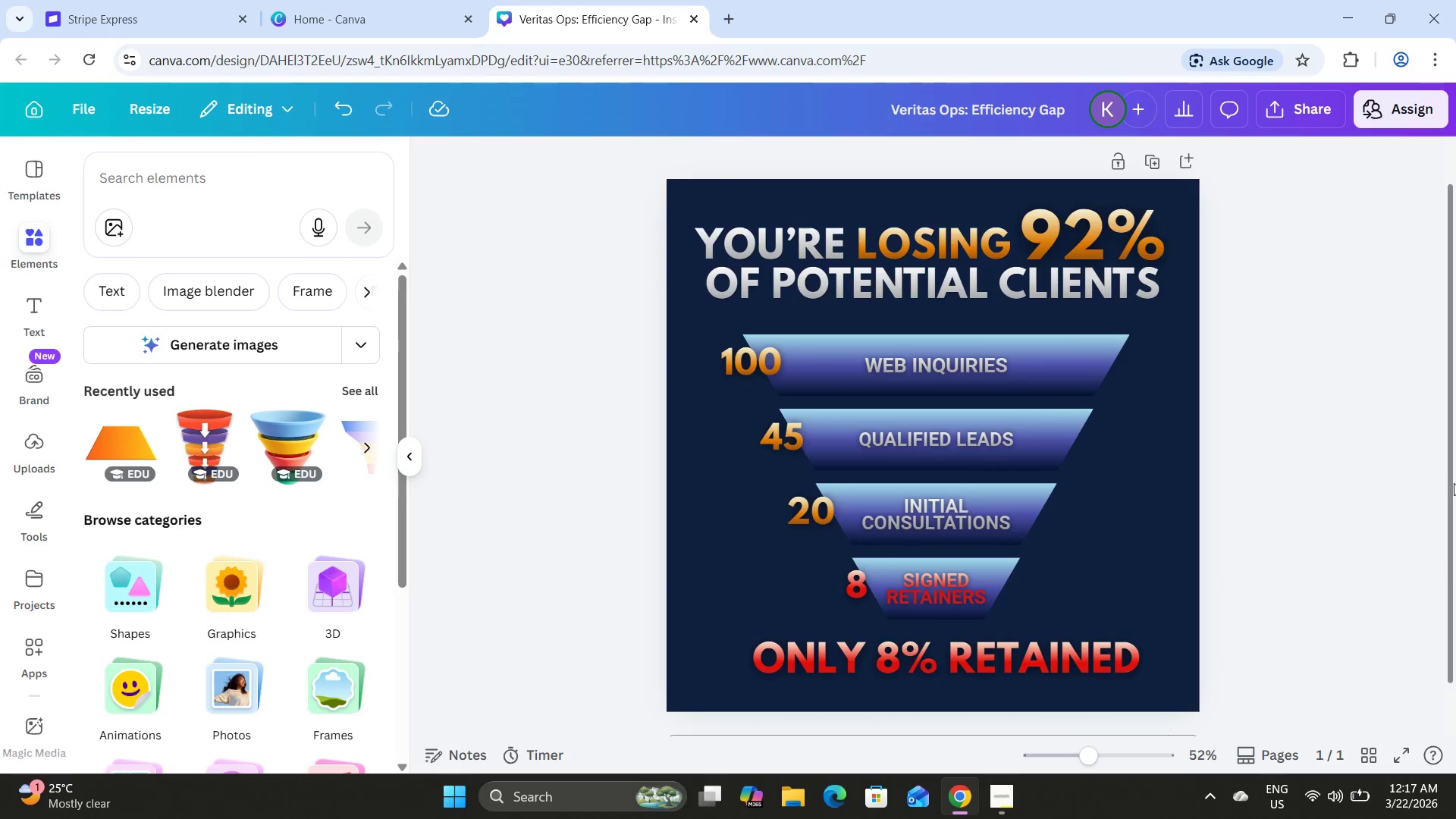 
wait(12.88)
 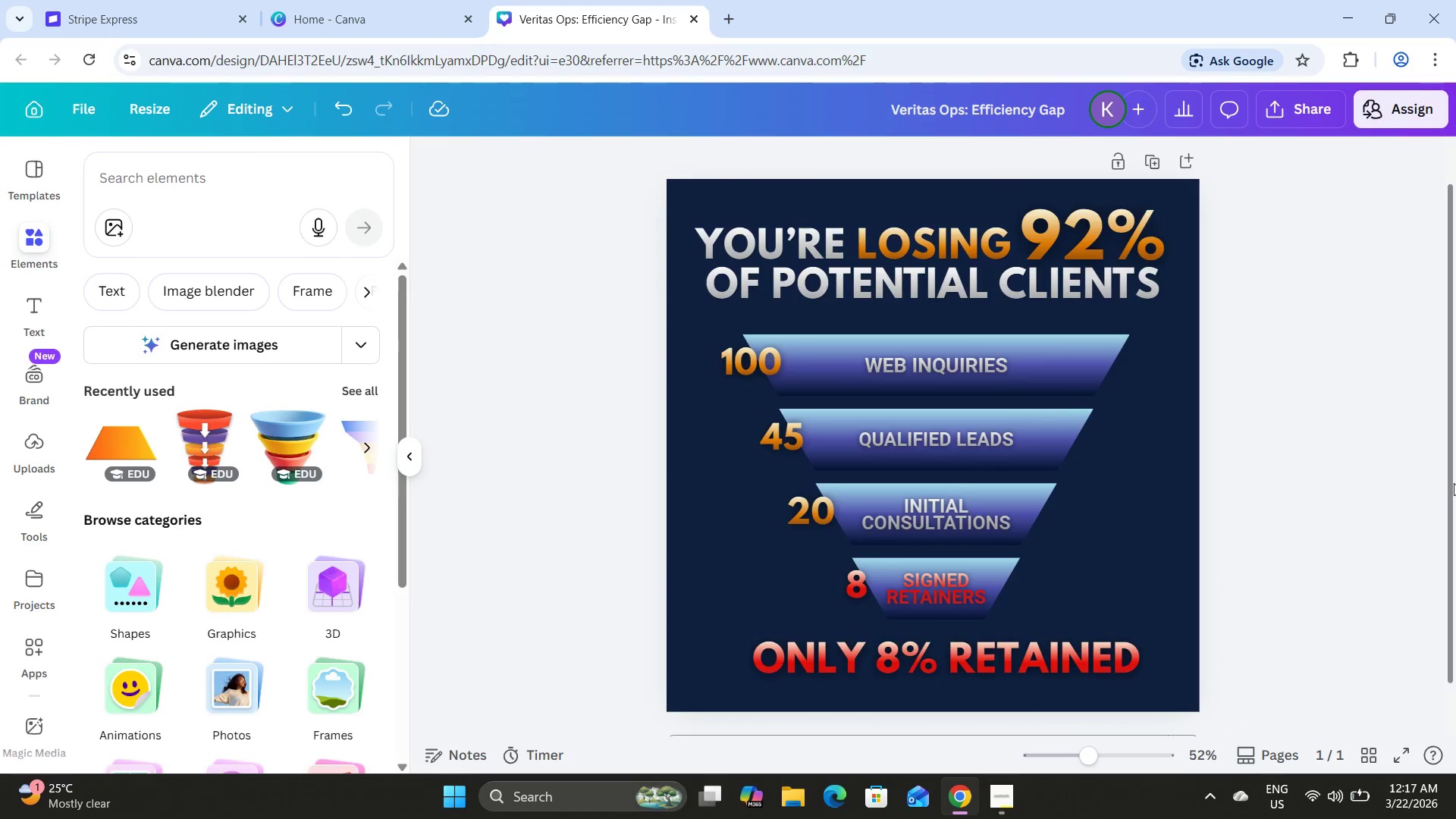 
triple_click([880, 678])
 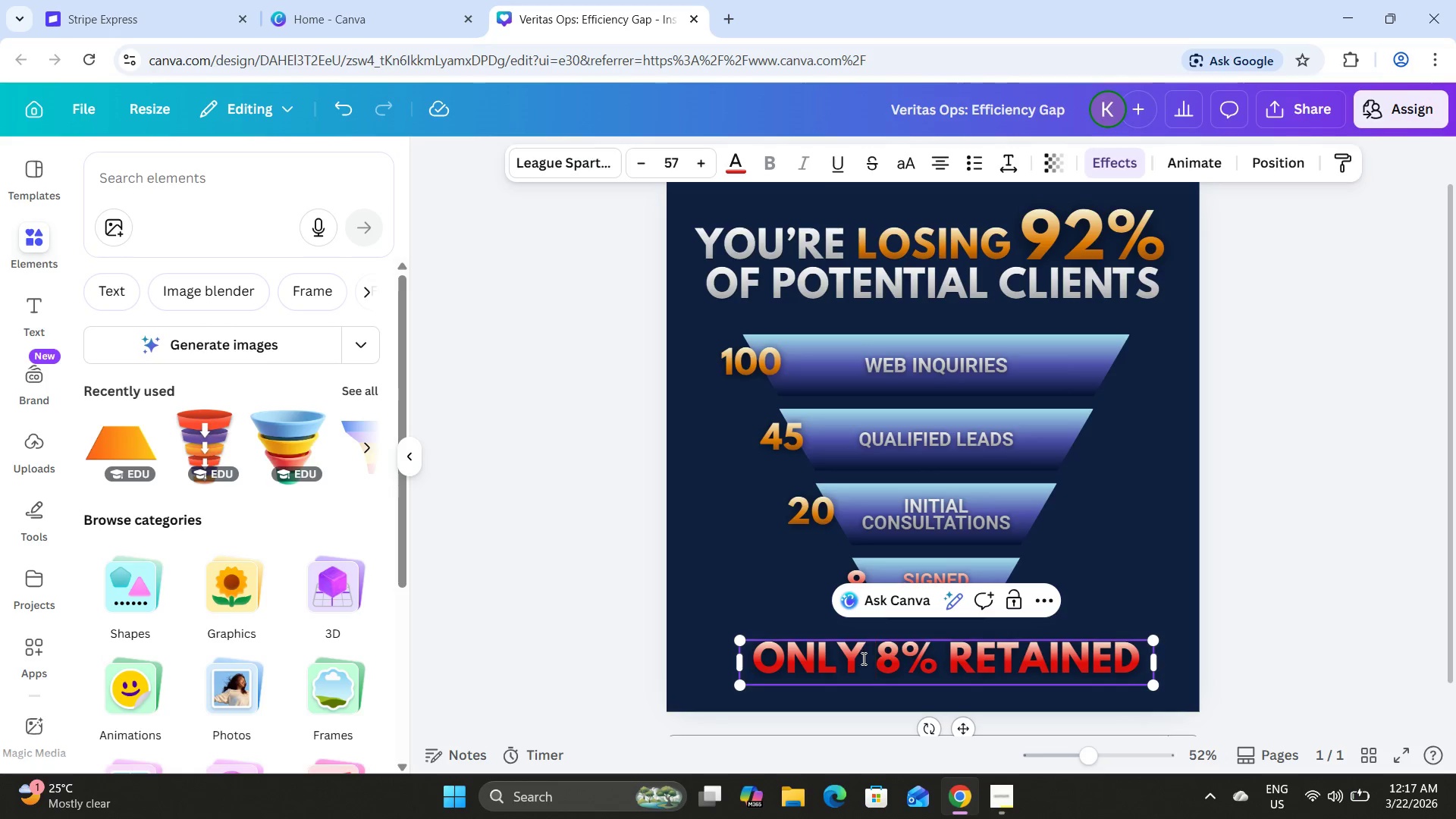 
left_click_drag(start_coordinate=[862, 658], to_coordinate=[756, 657])
 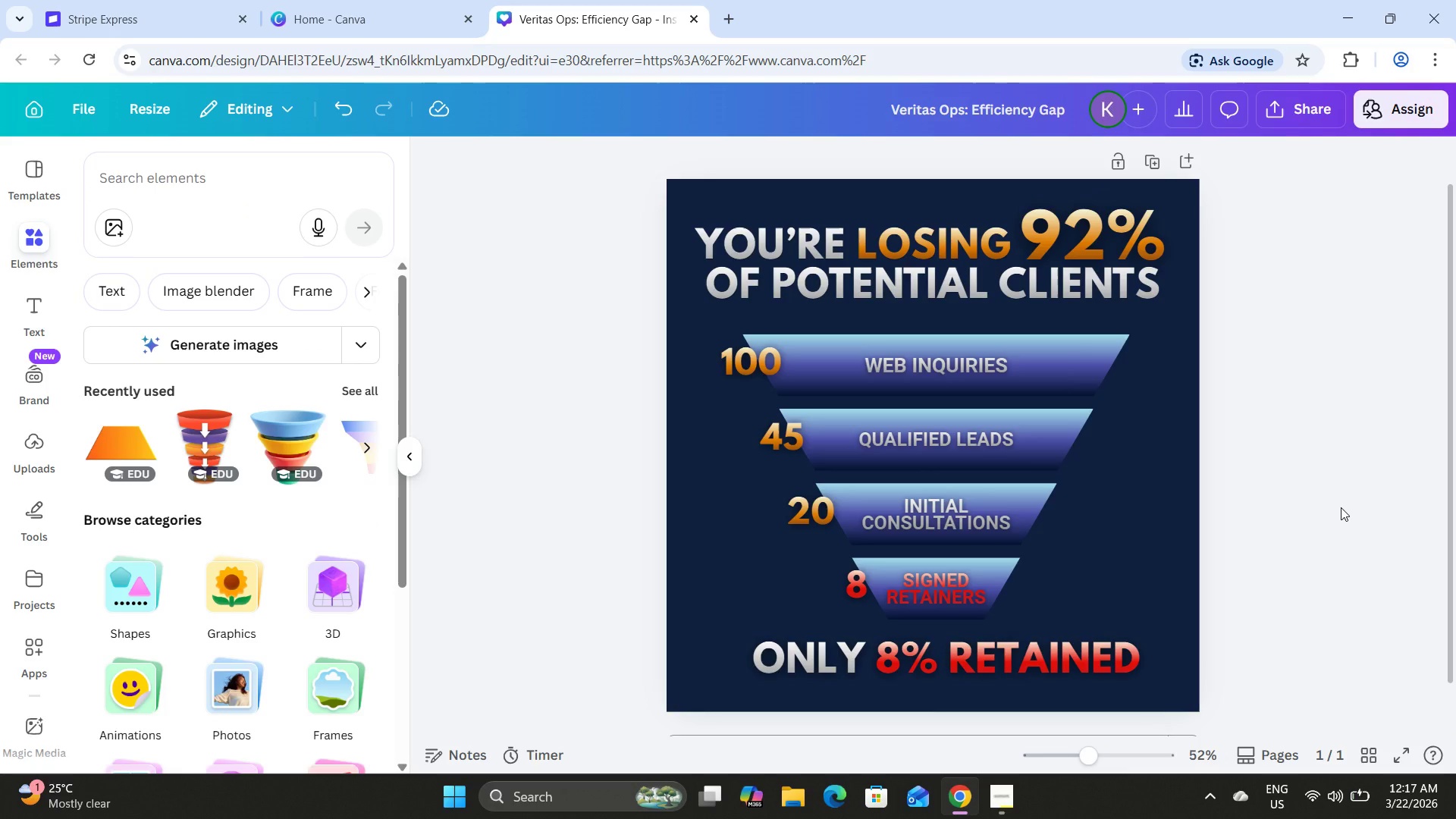 
wait(12.67)
 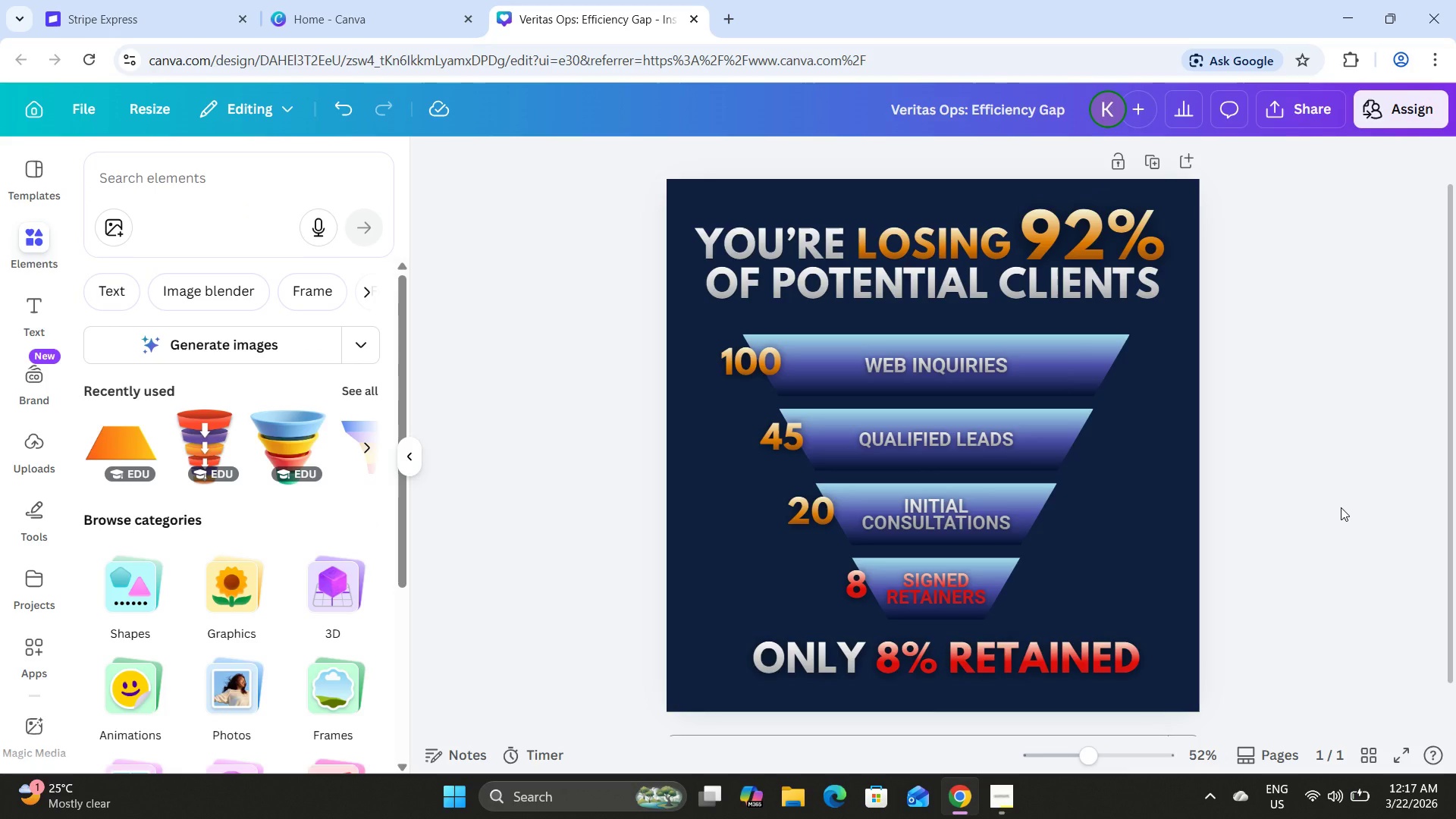 
left_click([865, 585])
 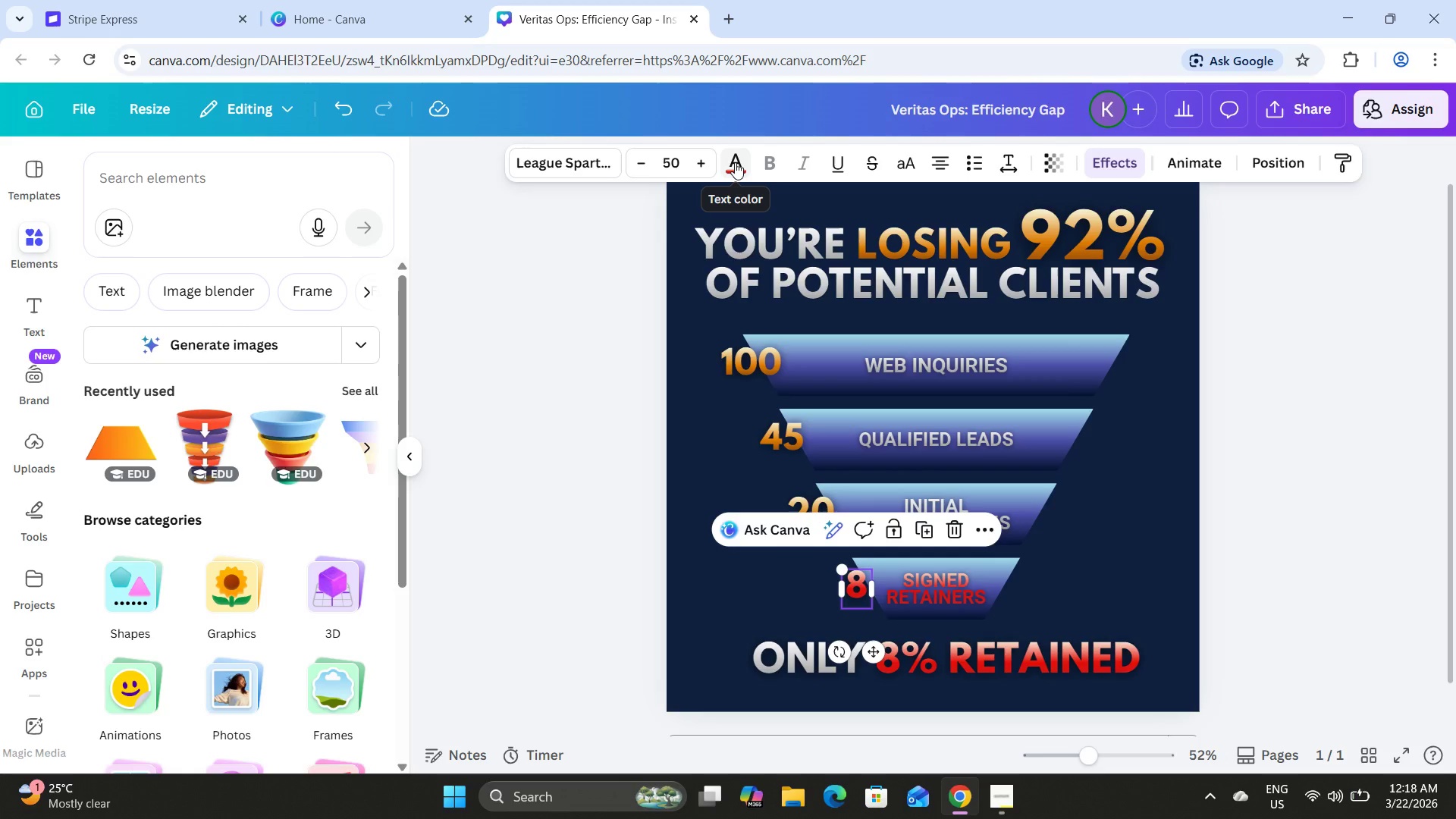 
wait(9.16)
 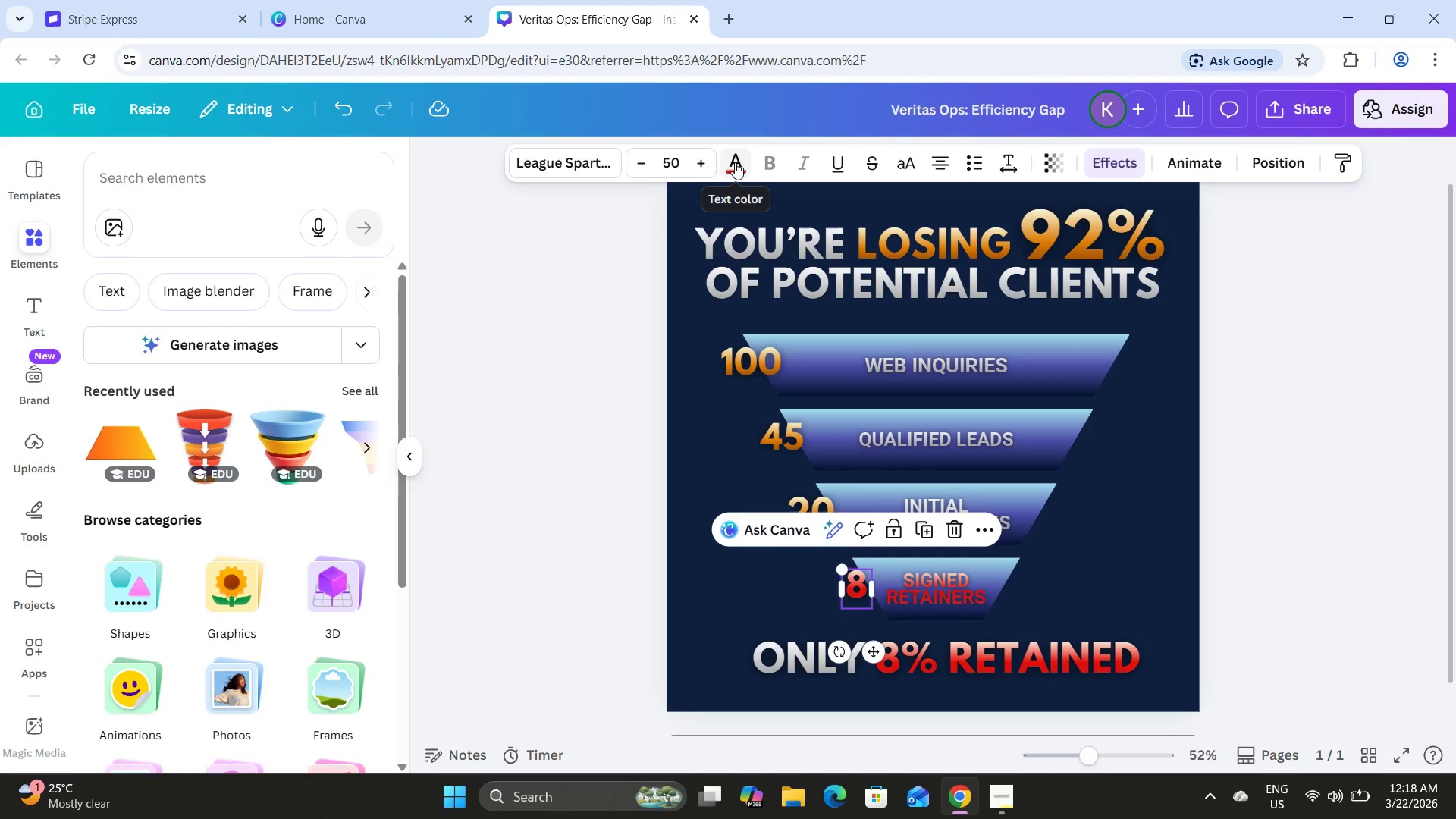 
left_click([742, 158])
 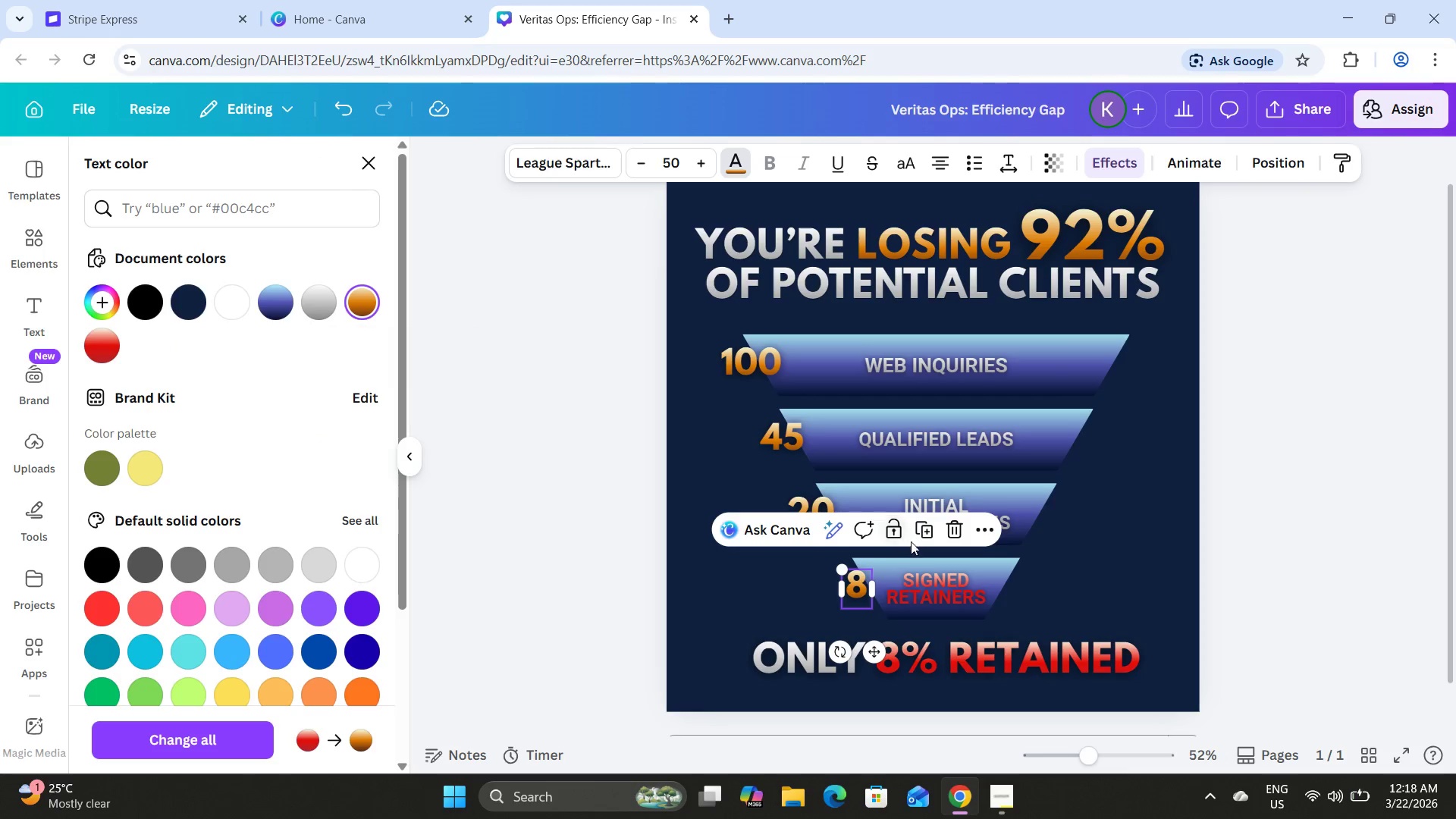 
left_click([934, 582])
 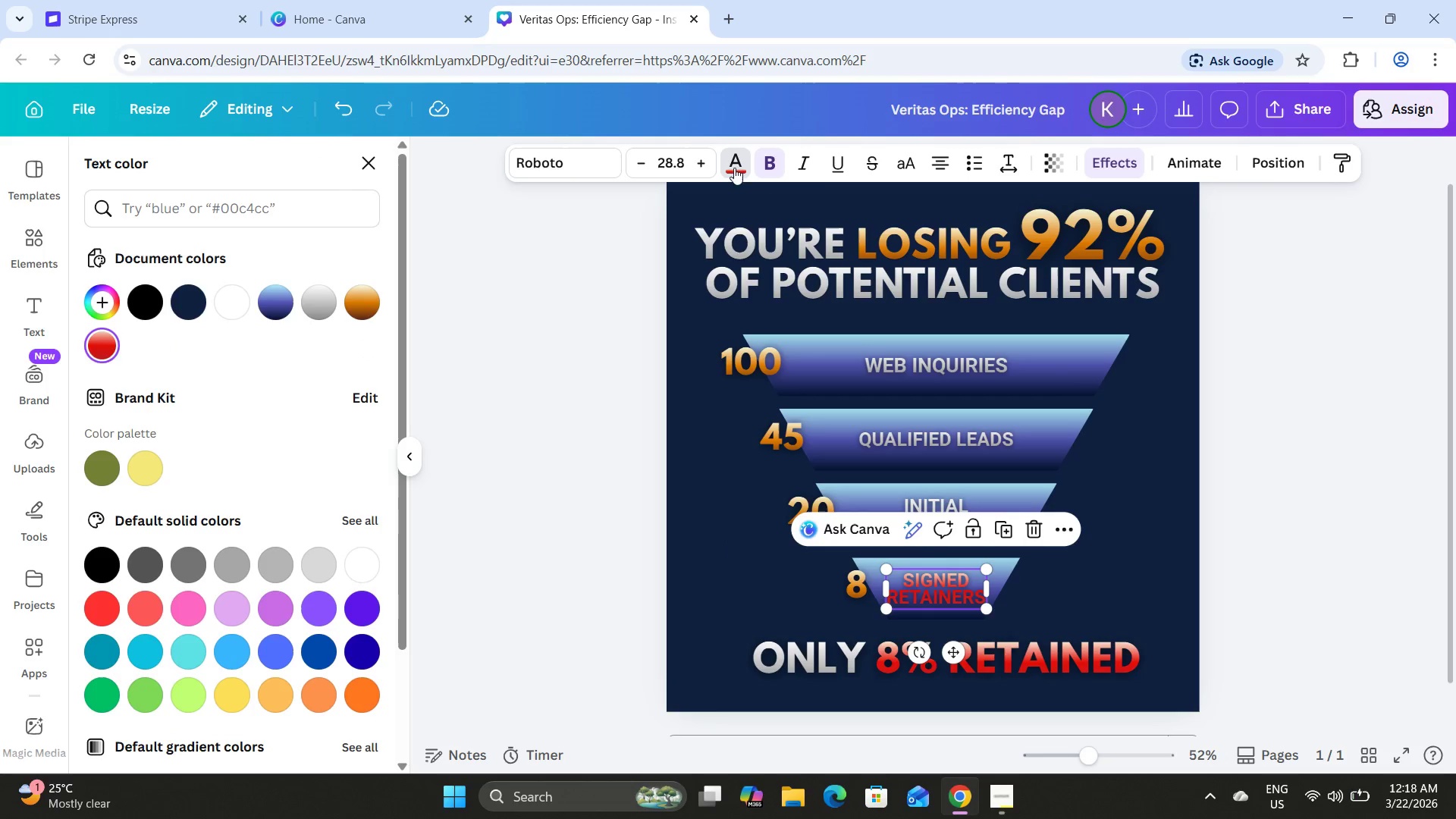 
left_click([733, 165])
 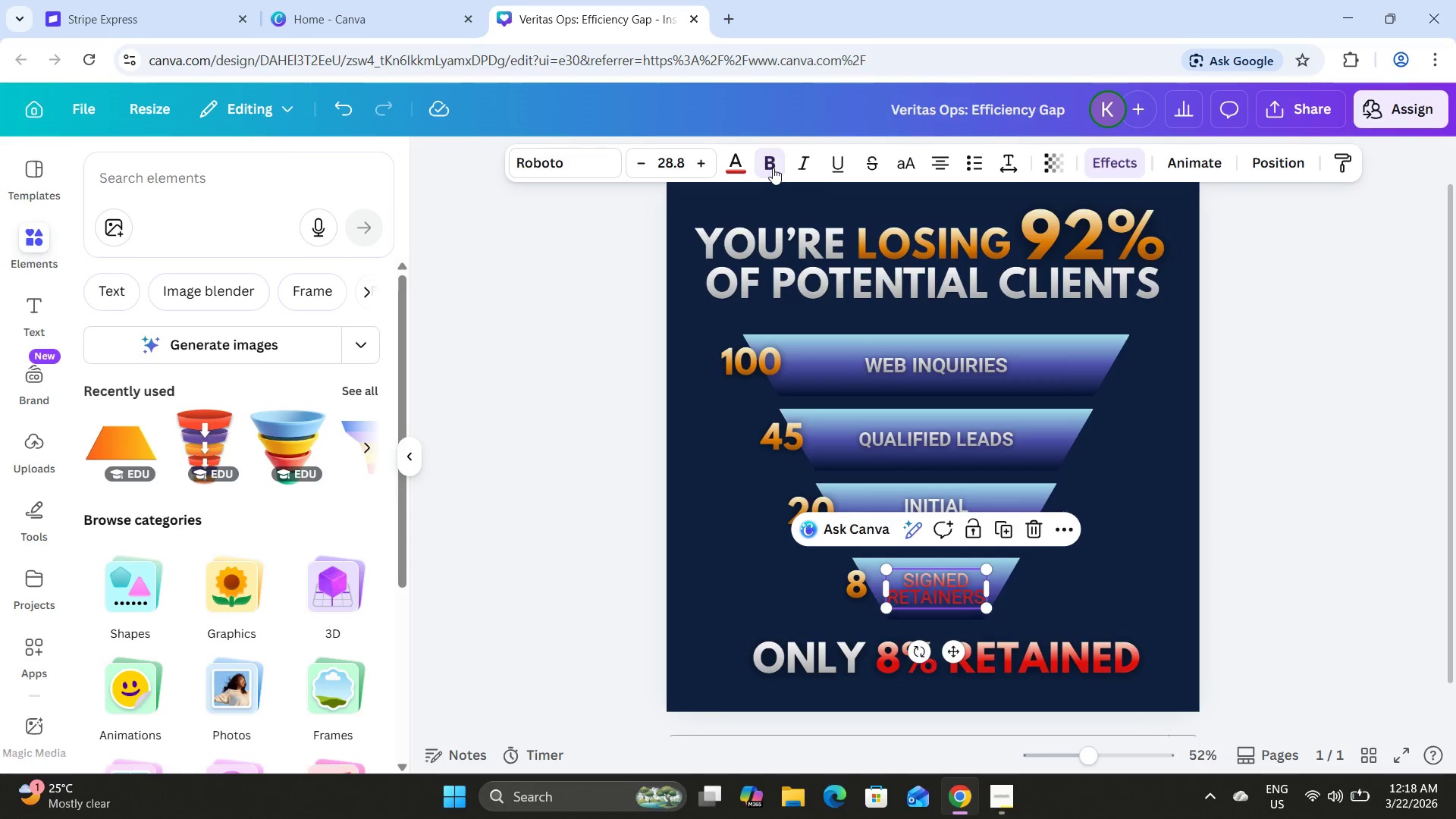 
left_click([773, 168])
 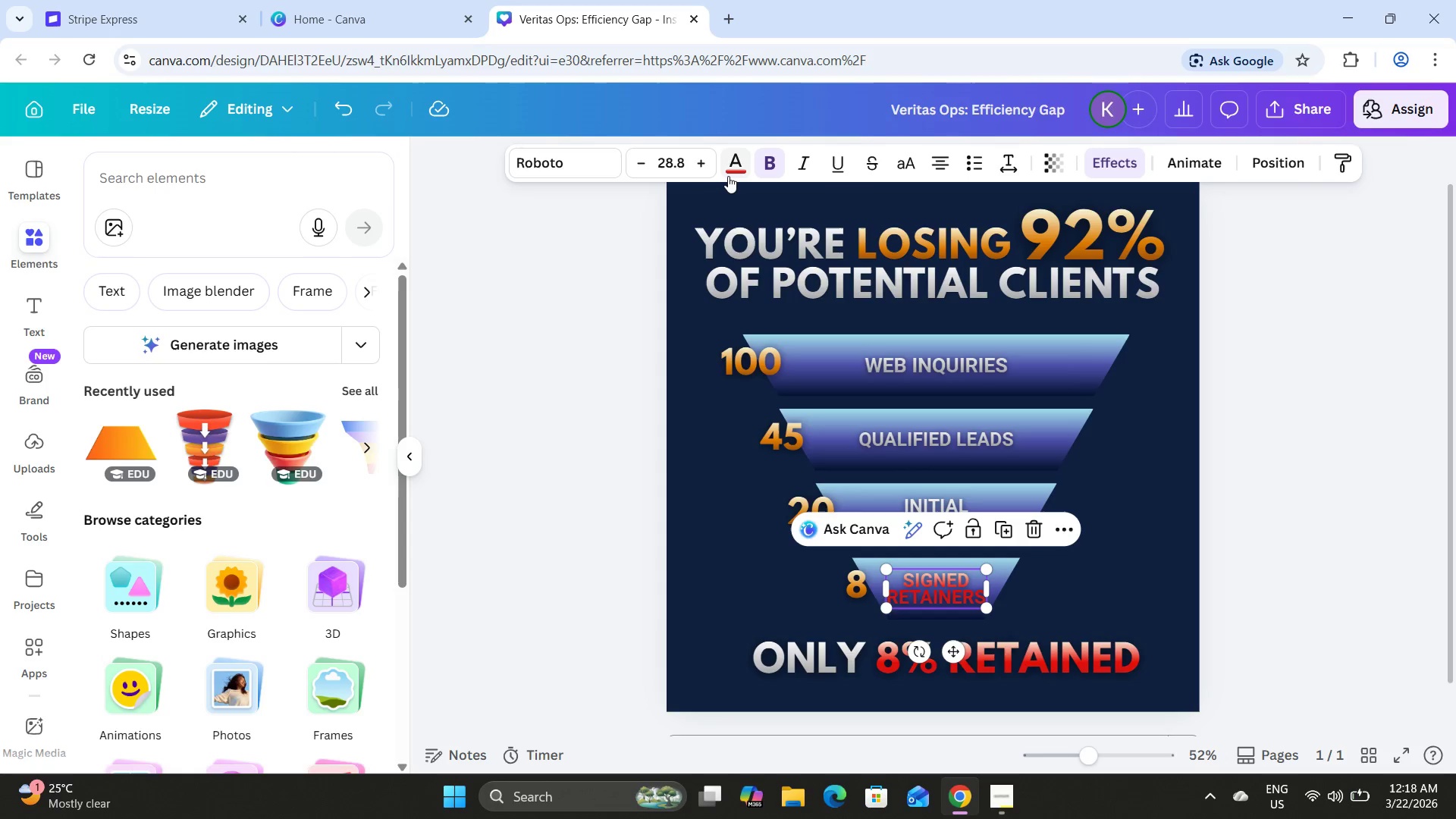 
left_click([730, 166])
 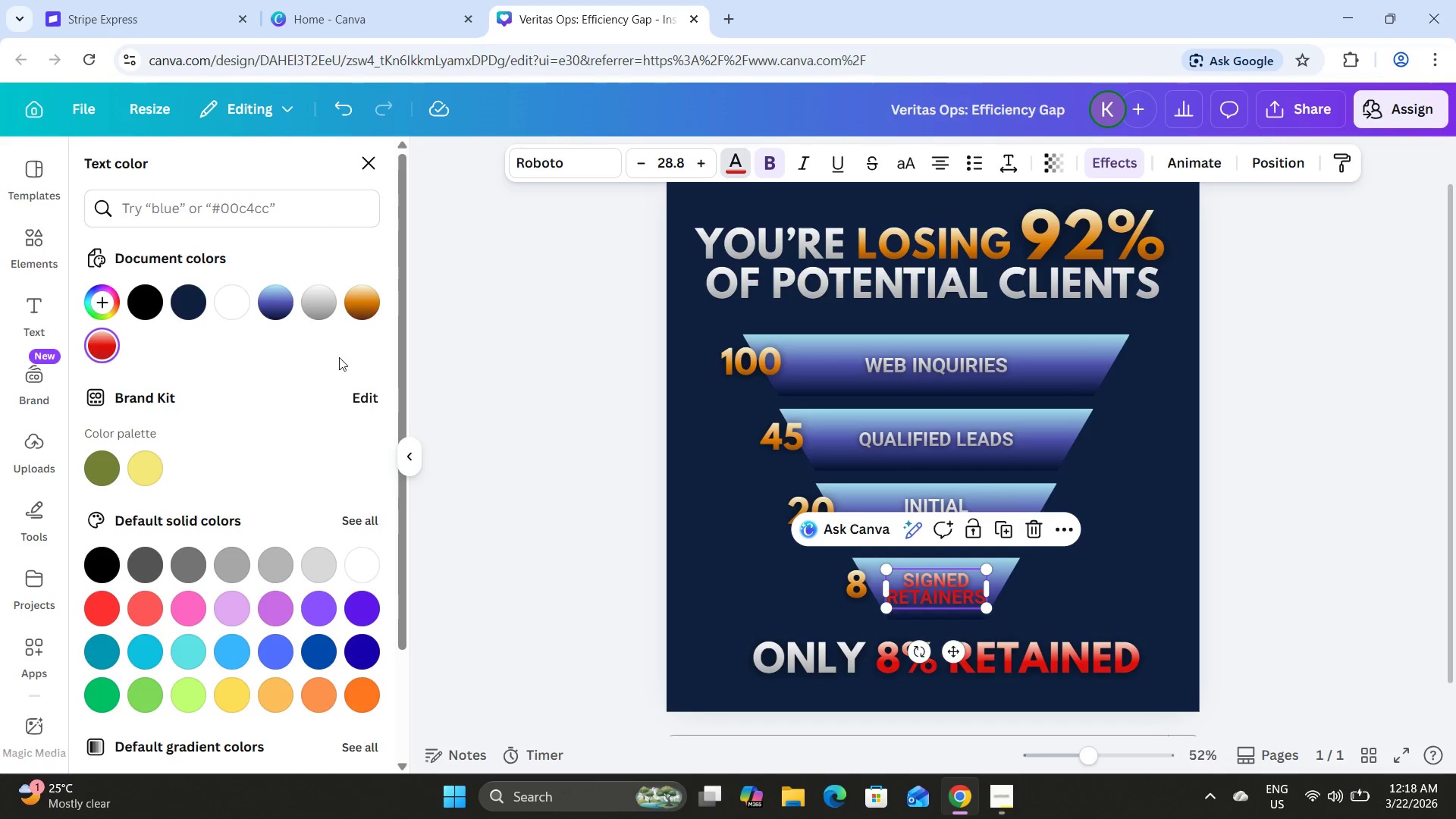 
left_click([320, 299])
 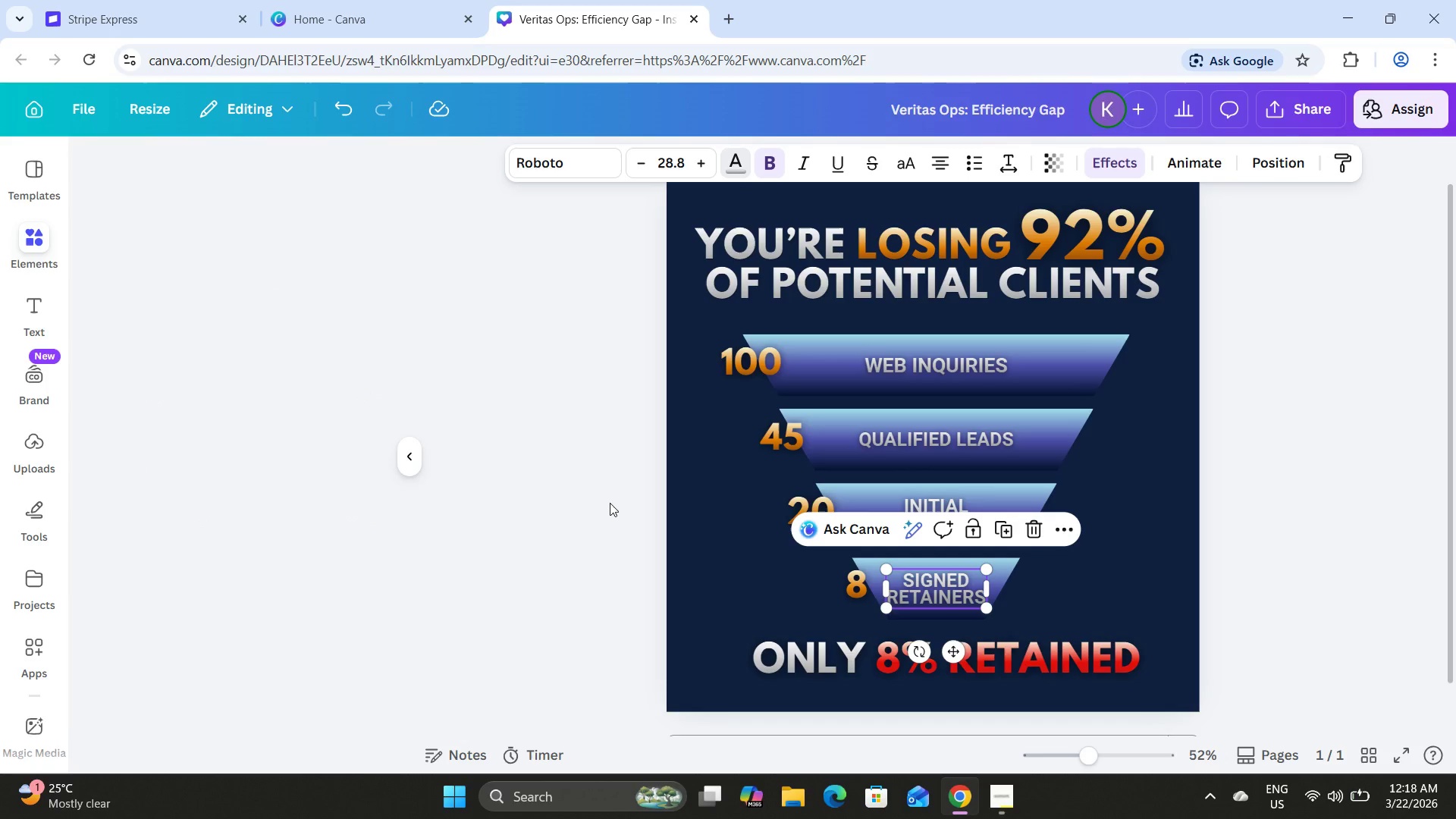 
double_click([610, 503])
 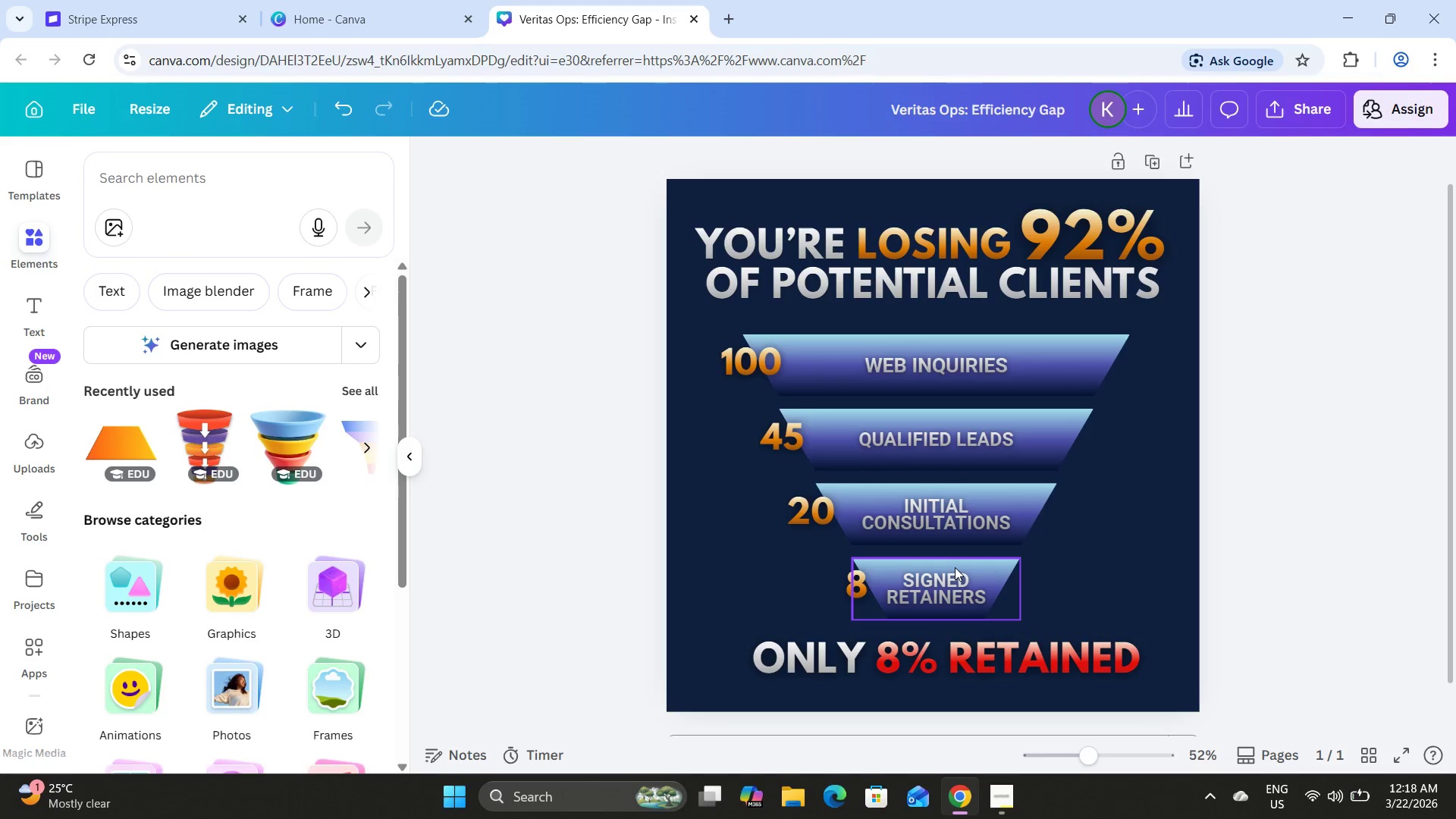 
left_click([952, 563])
 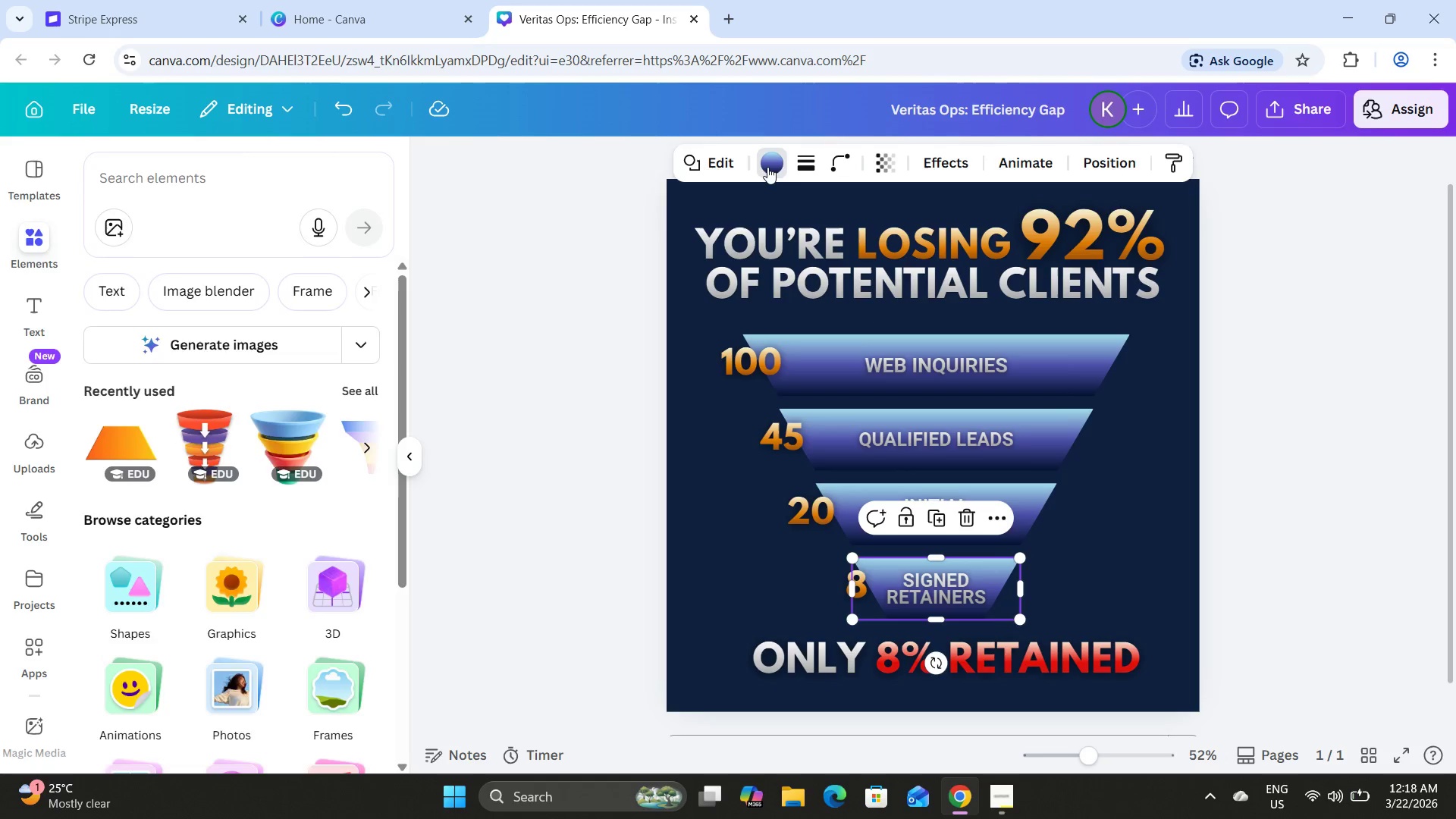 
left_click([154, 348])
 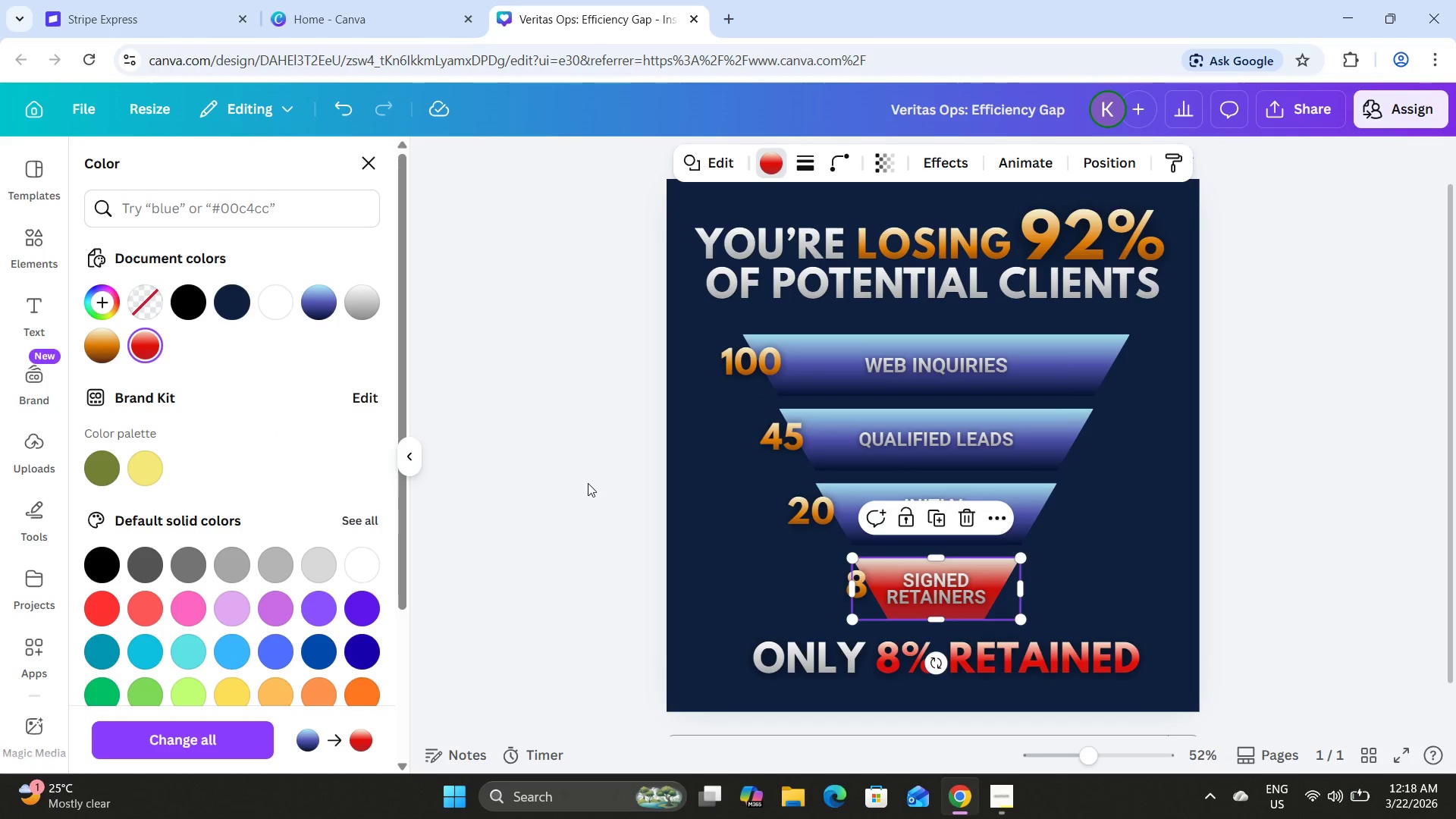 
double_click([581, 479])
 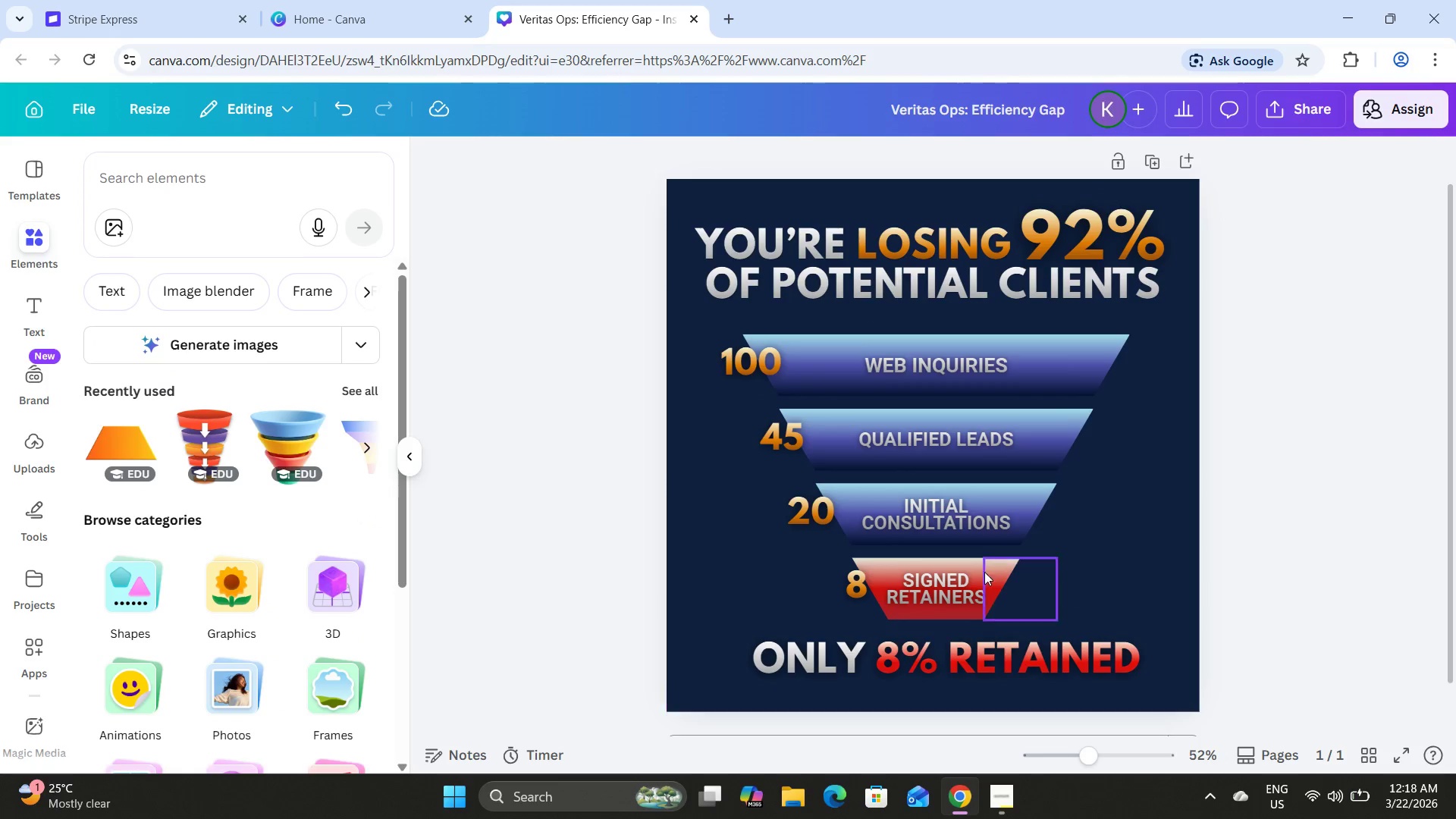 
left_click([978, 558])
 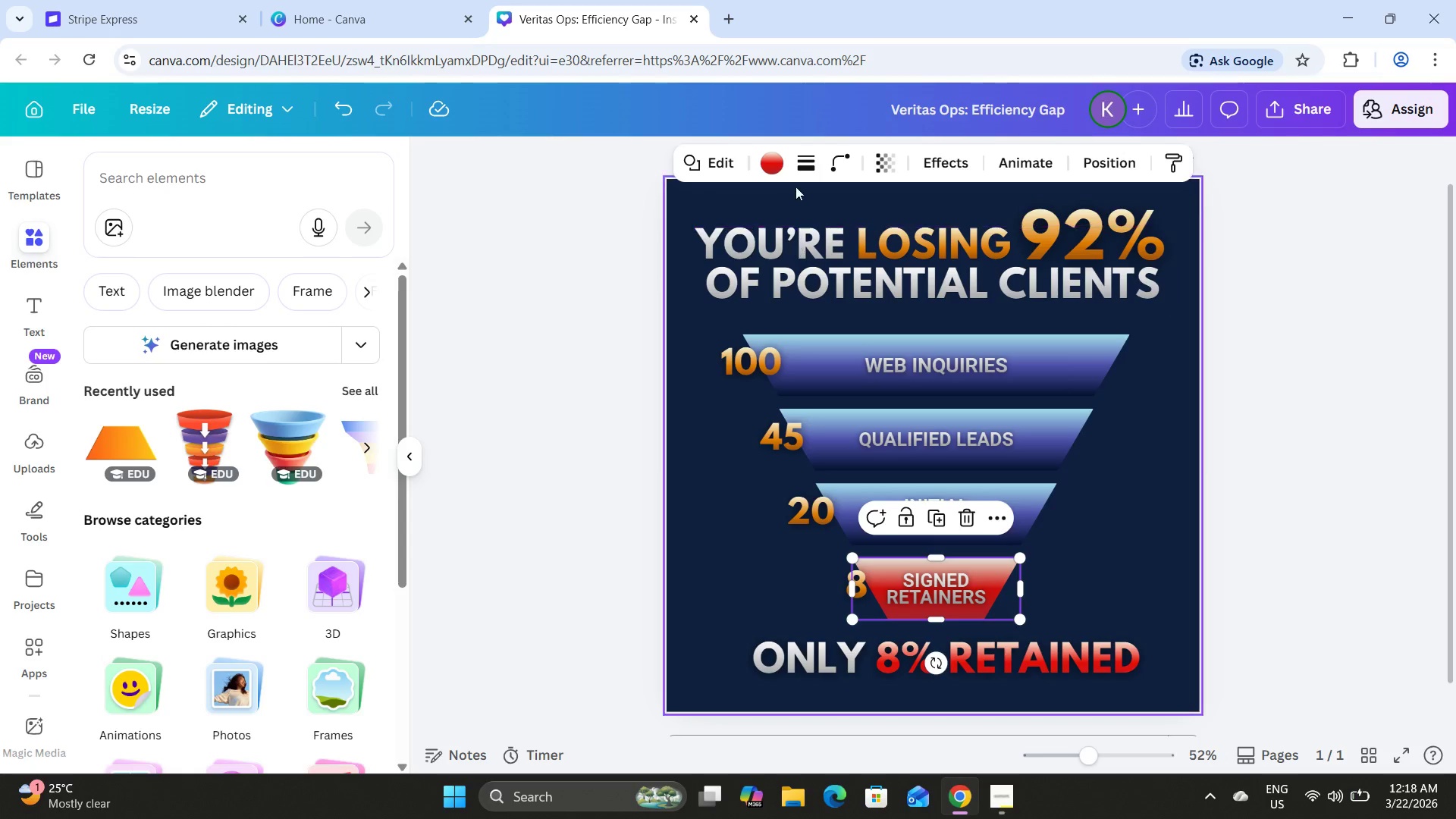 
left_click([780, 166])
 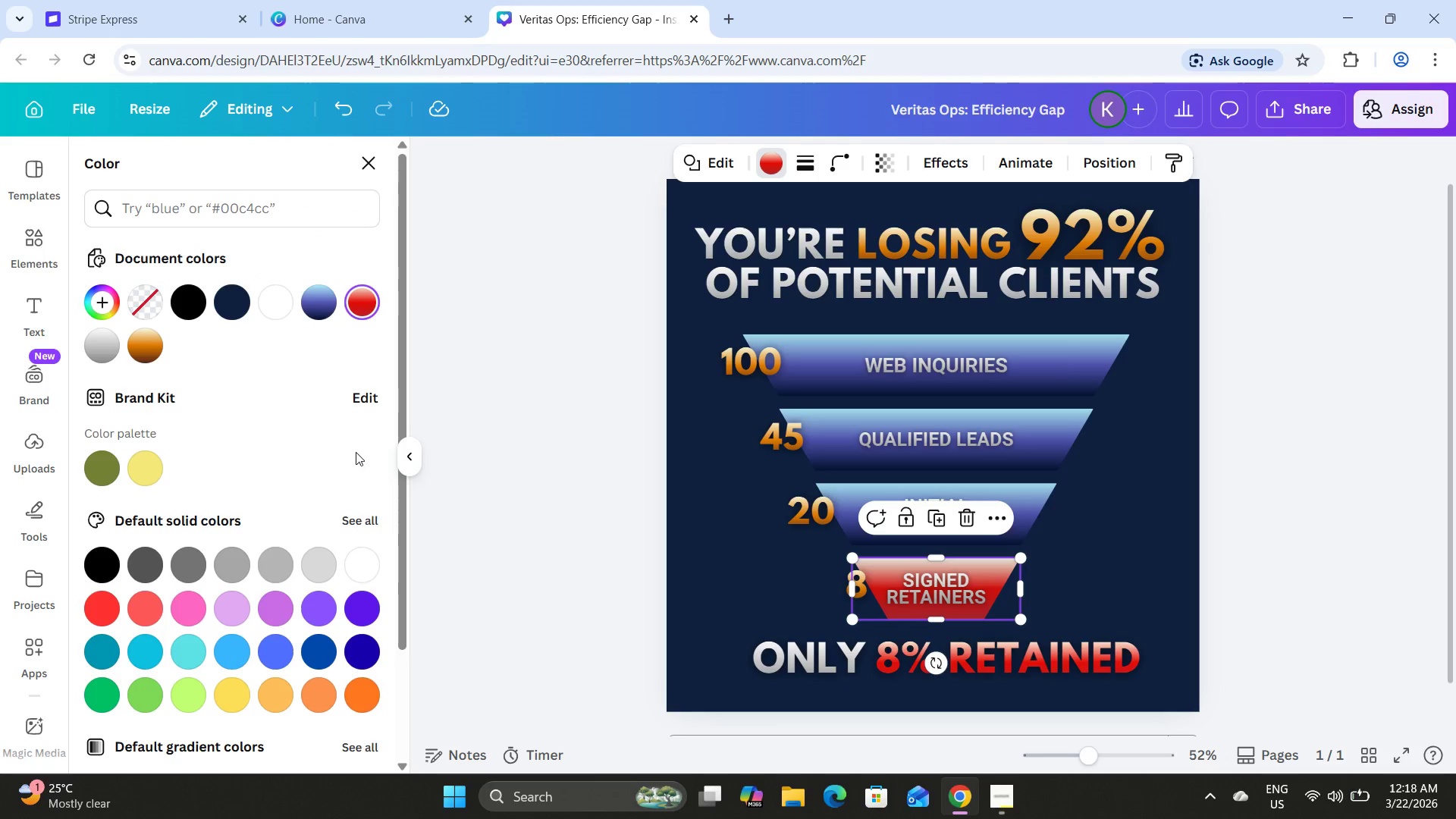 
scroll: coordinate [349, 430], scroll_direction: down, amount: 7.0
 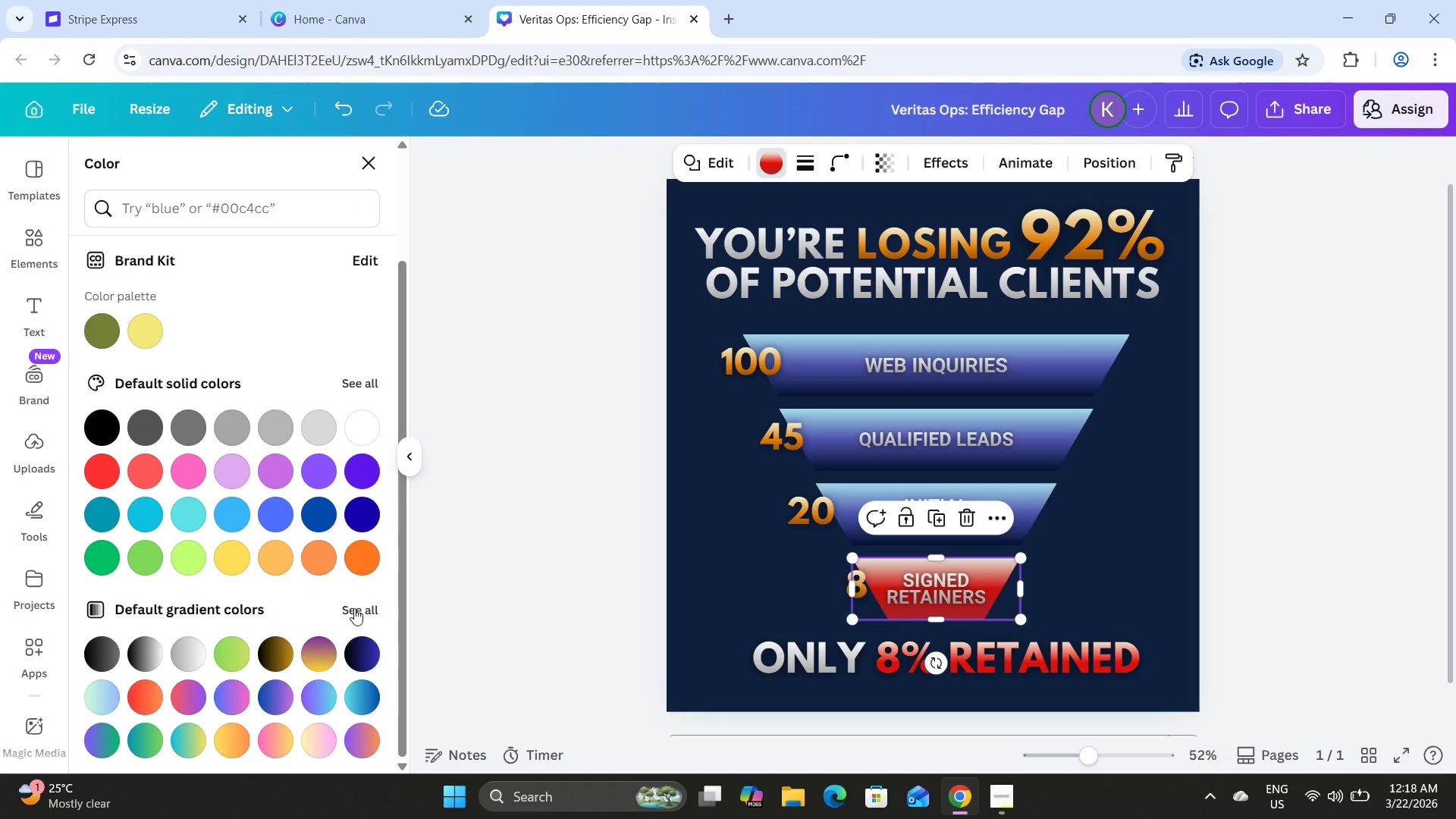 
left_click([355, 610])
 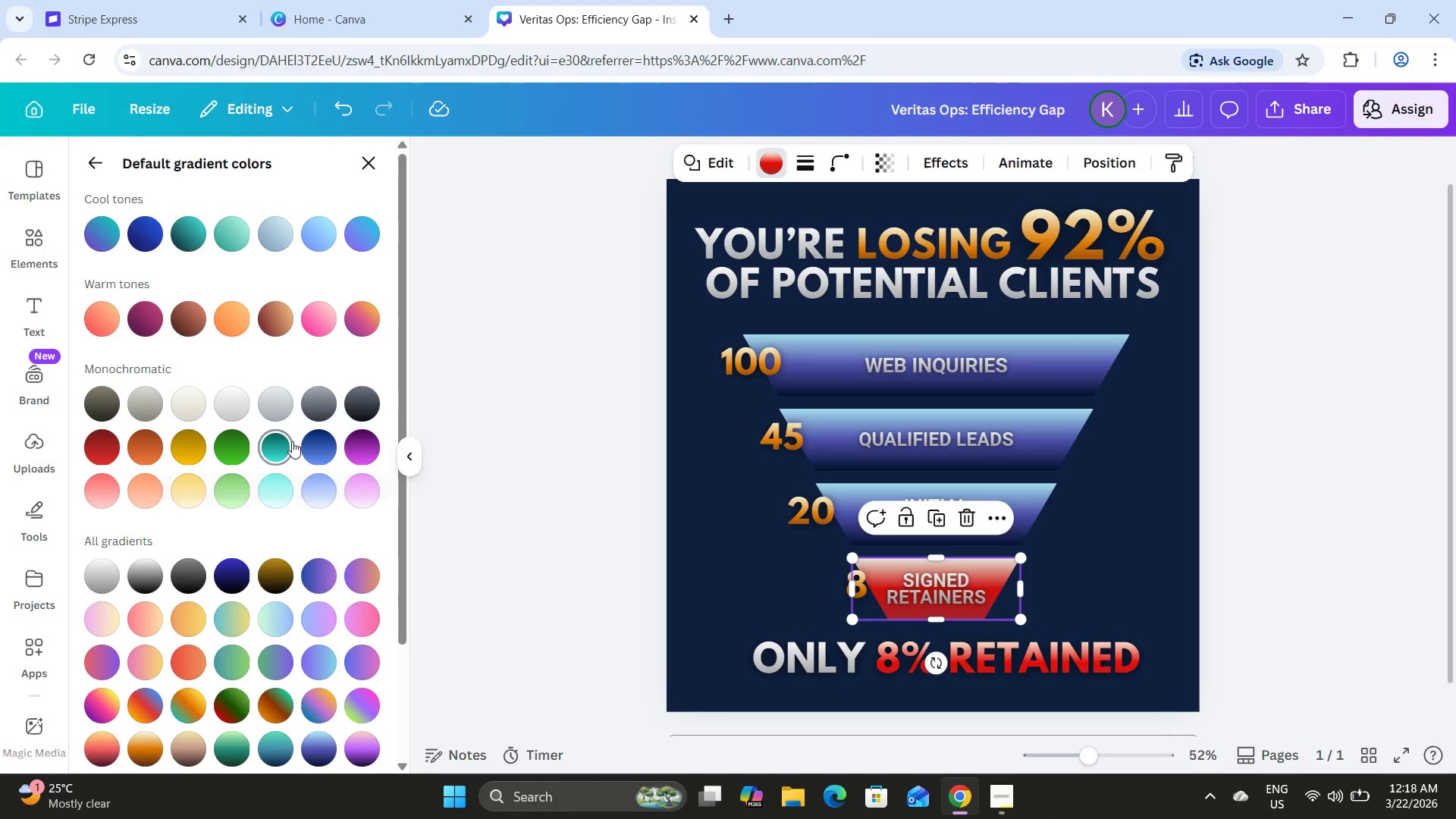 
scroll: coordinate [221, 483], scroll_direction: down, amount: 6.0
 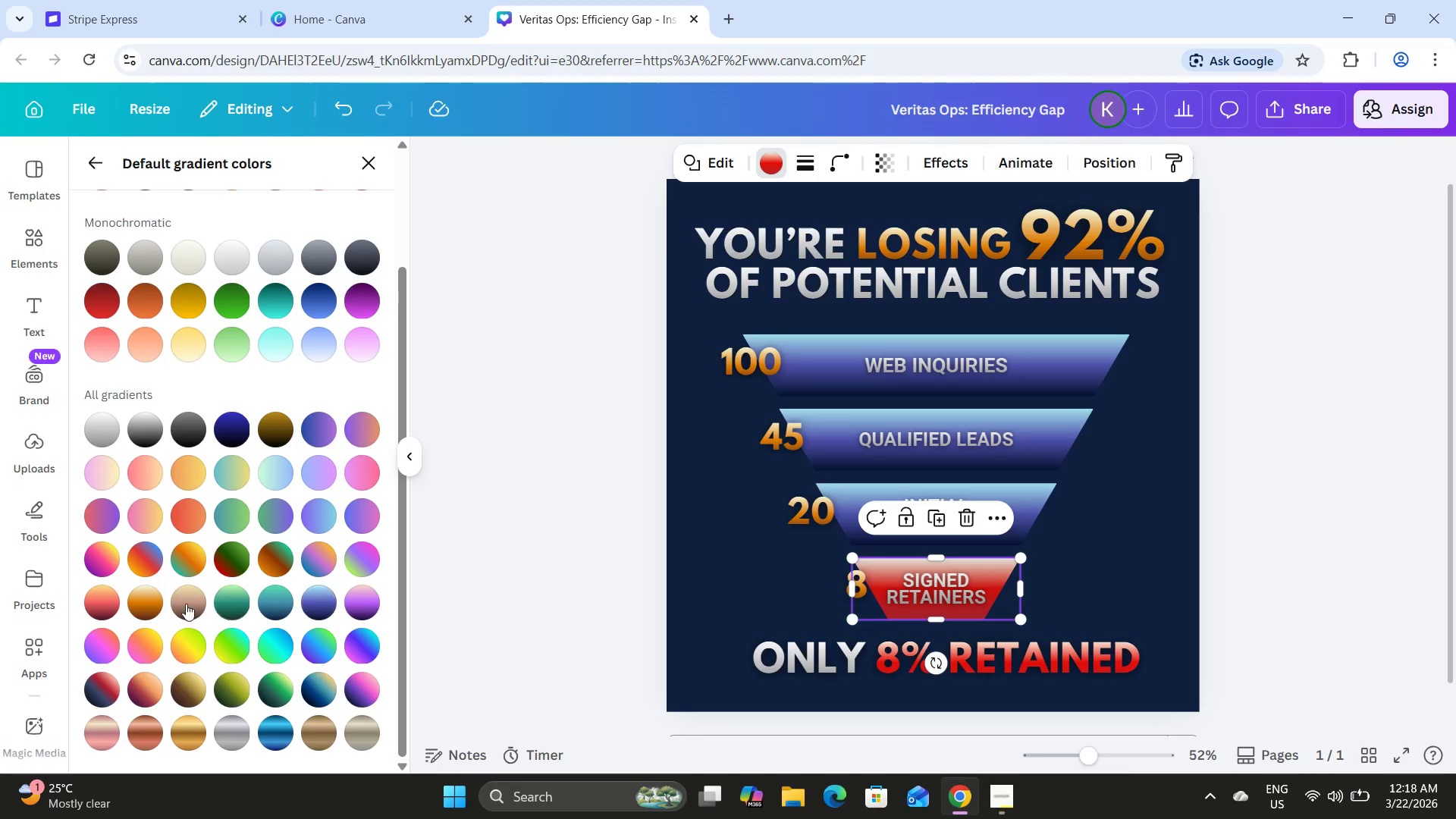 
left_click([99, 606])
 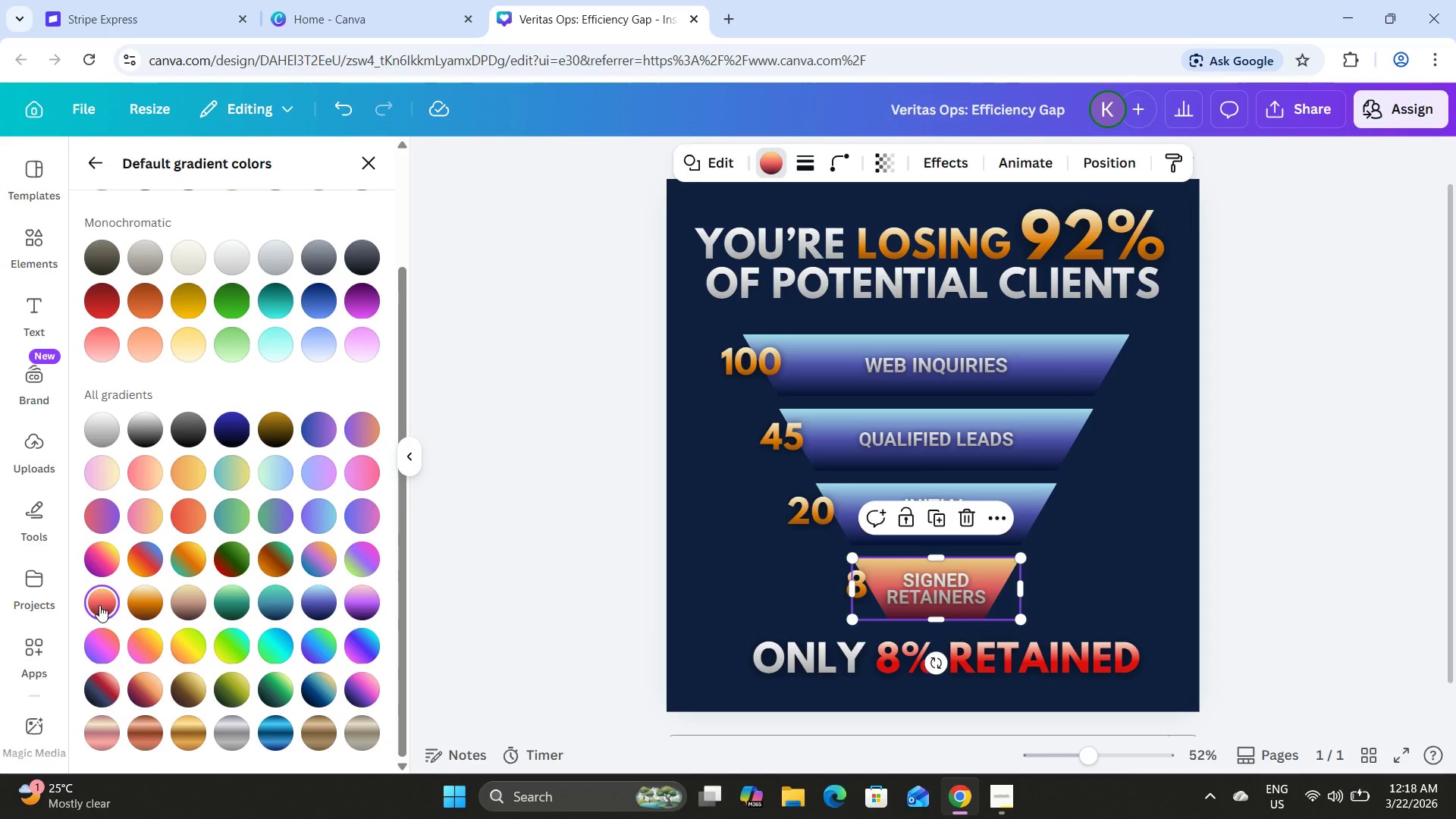 
left_click([508, 583])
 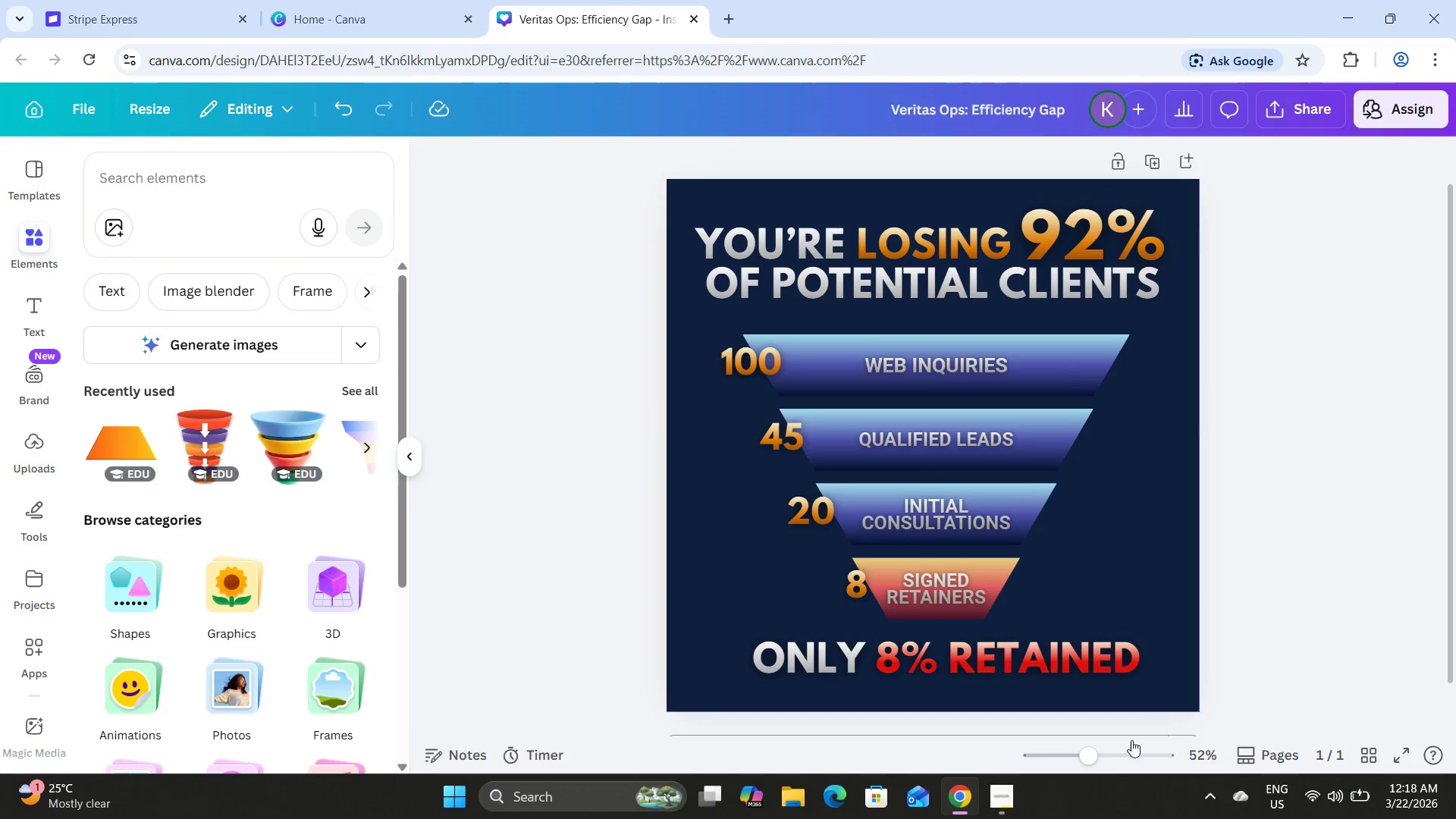 
left_click_drag(start_coordinate=[1092, 756], to_coordinate=[1087, 748])
 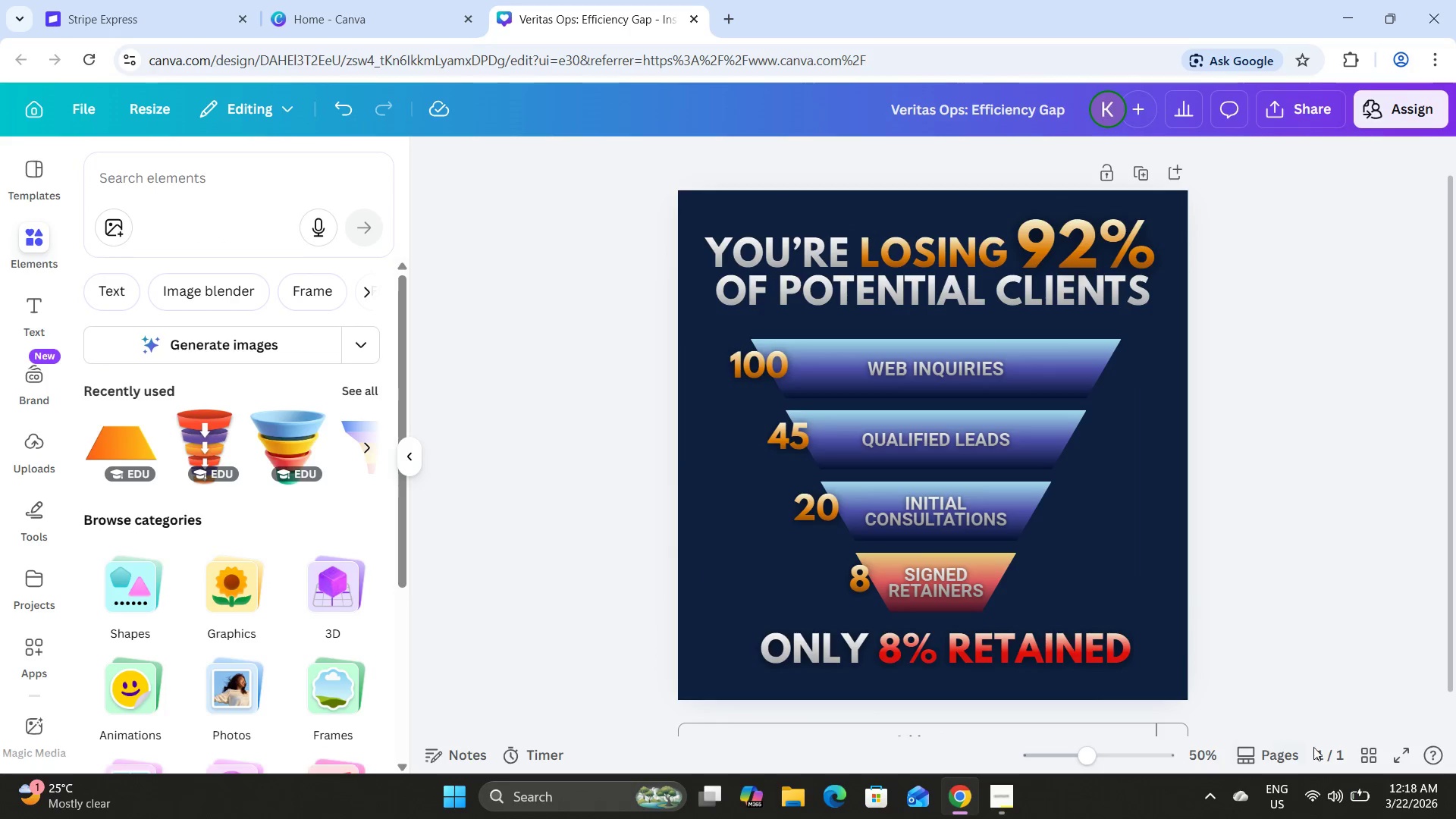 
mouse_move([1351, 739])
 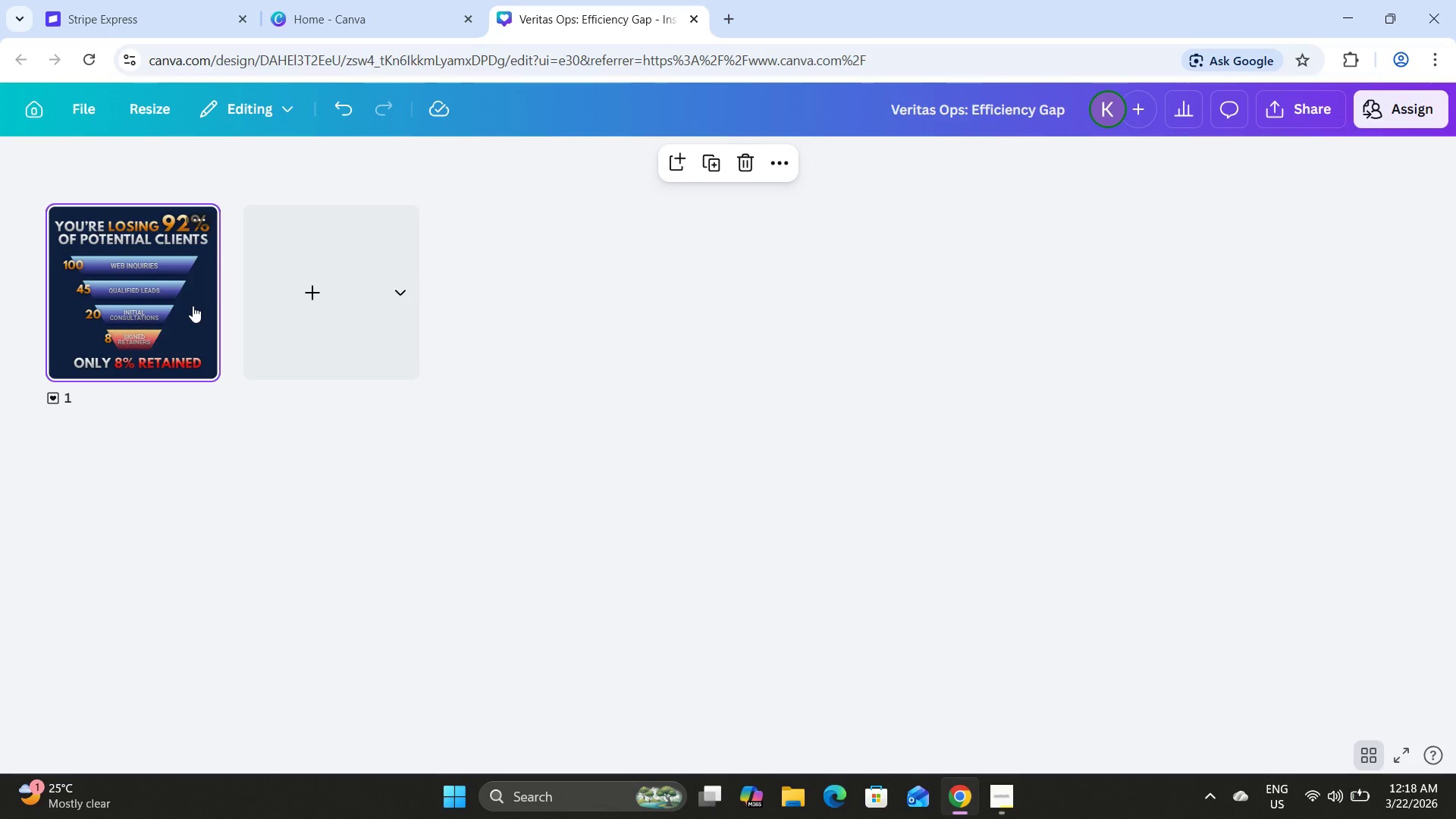 
double_click([193, 306])
 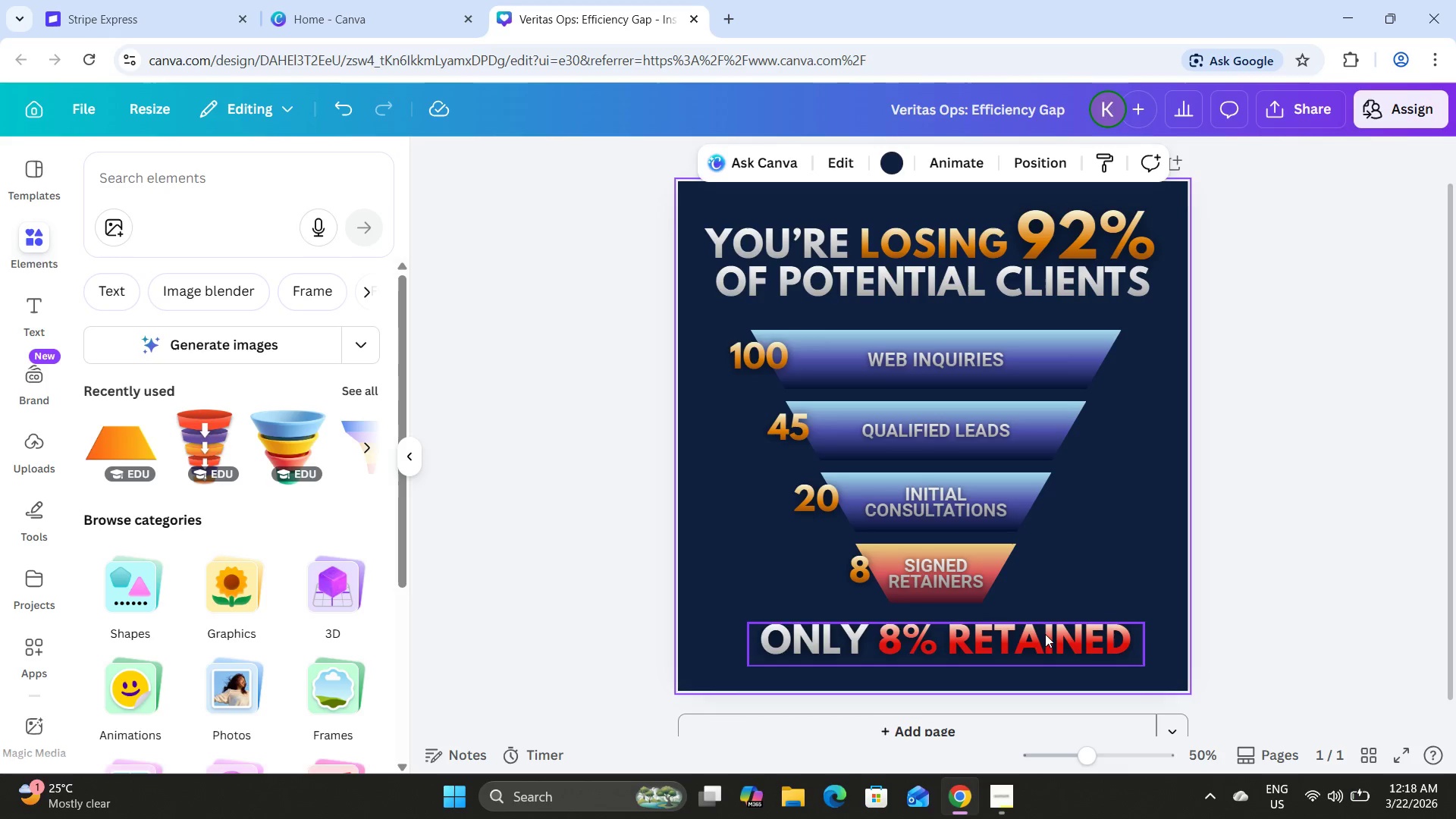 
left_click([1307, 472])
 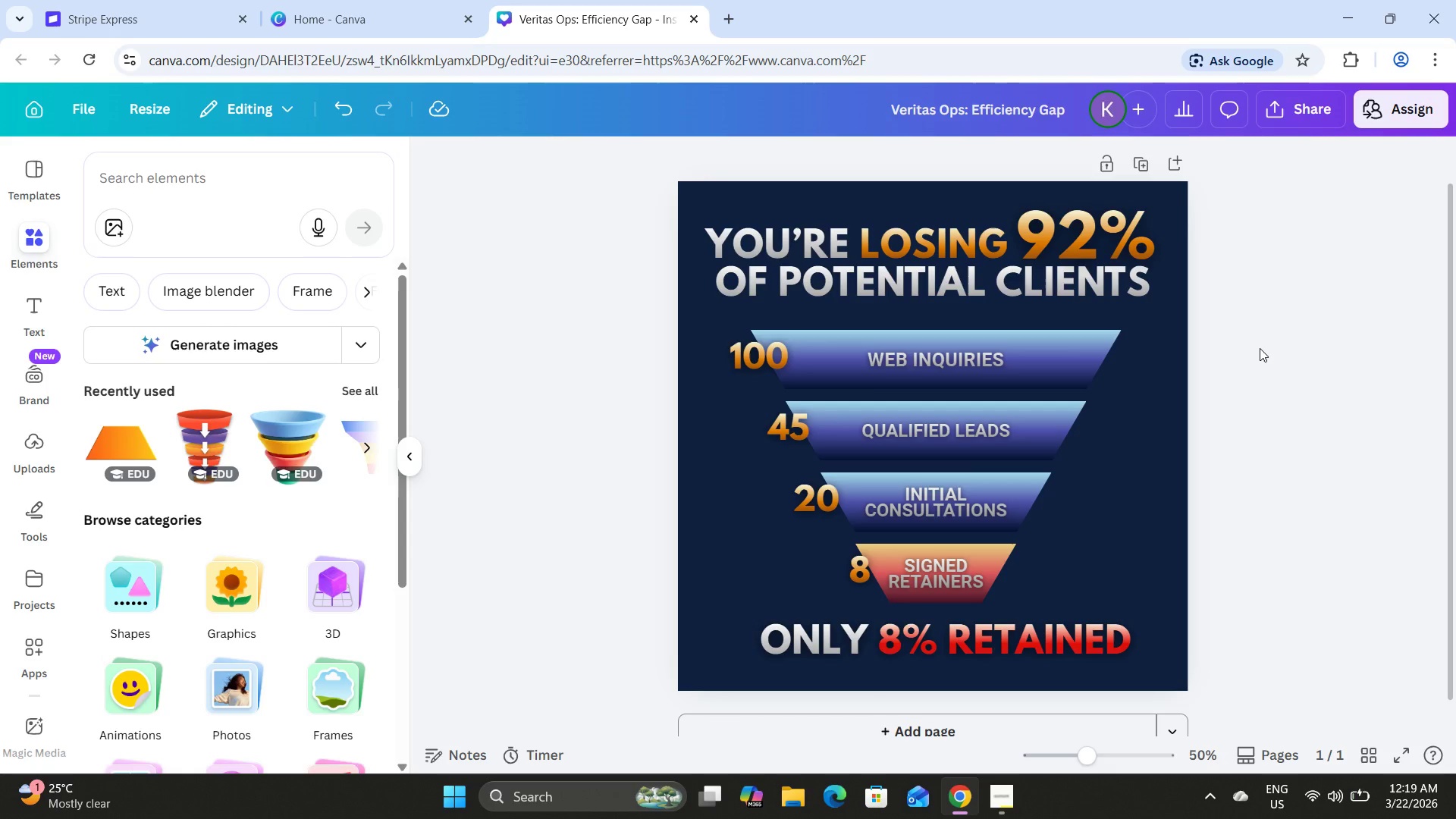 
wait(14.95)
 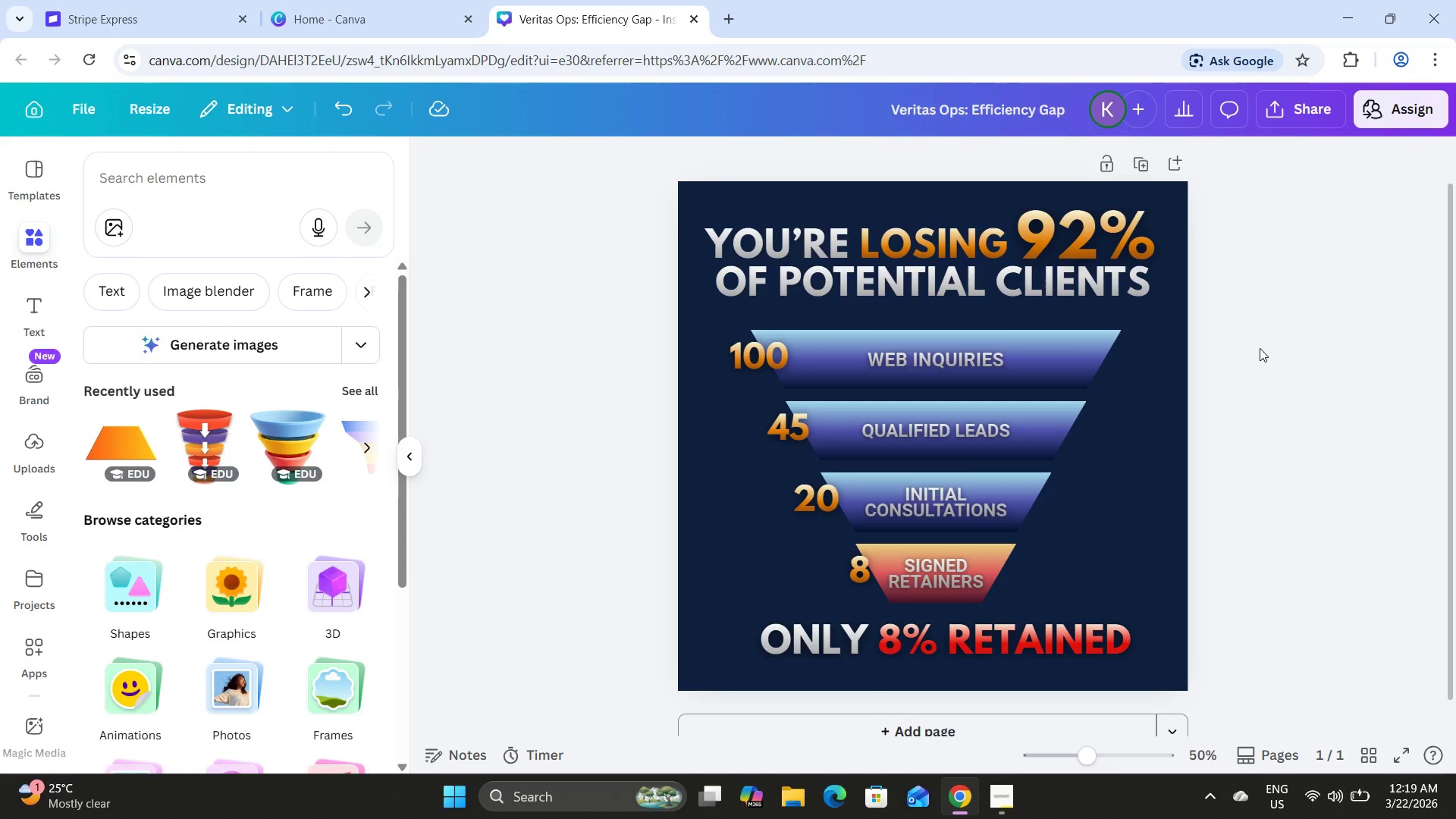 
left_click([151, 180])
 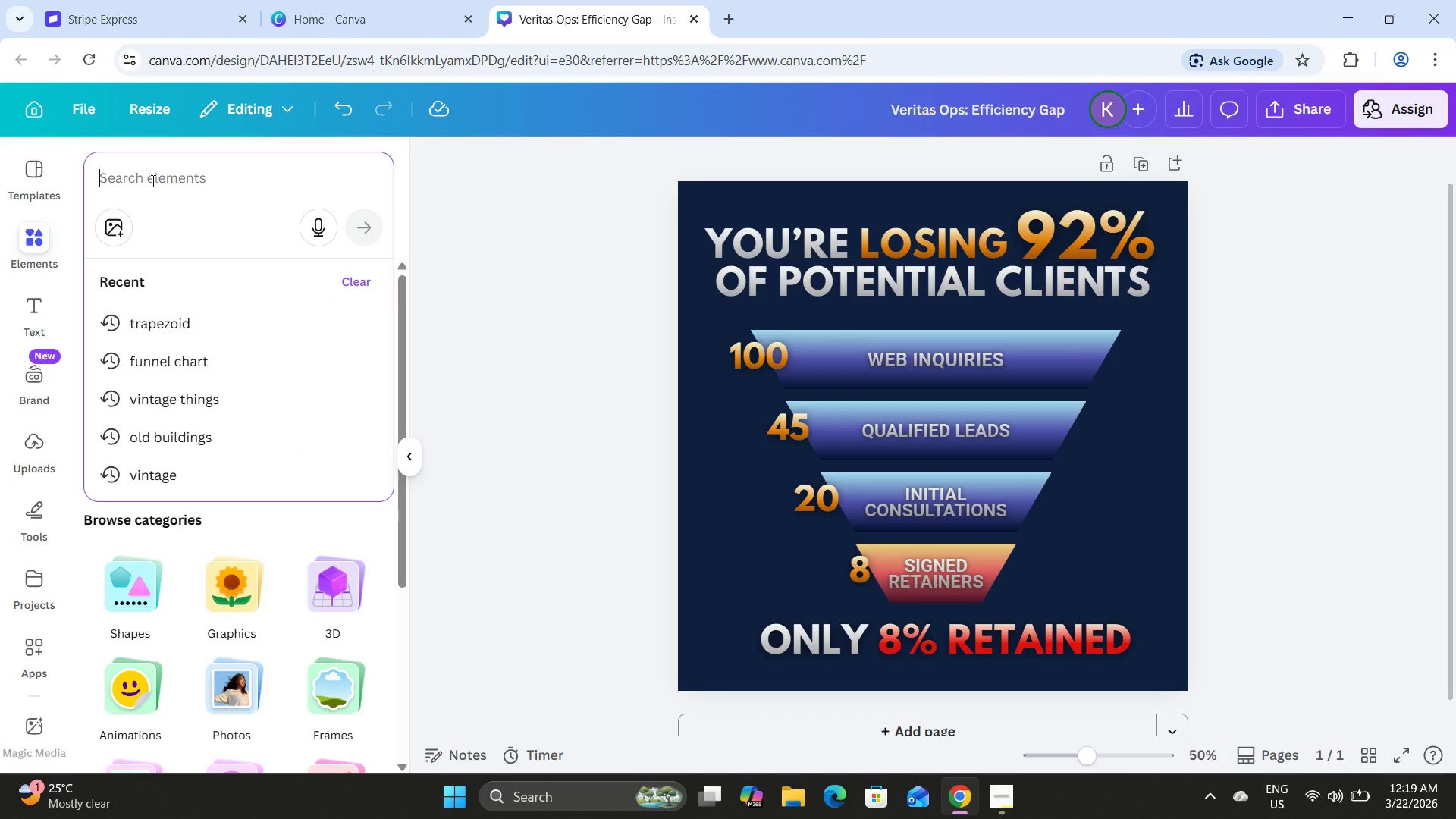 
type(arro)
 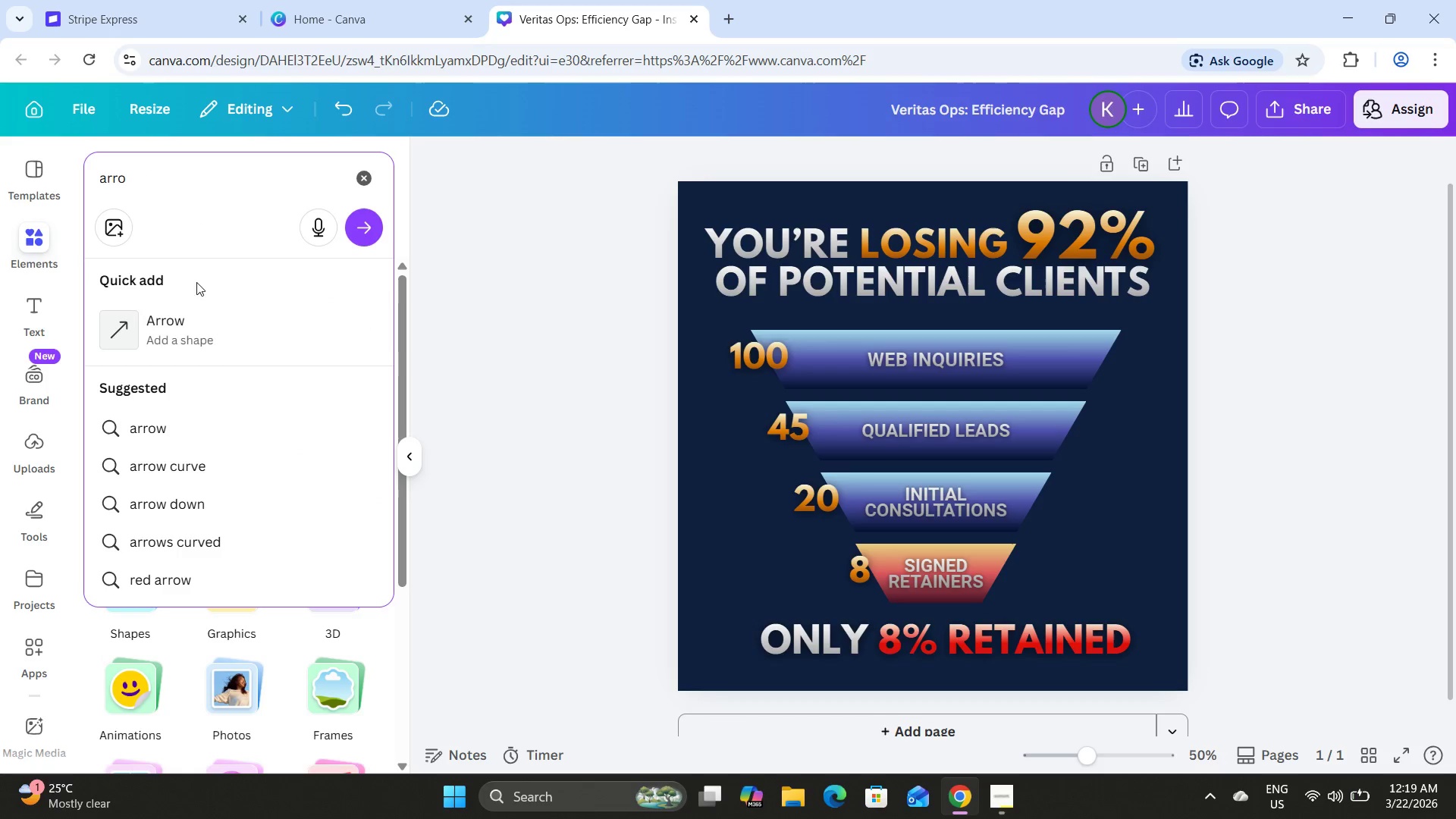 
left_click([228, 329])
 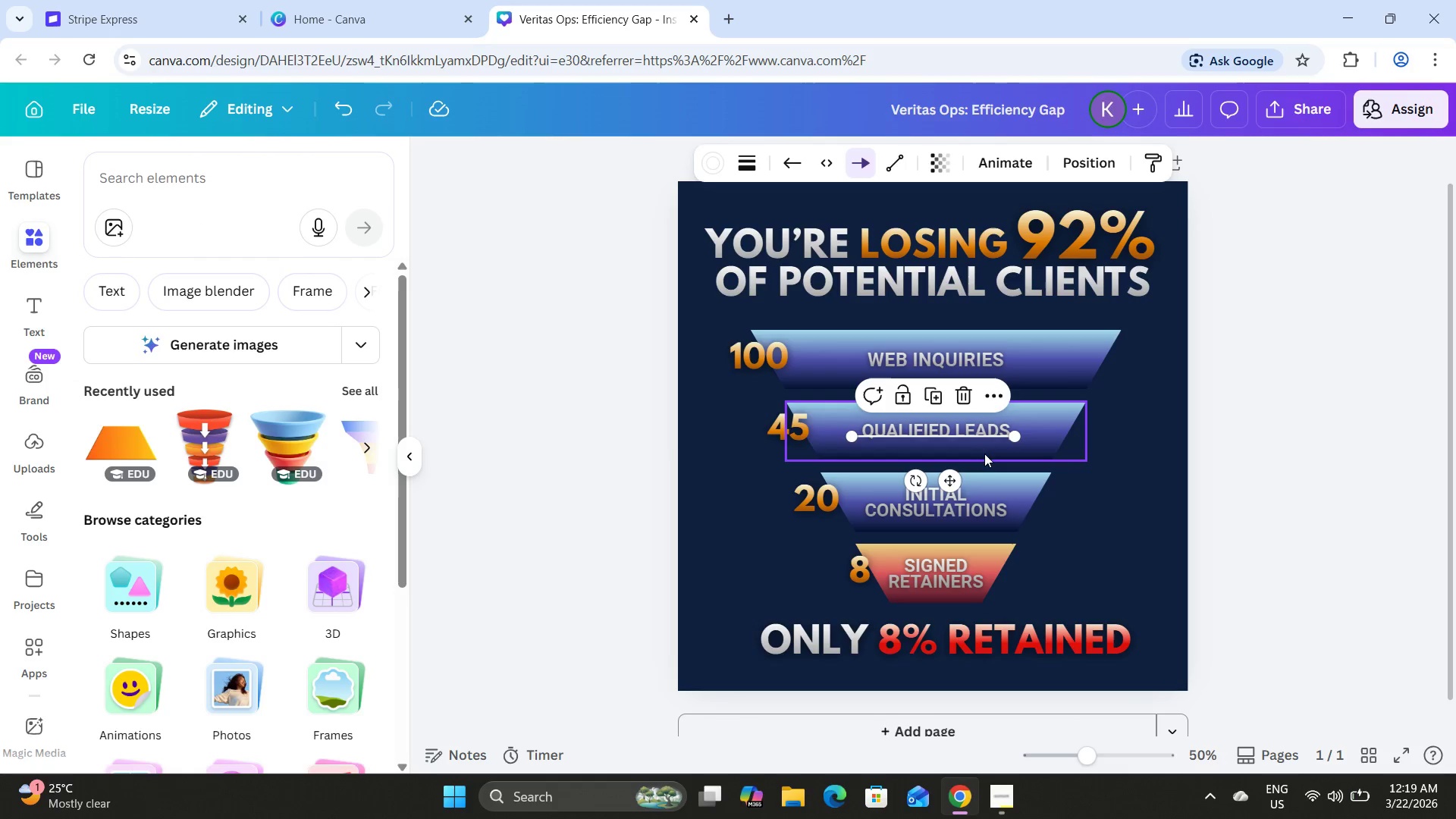 
left_click_drag(start_coordinate=[950, 491], to_coordinate=[789, 591])
 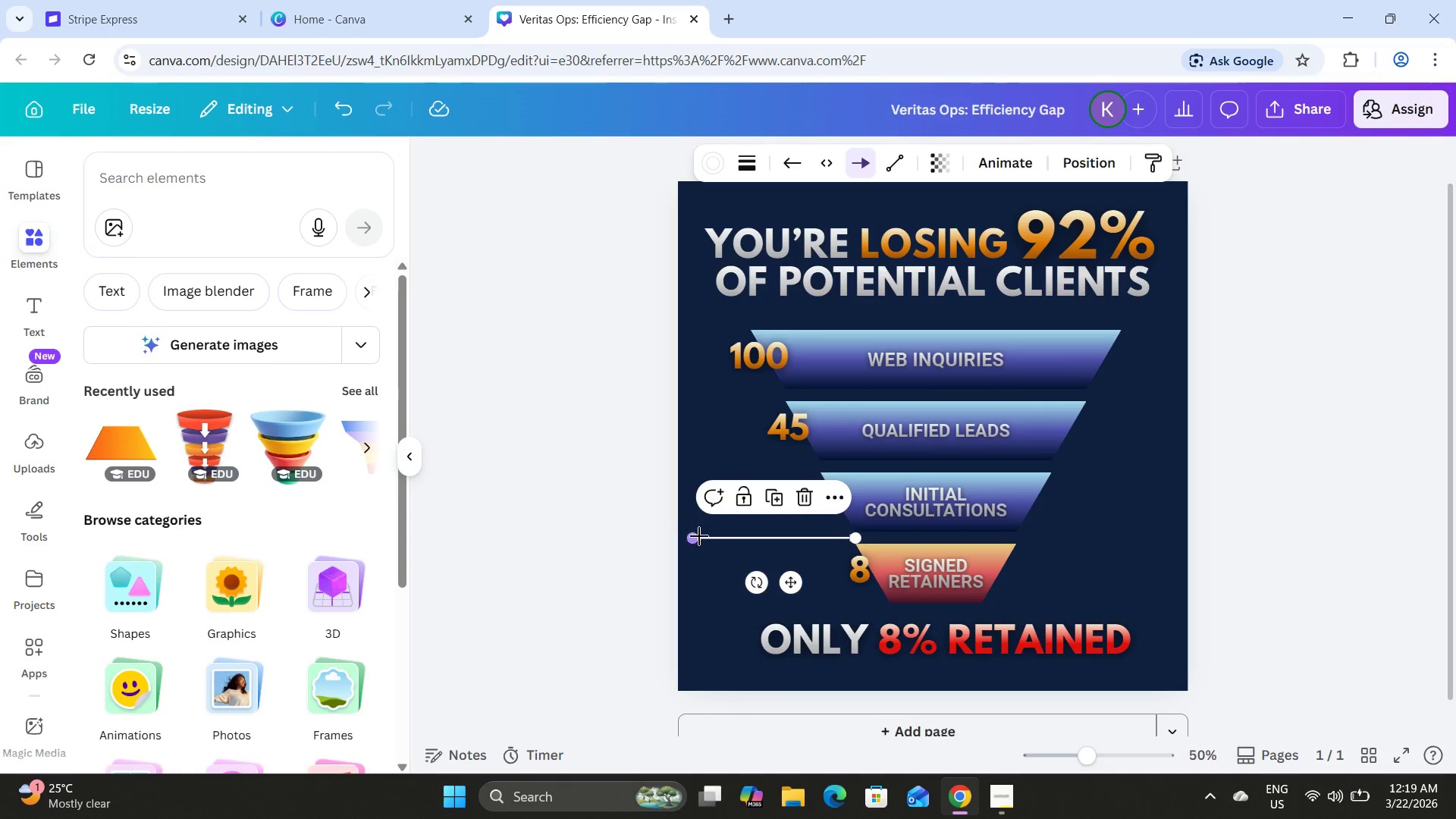 
left_click_drag(start_coordinate=[699, 536], to_coordinate=[837, 538])
 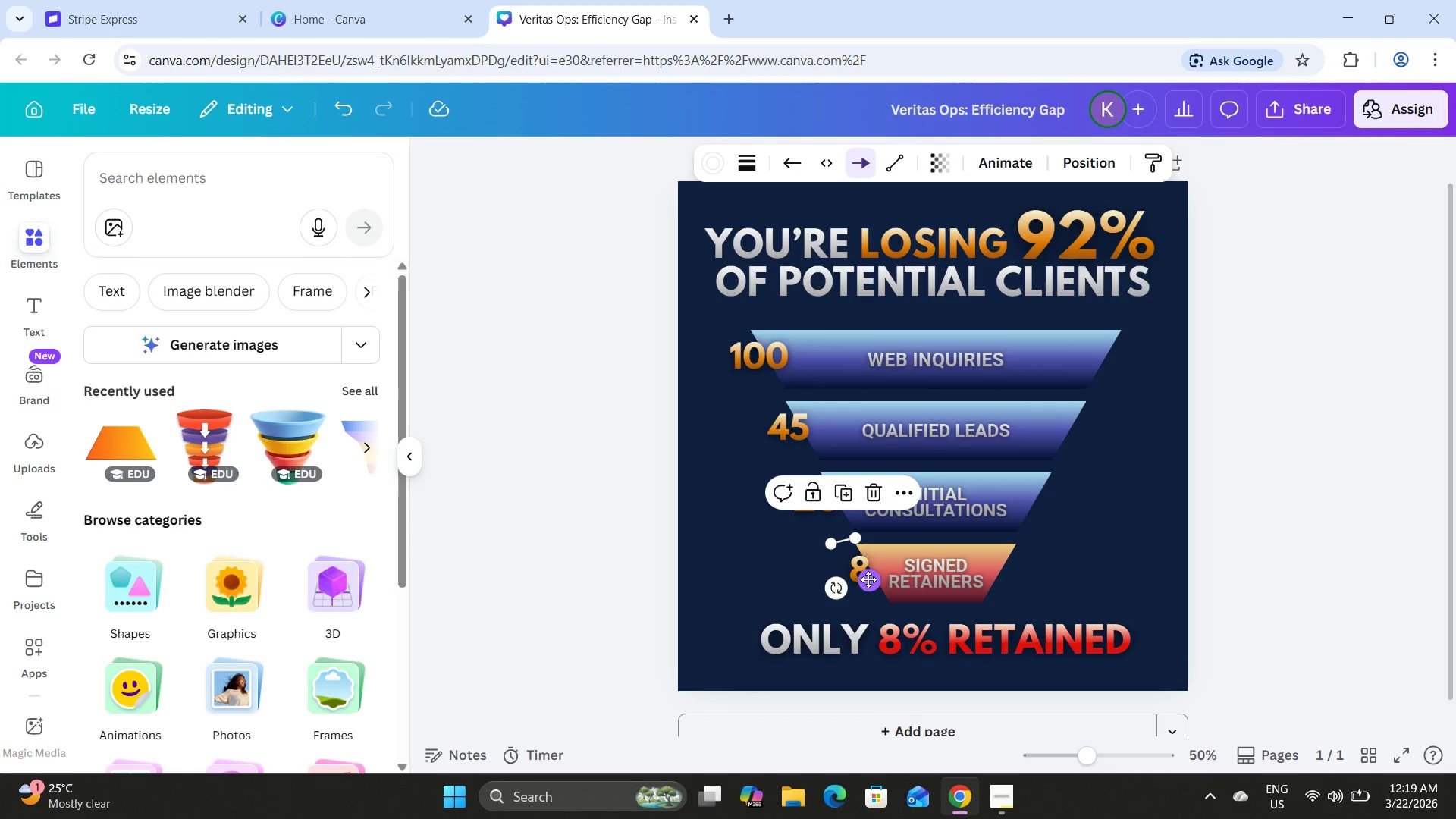 
left_click_drag(start_coordinate=[871, 578], to_coordinate=[777, 595])
 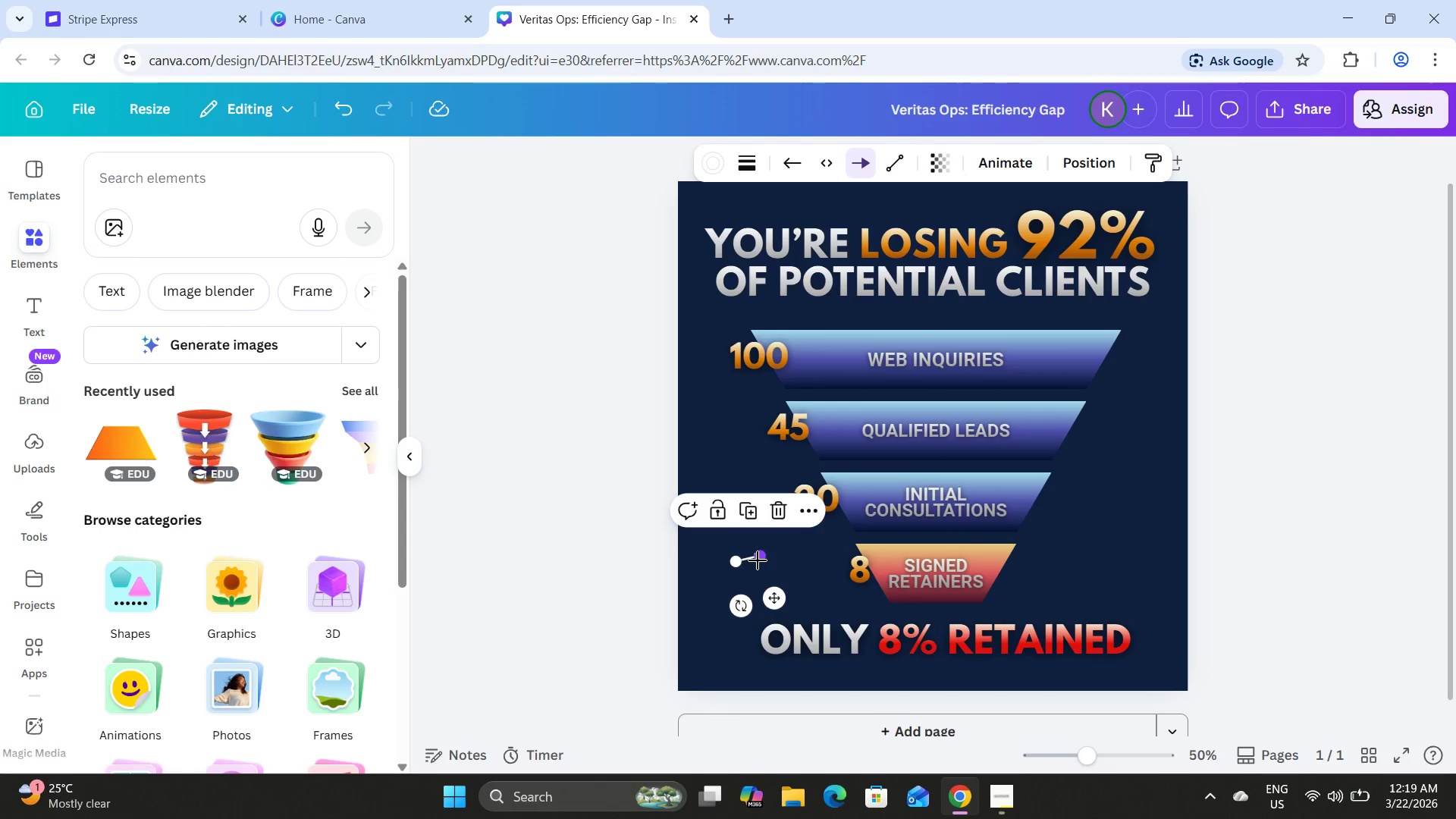 
left_click_drag(start_coordinate=[758, 560], to_coordinate=[760, 570])
 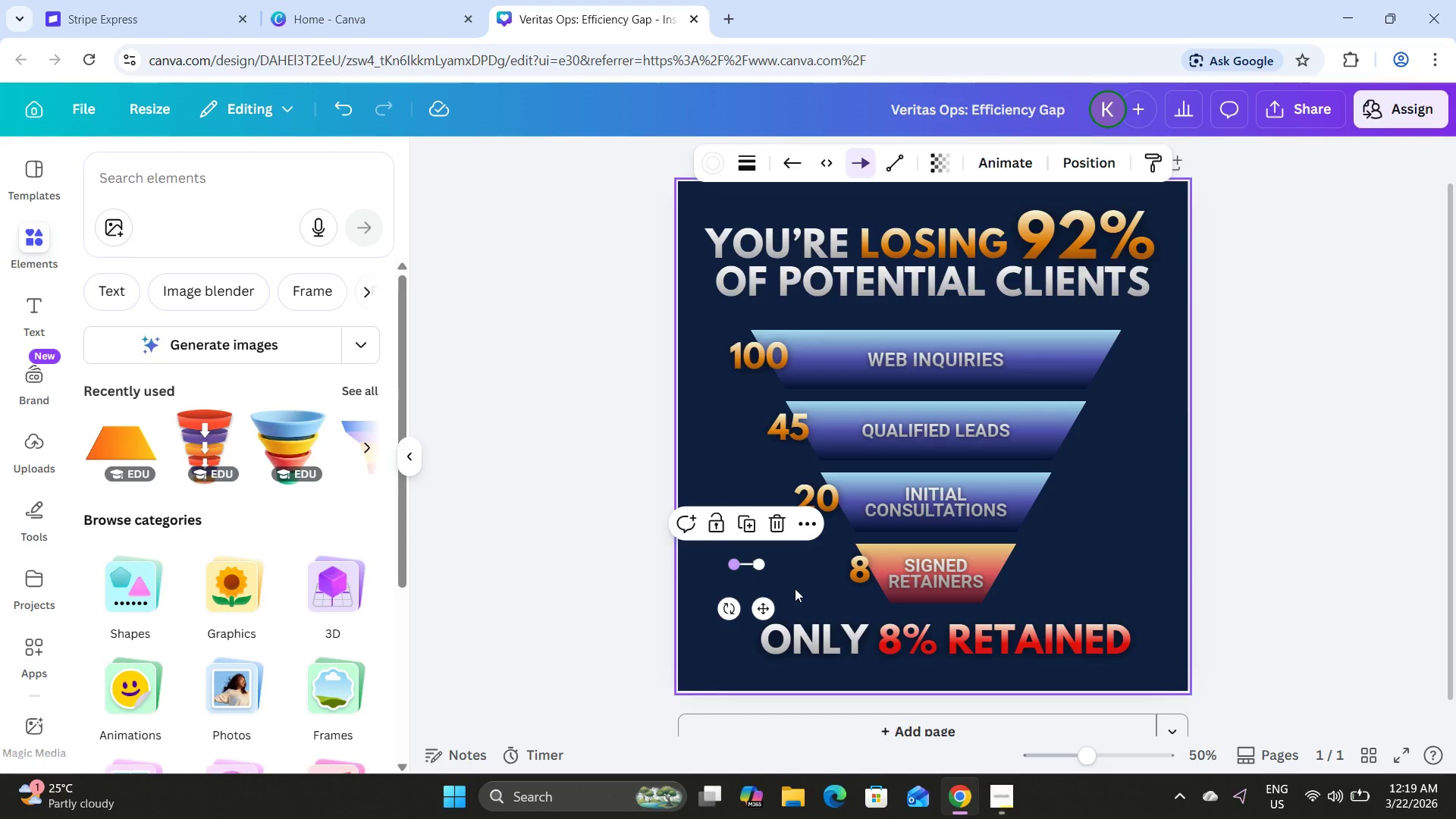 
scroll: coordinate [759, 587], scroll_direction: up, amount: 1.0
 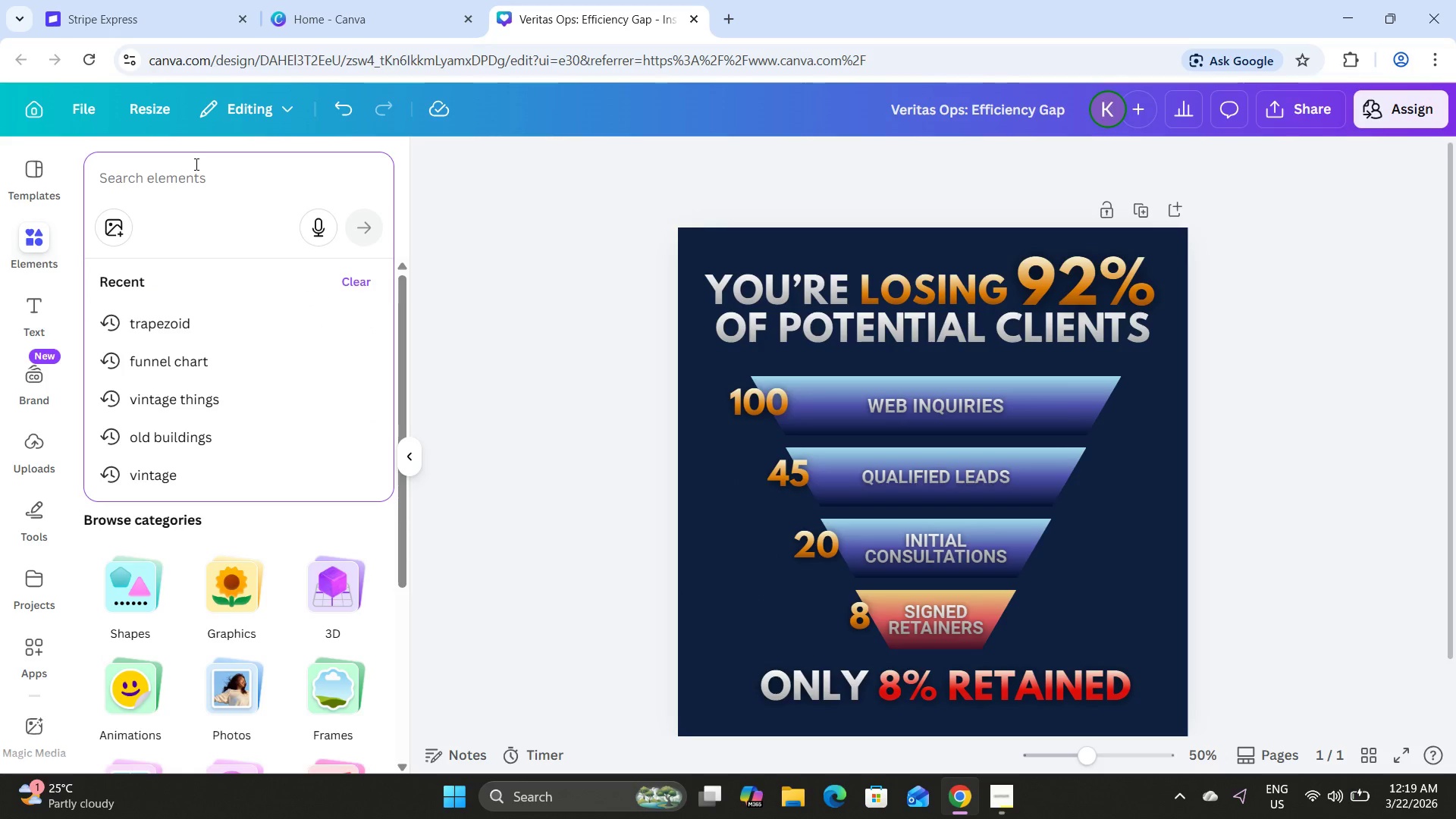 
type(arrow)
 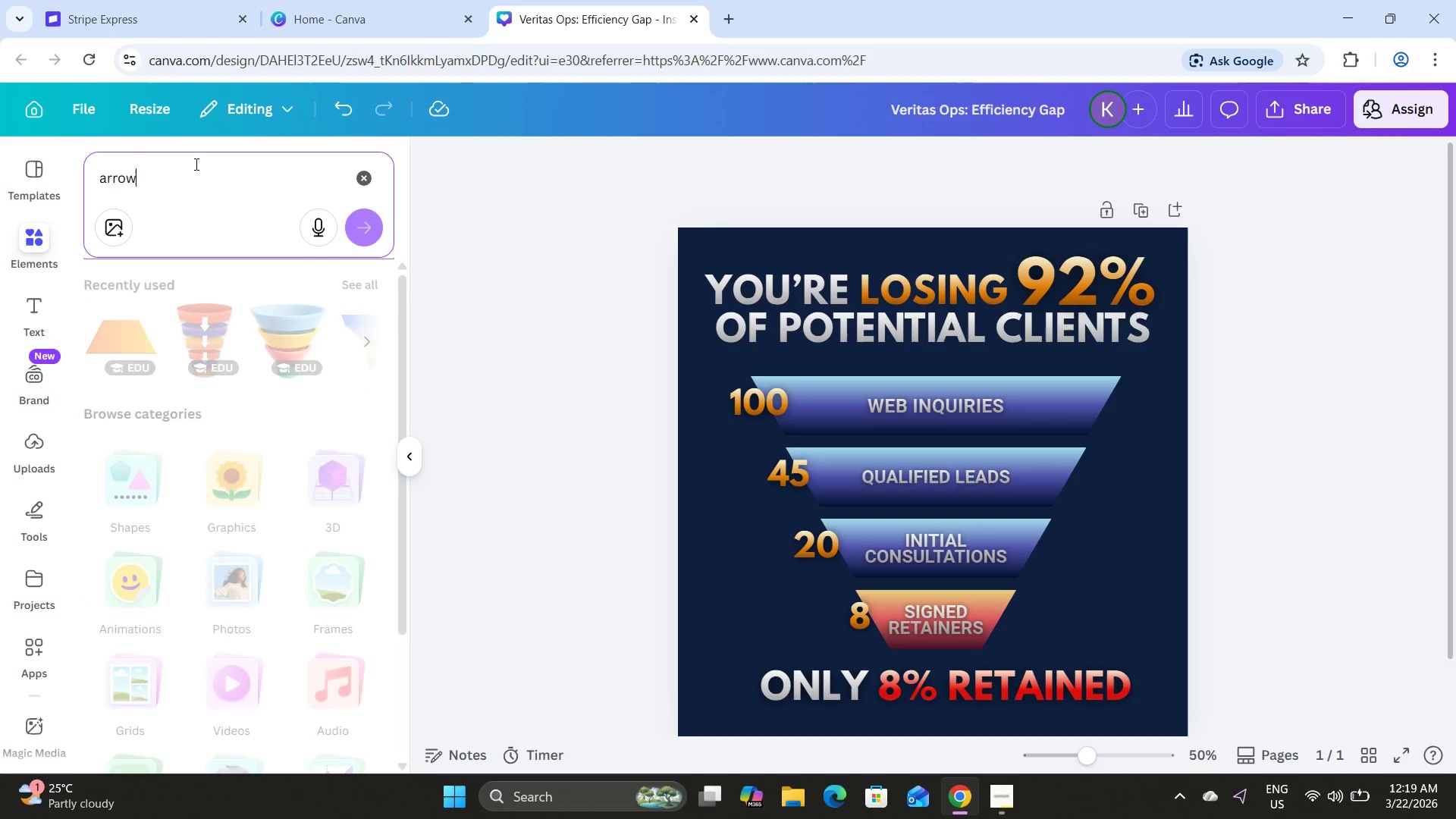 
key(Enter)
 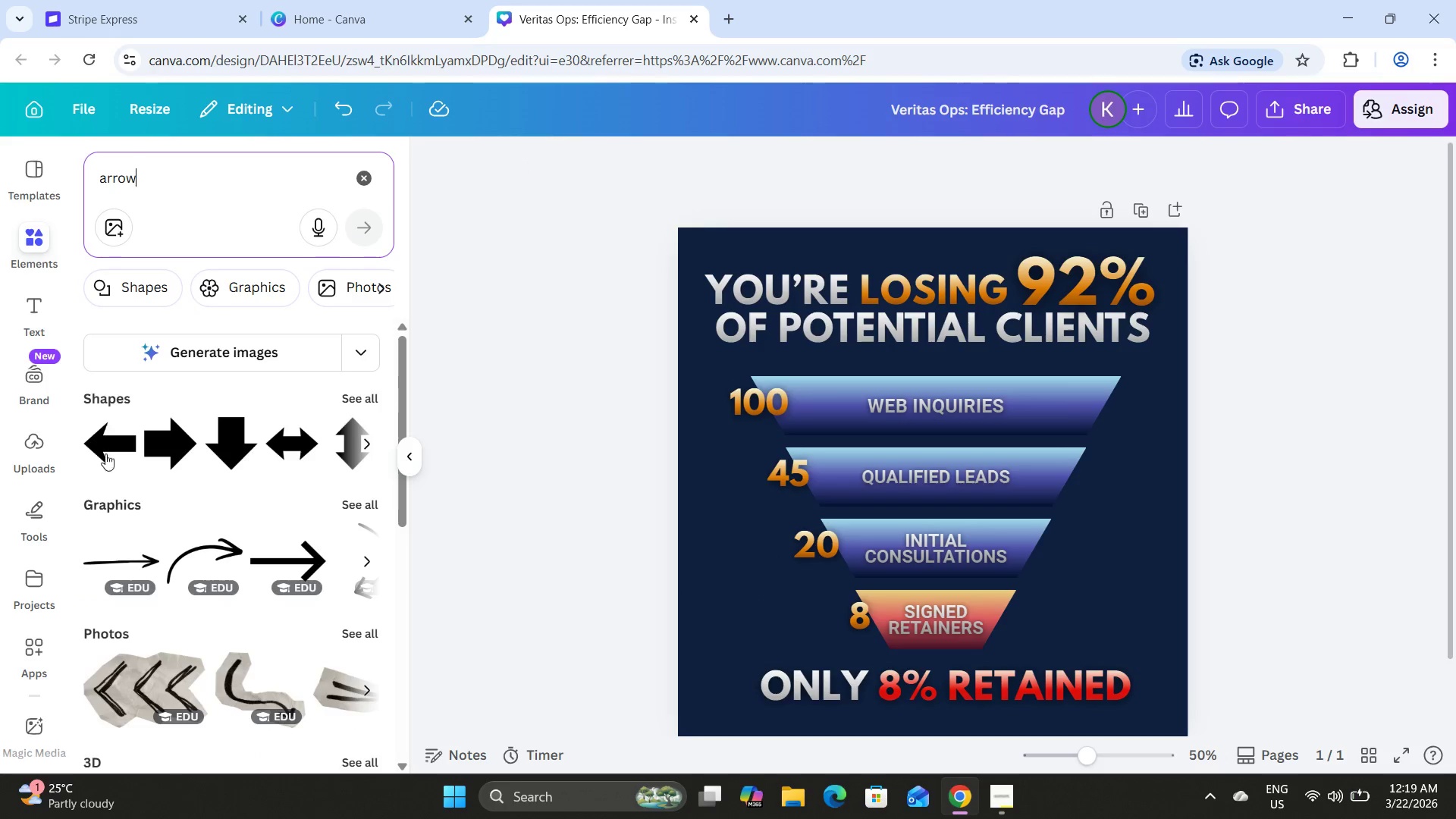 
left_click([235, 441])
 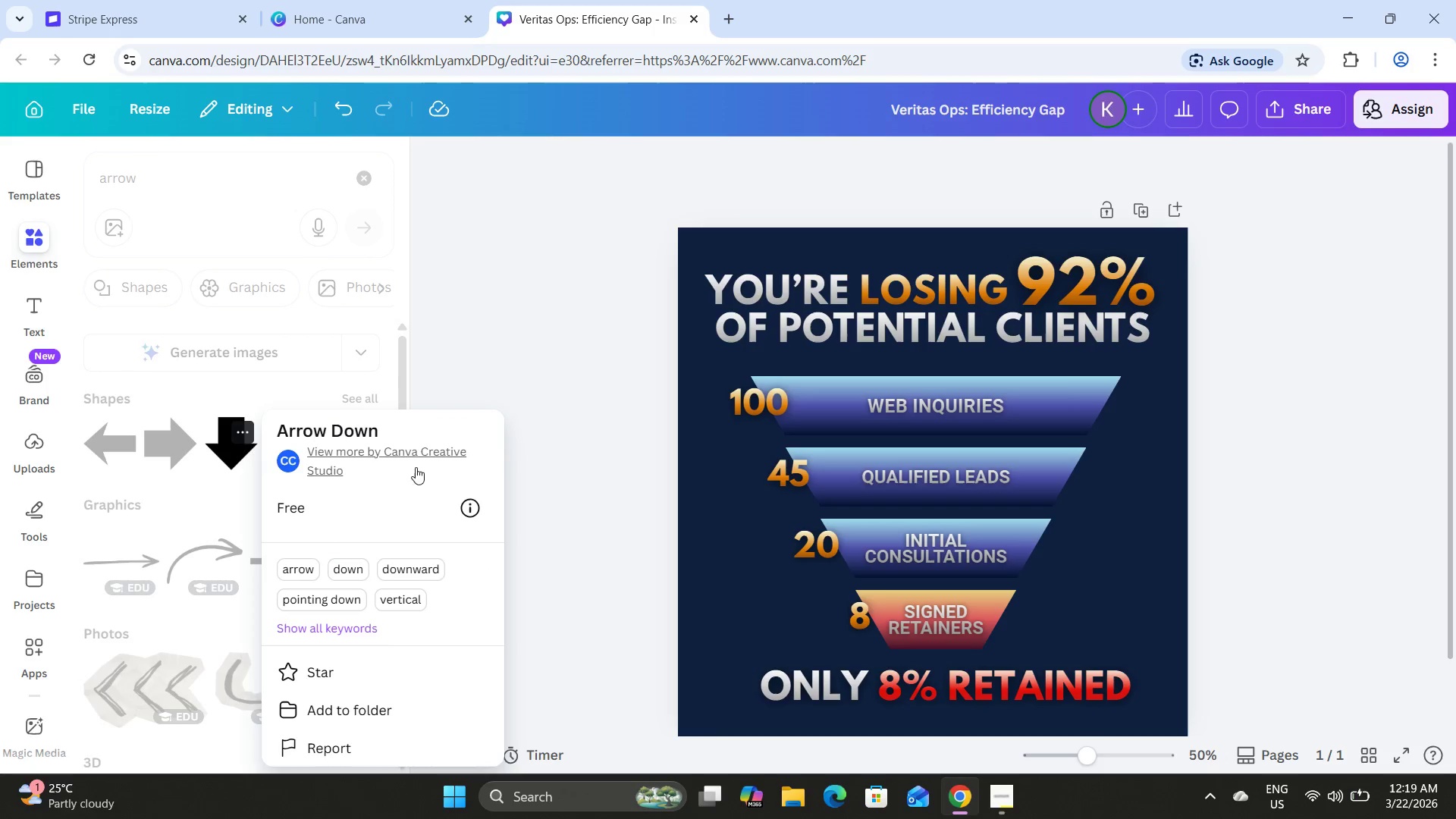 
left_click([215, 450])
 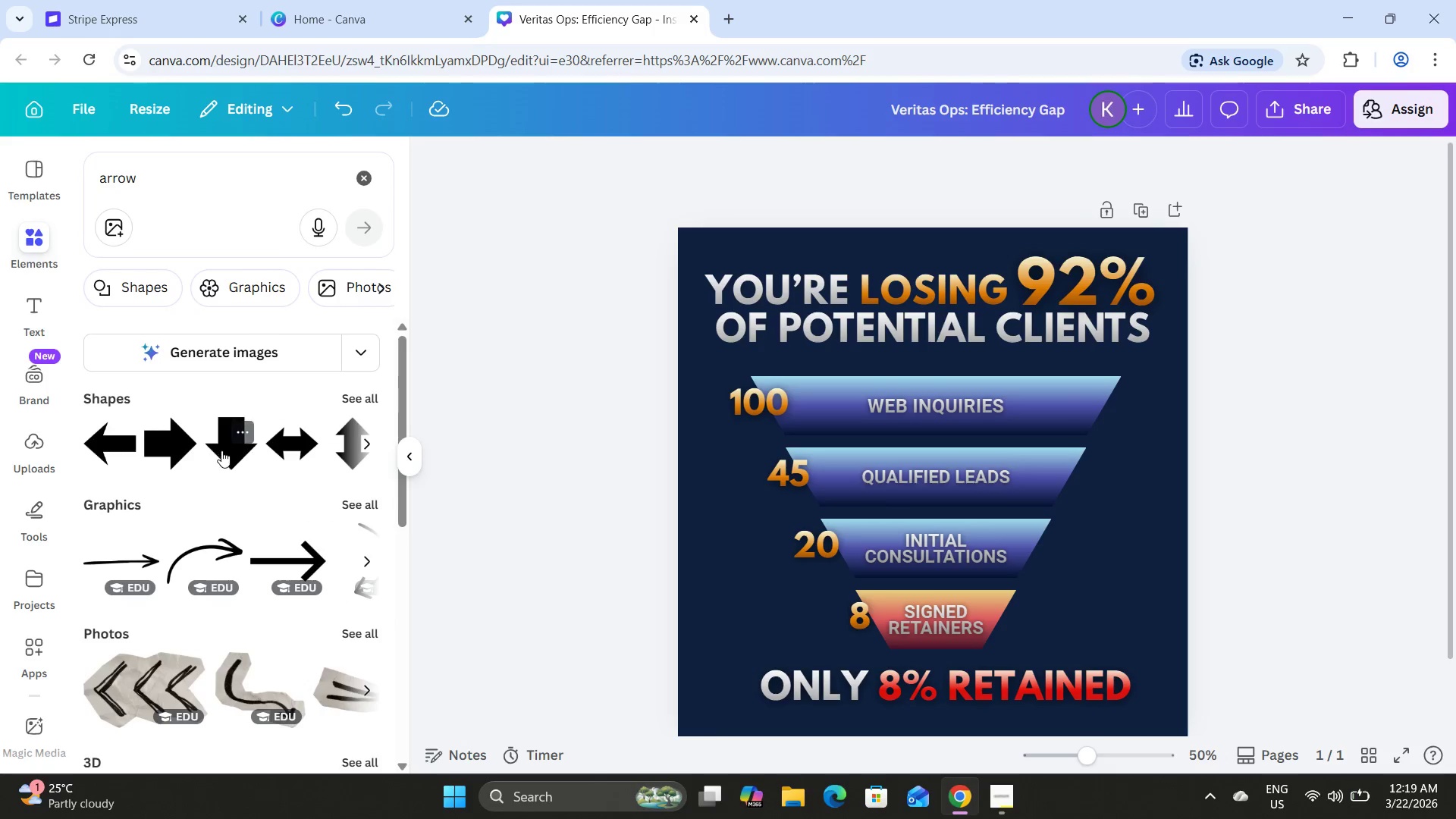 
left_click([225, 452])
 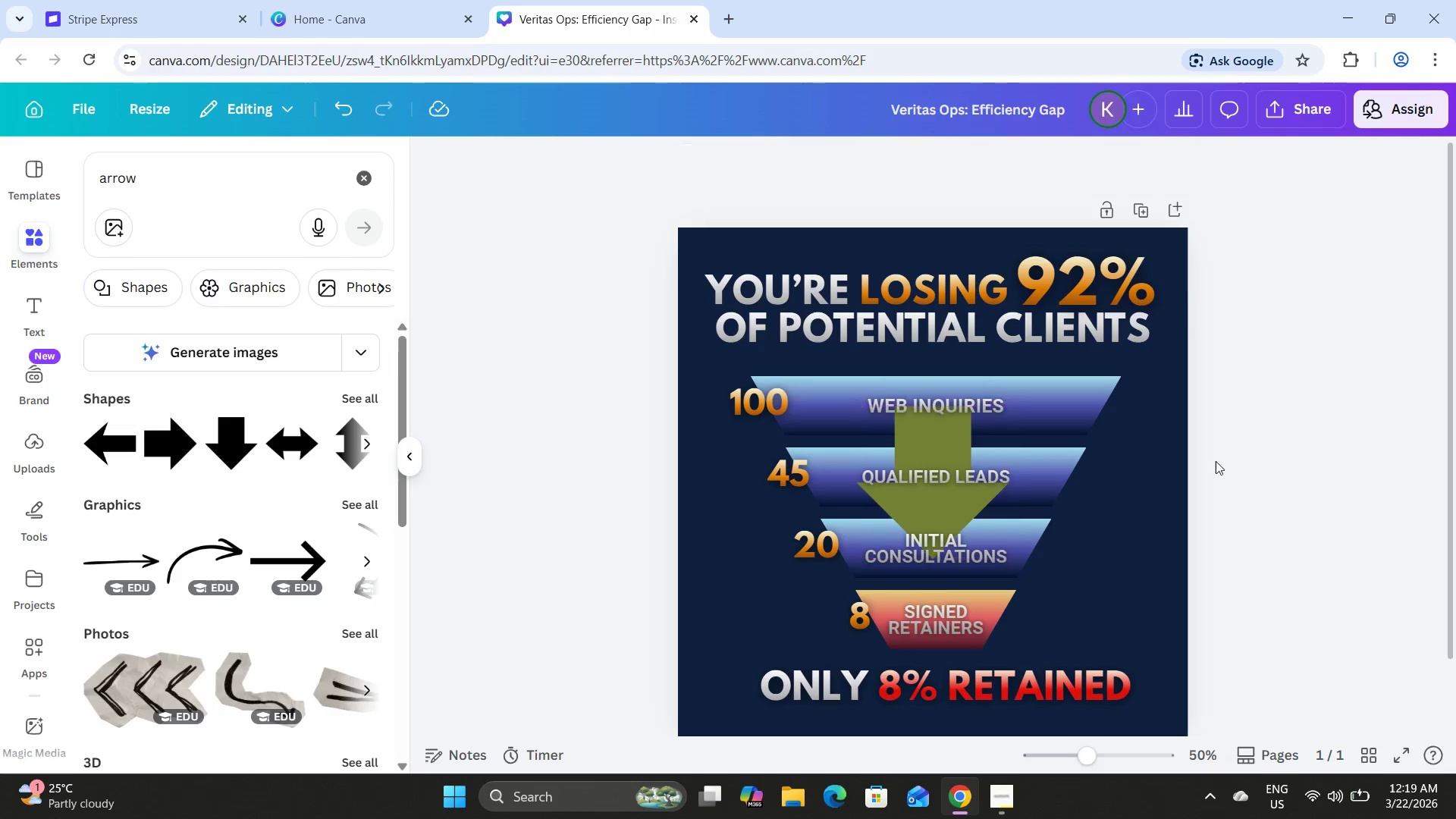 
left_click_drag(start_coordinate=[937, 435], to_coordinate=[745, 496])
 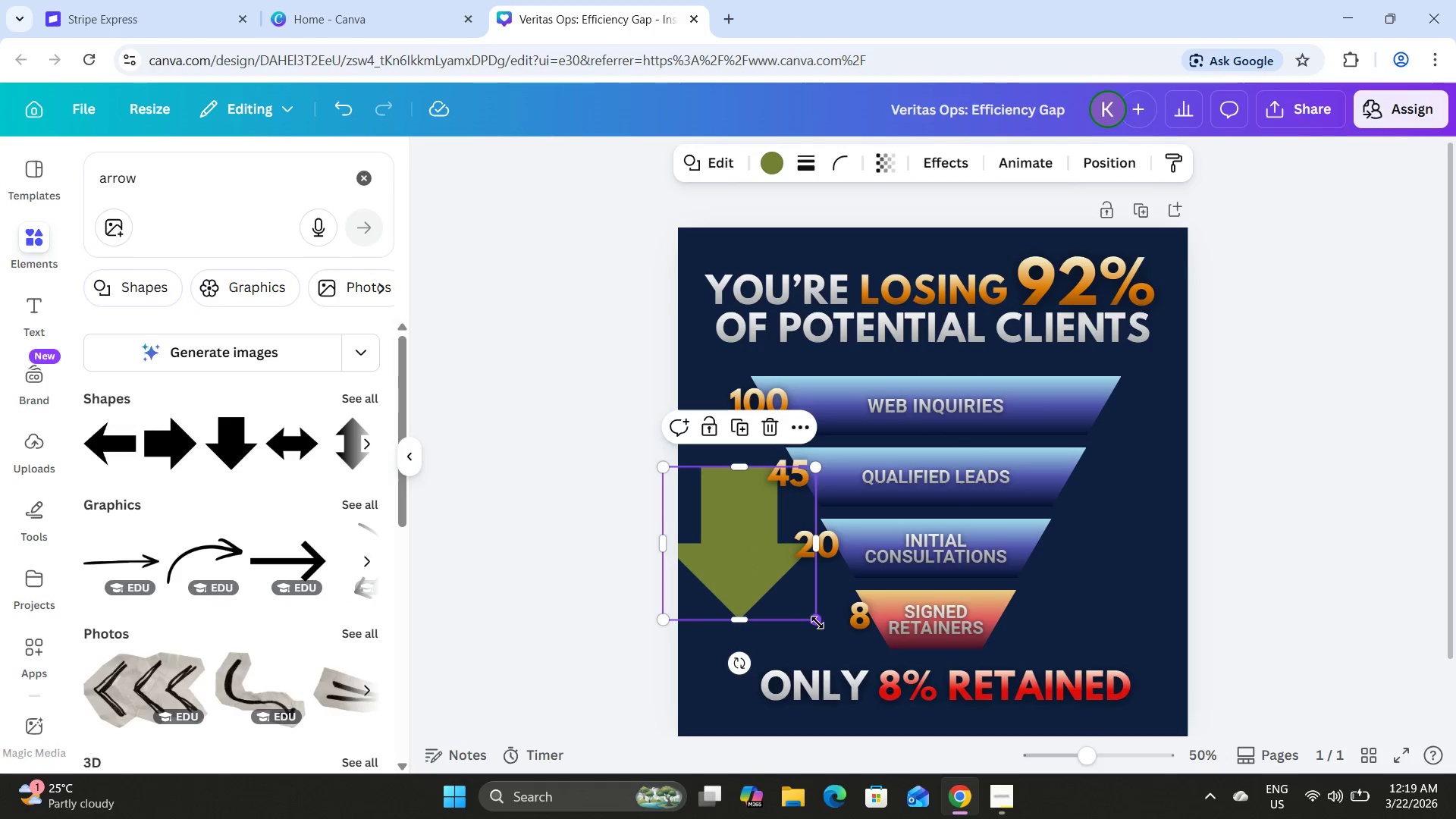 
left_click_drag(start_coordinate=[817, 623], to_coordinate=[780, 535])
 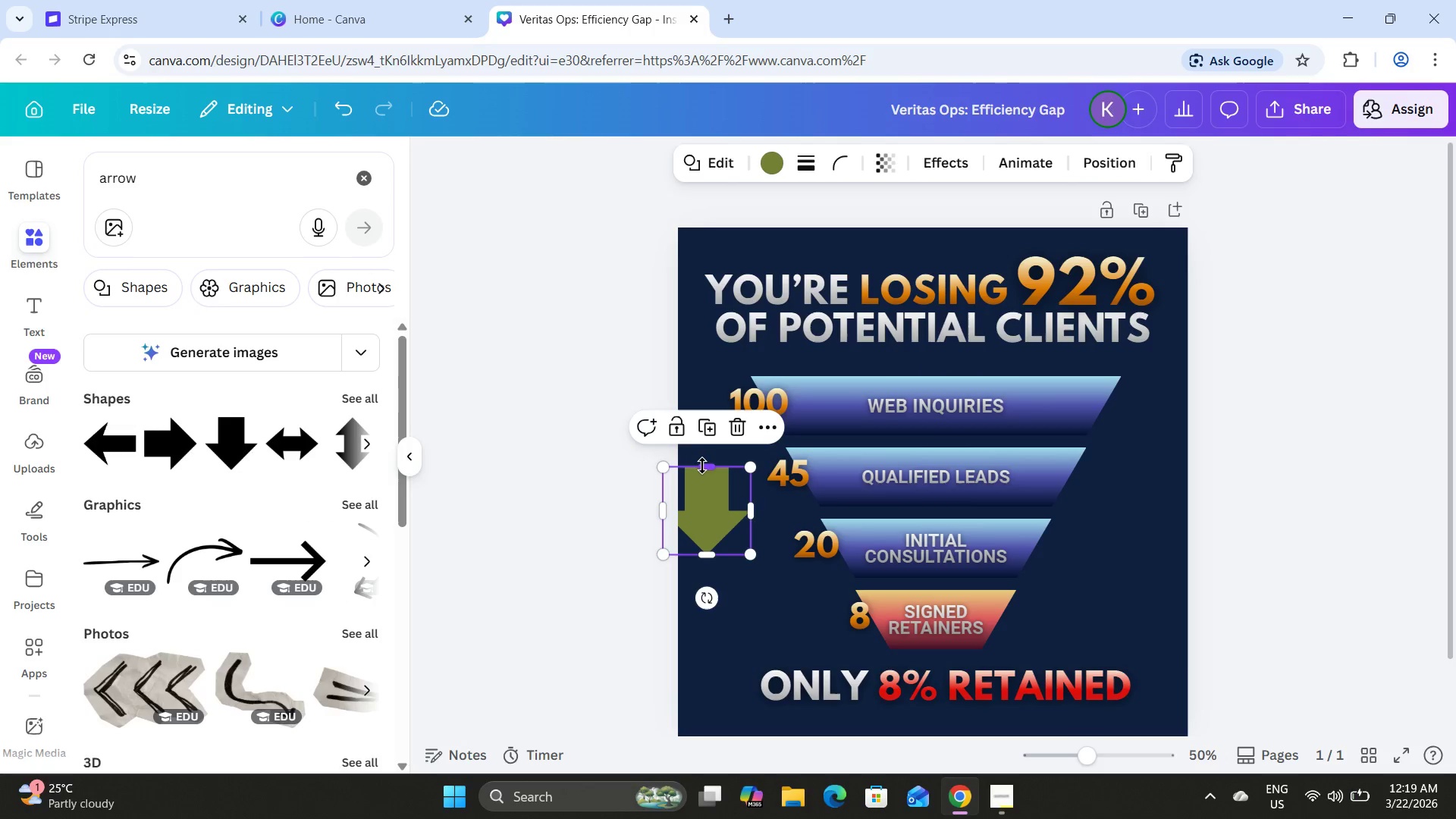 
left_click_drag(start_coordinate=[704, 469], to_coordinate=[708, 492])
 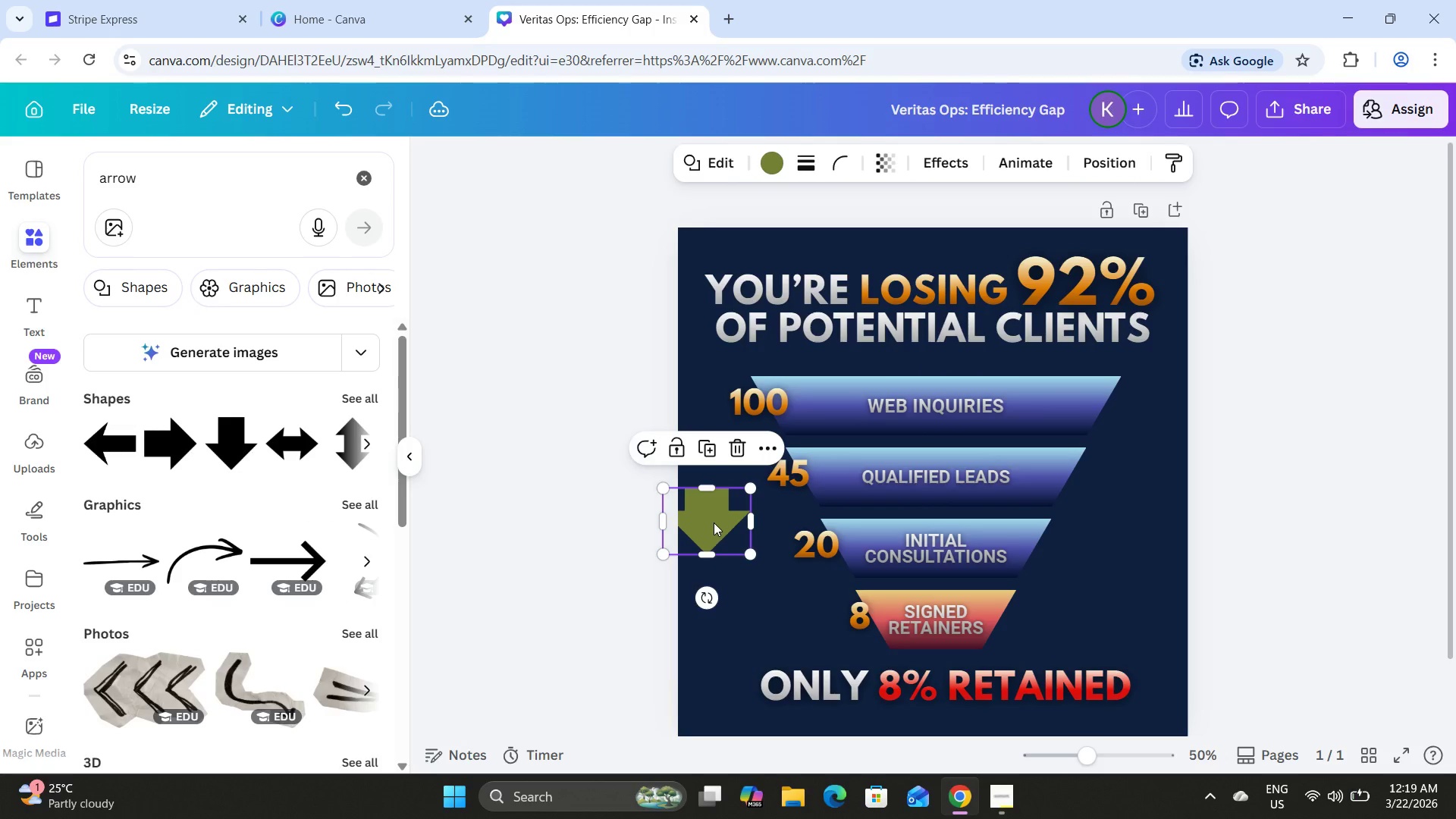 
left_click_drag(start_coordinate=[714, 522], to_coordinate=[741, 557])
 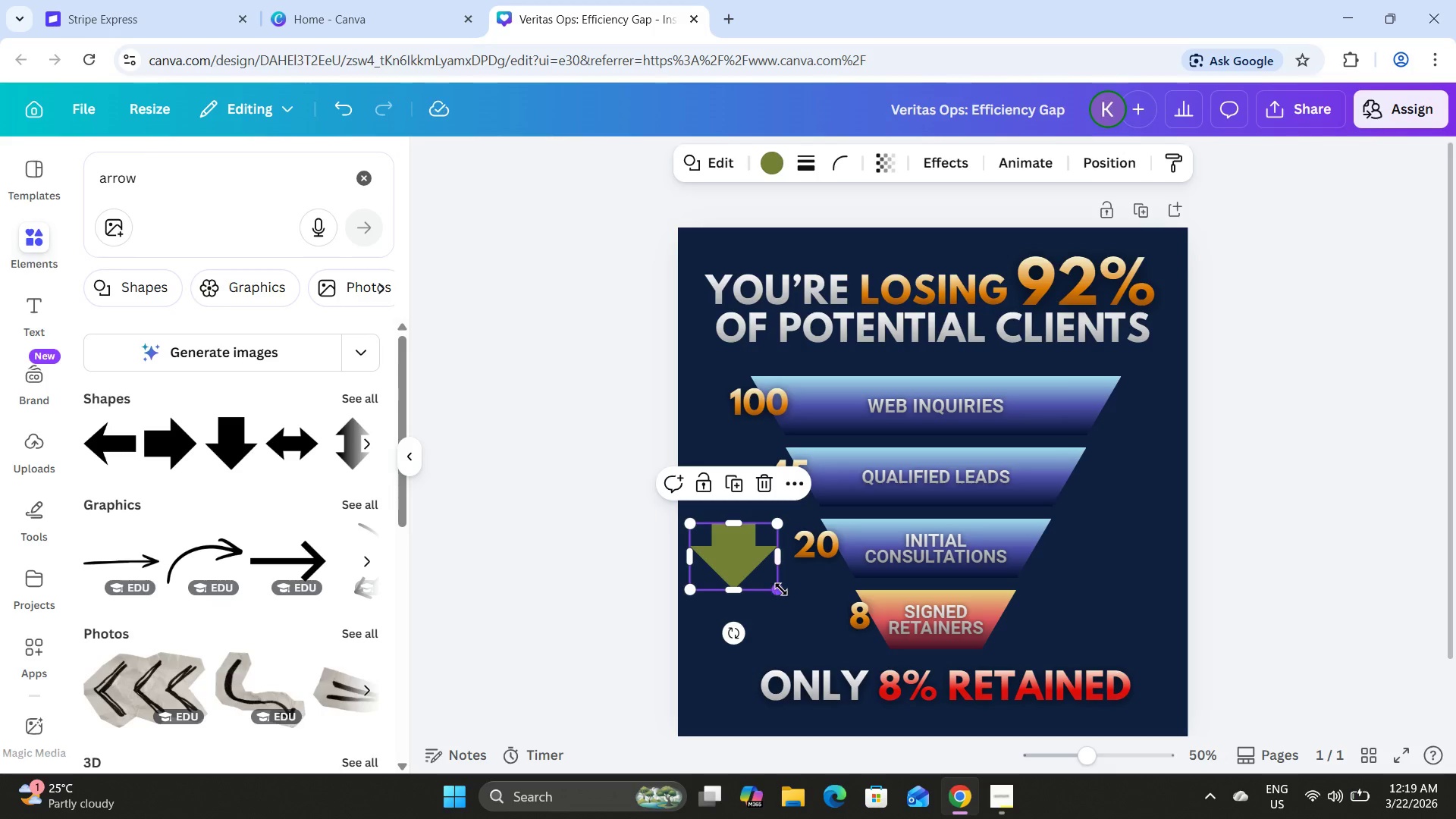 
left_click_drag(start_coordinate=[781, 589], to_coordinate=[747, 546])
 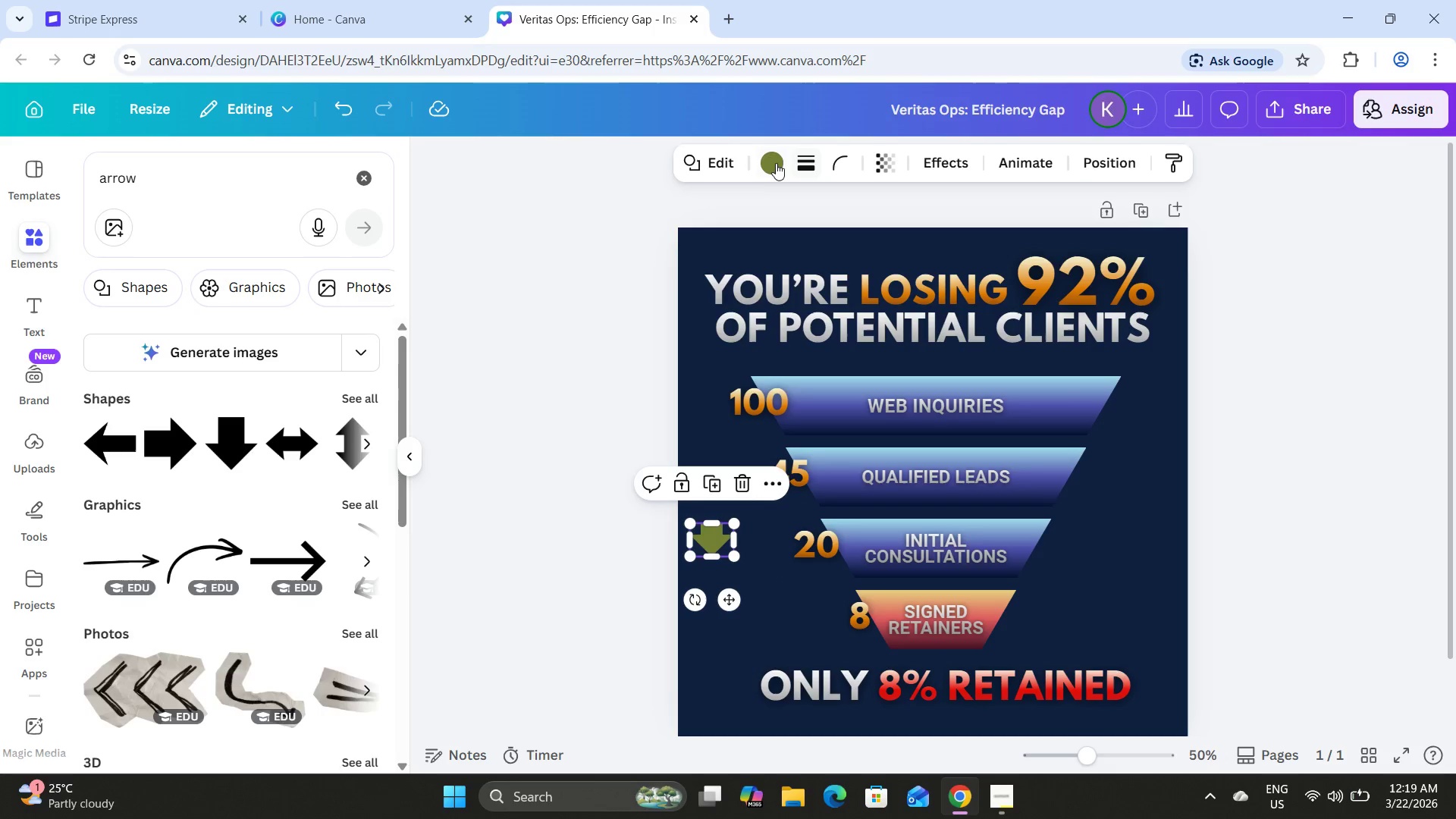 
left_click([772, 162])
 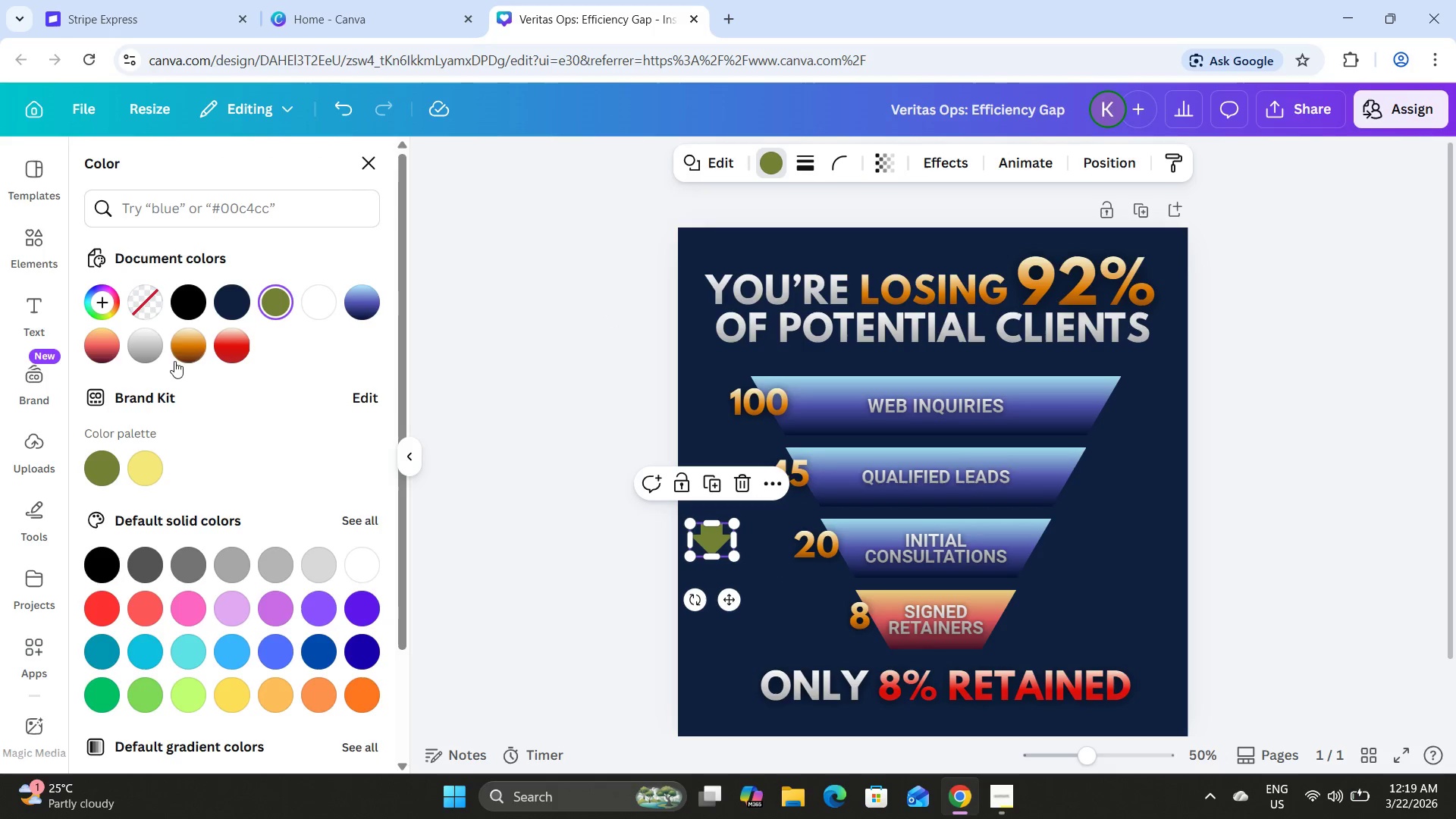 
left_click([177, 349])
 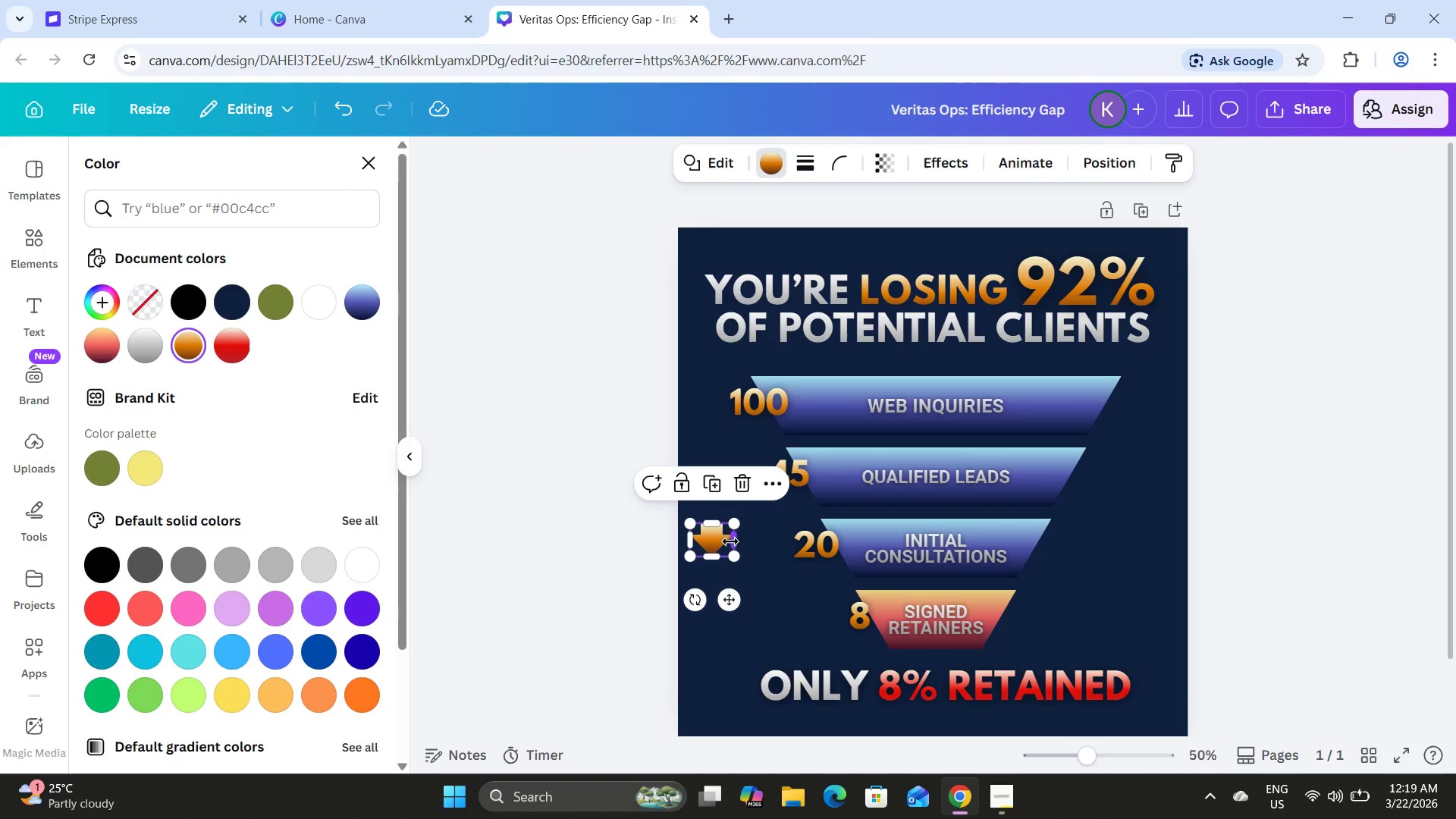 
left_click_drag(start_coordinate=[711, 541], to_coordinate=[940, 443])
 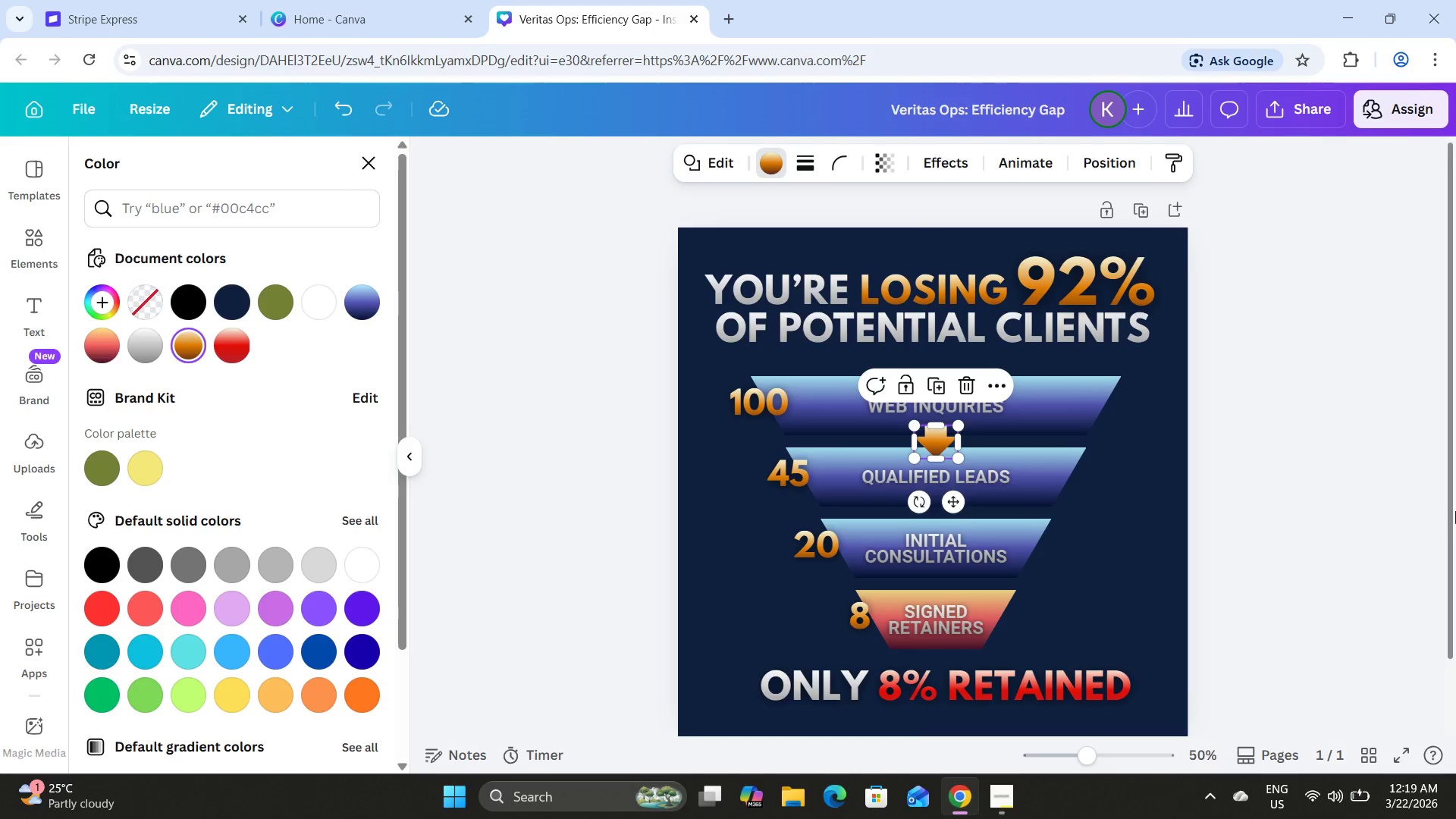 
left_click([1455, 511])
 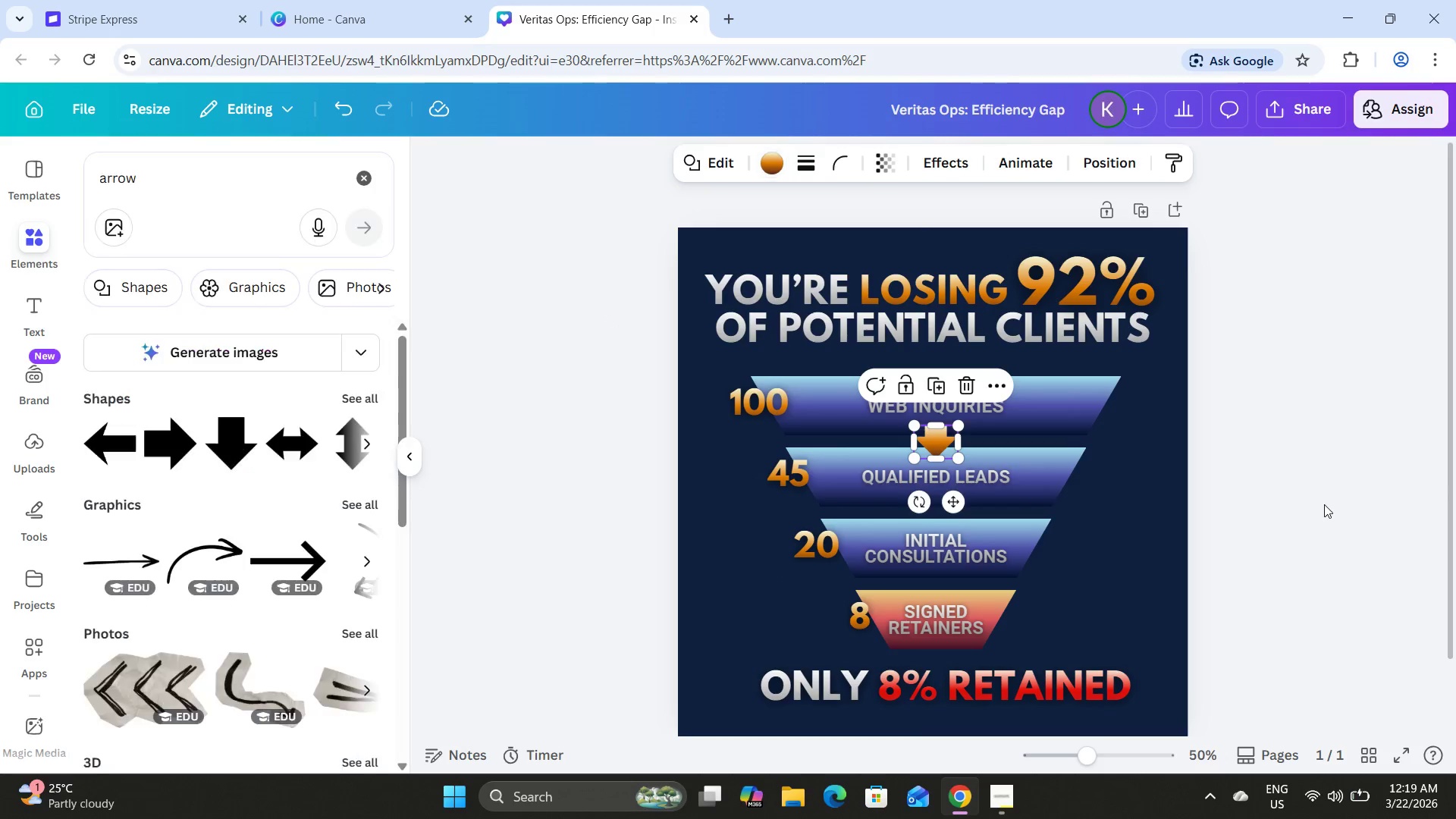 
double_click([1320, 504])
 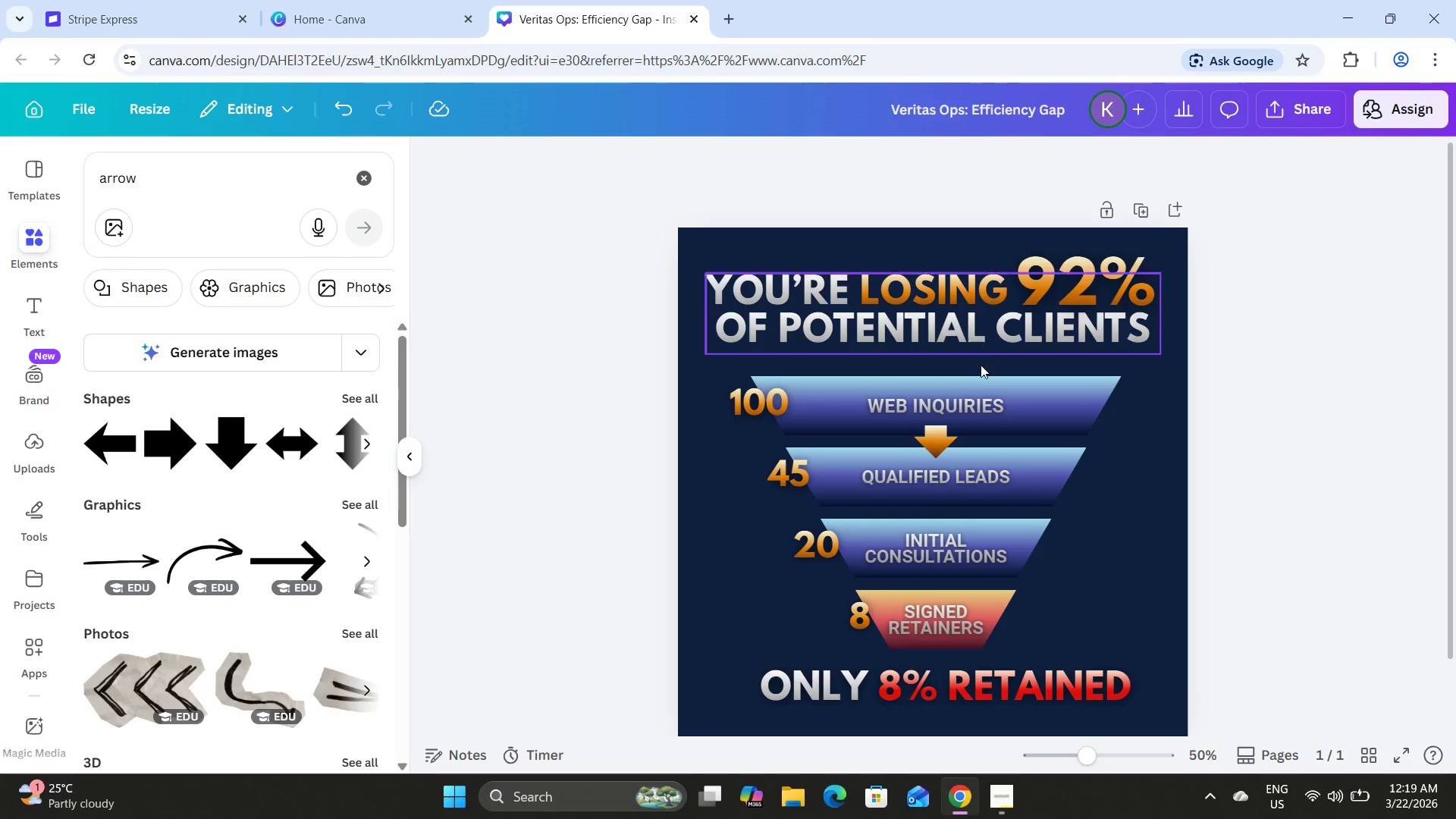 
left_click([944, 428])
 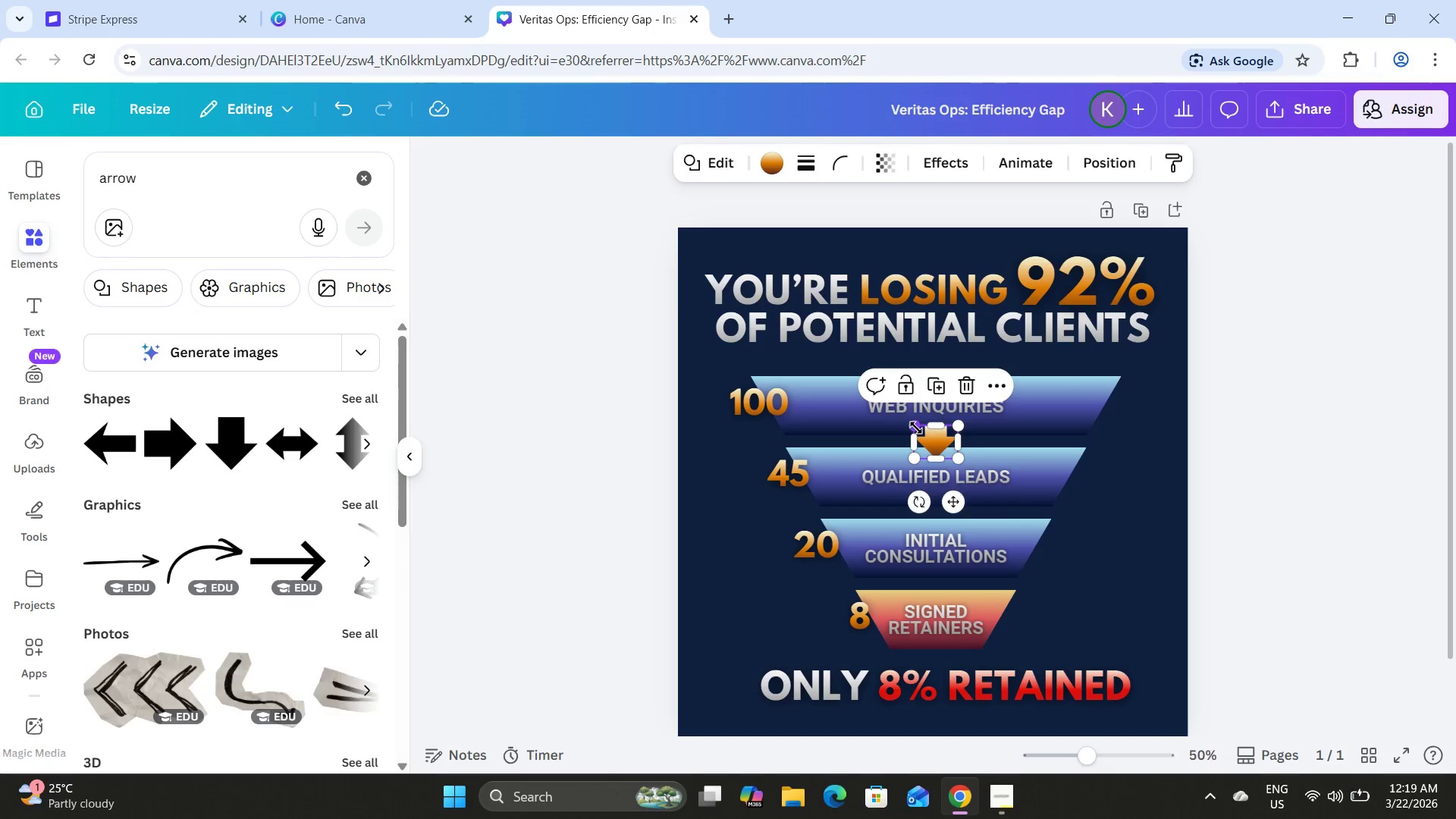 
left_click_drag(start_coordinate=[916, 427], to_coordinate=[921, 433])
 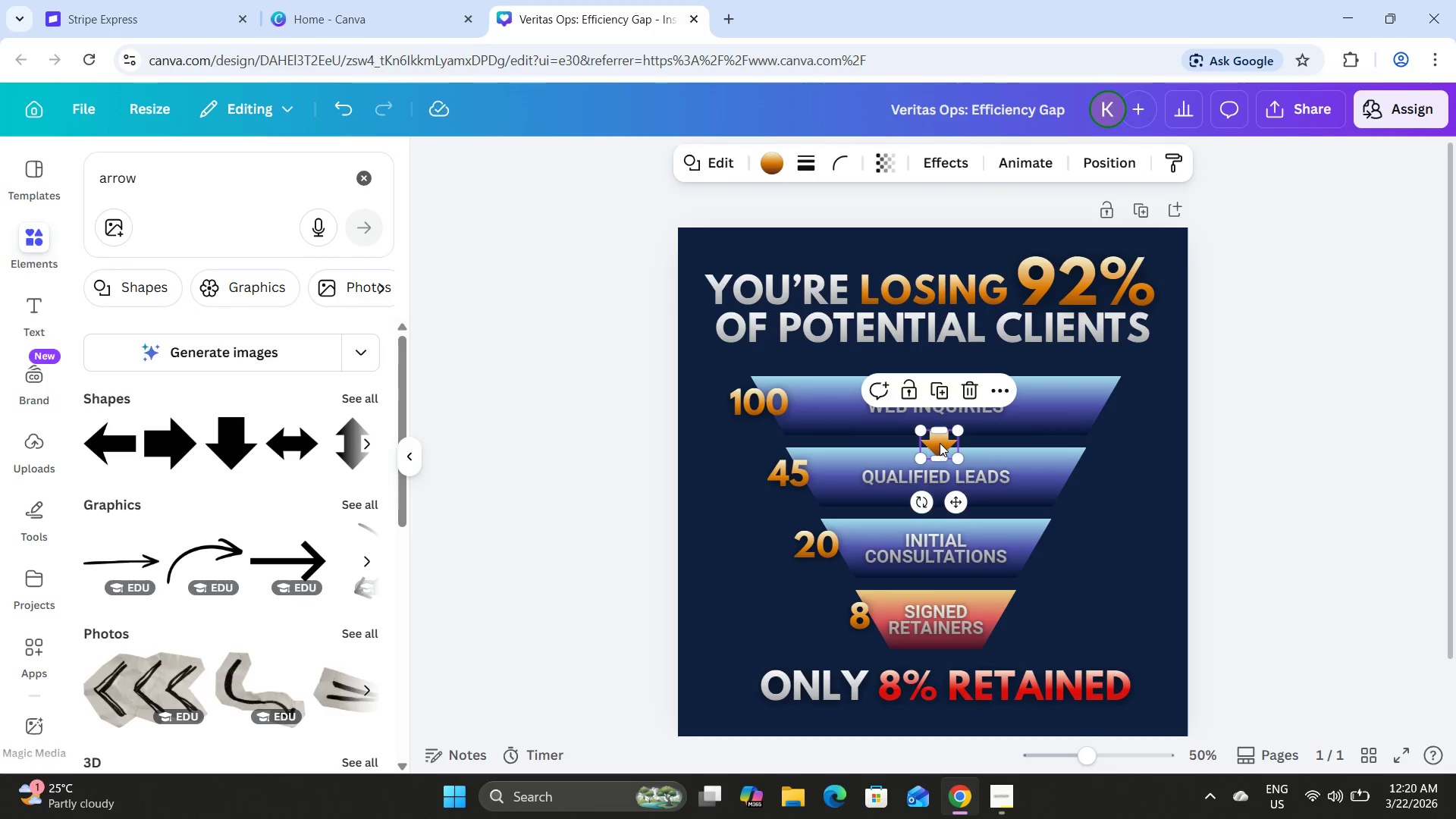 
left_click_drag(start_coordinate=[940, 443], to_coordinate=[933, 440])
 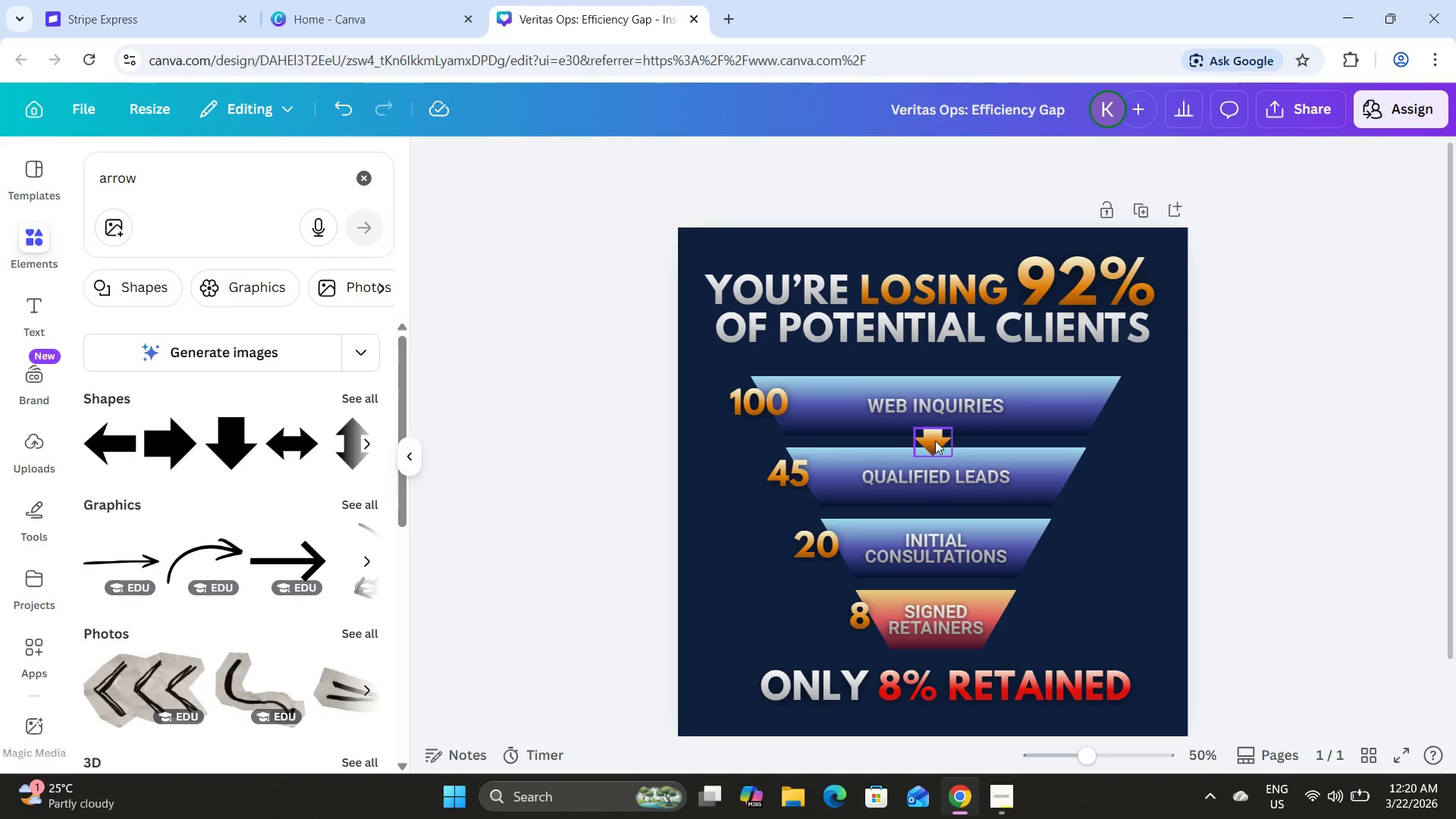 
double_click([935, 387])
 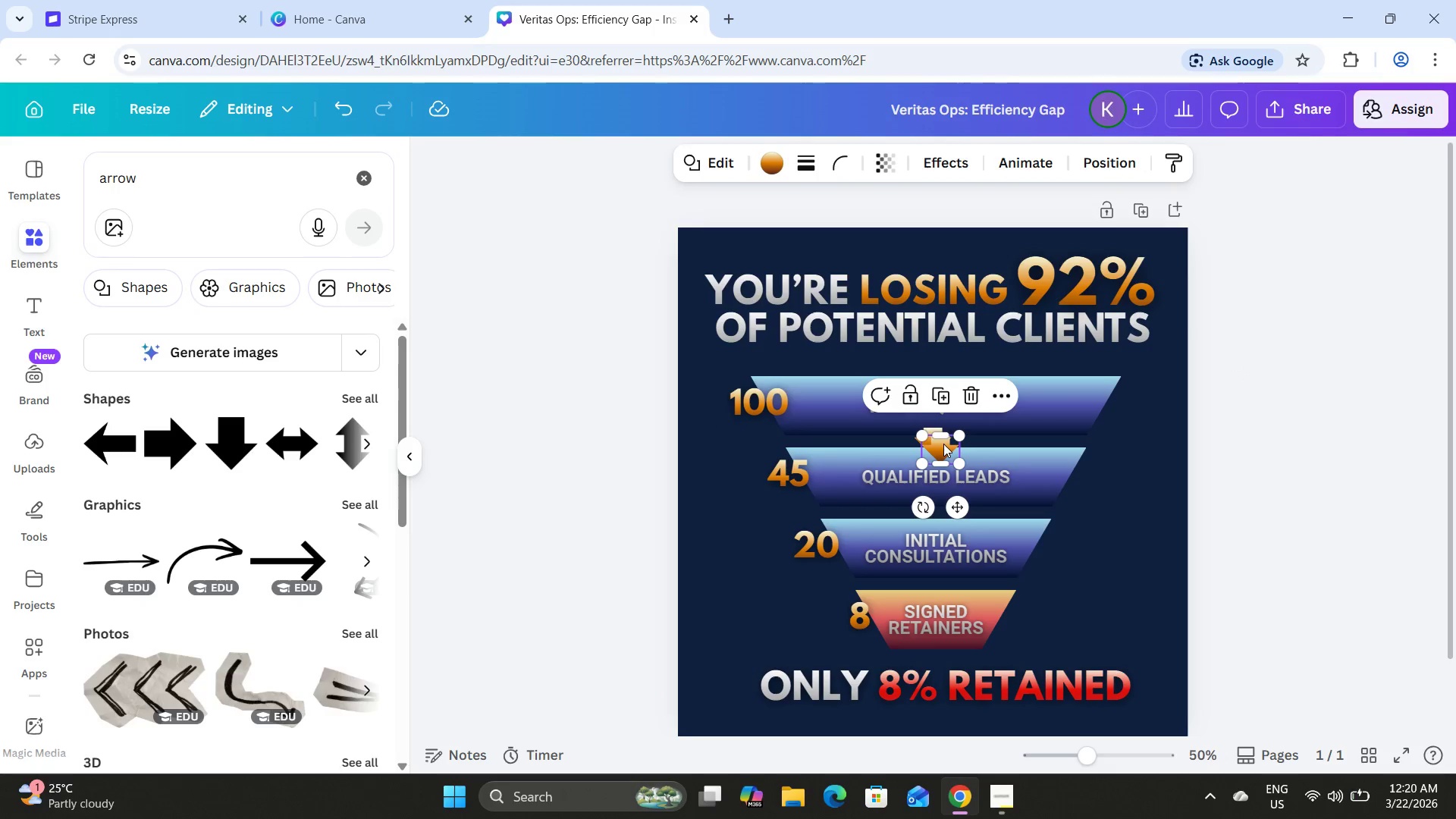 
left_click_drag(start_coordinate=[943, 447], to_coordinate=[936, 510])
 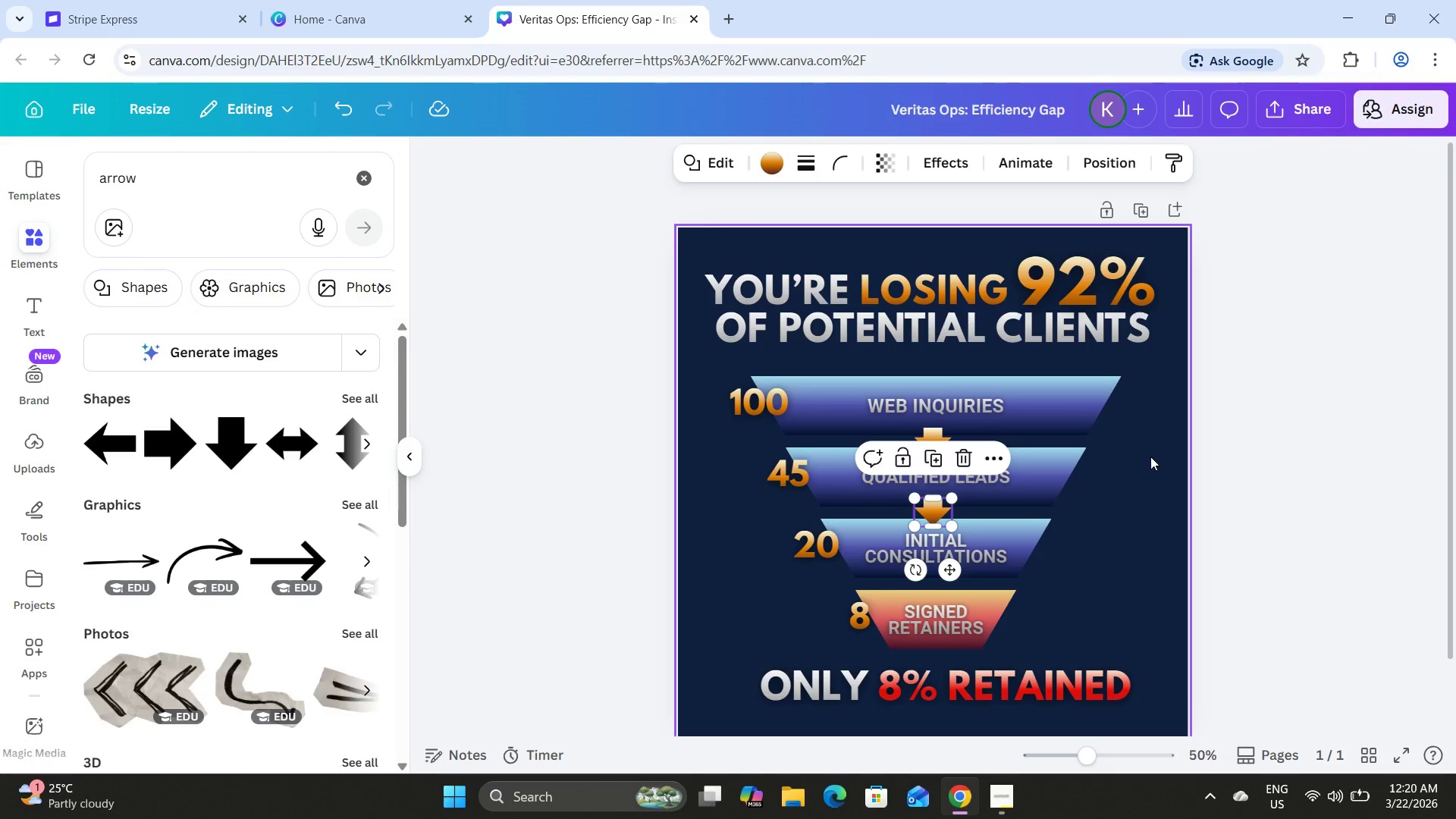 
scroll: coordinate [1150, 457], scroll_direction: down, amount: 1.0
 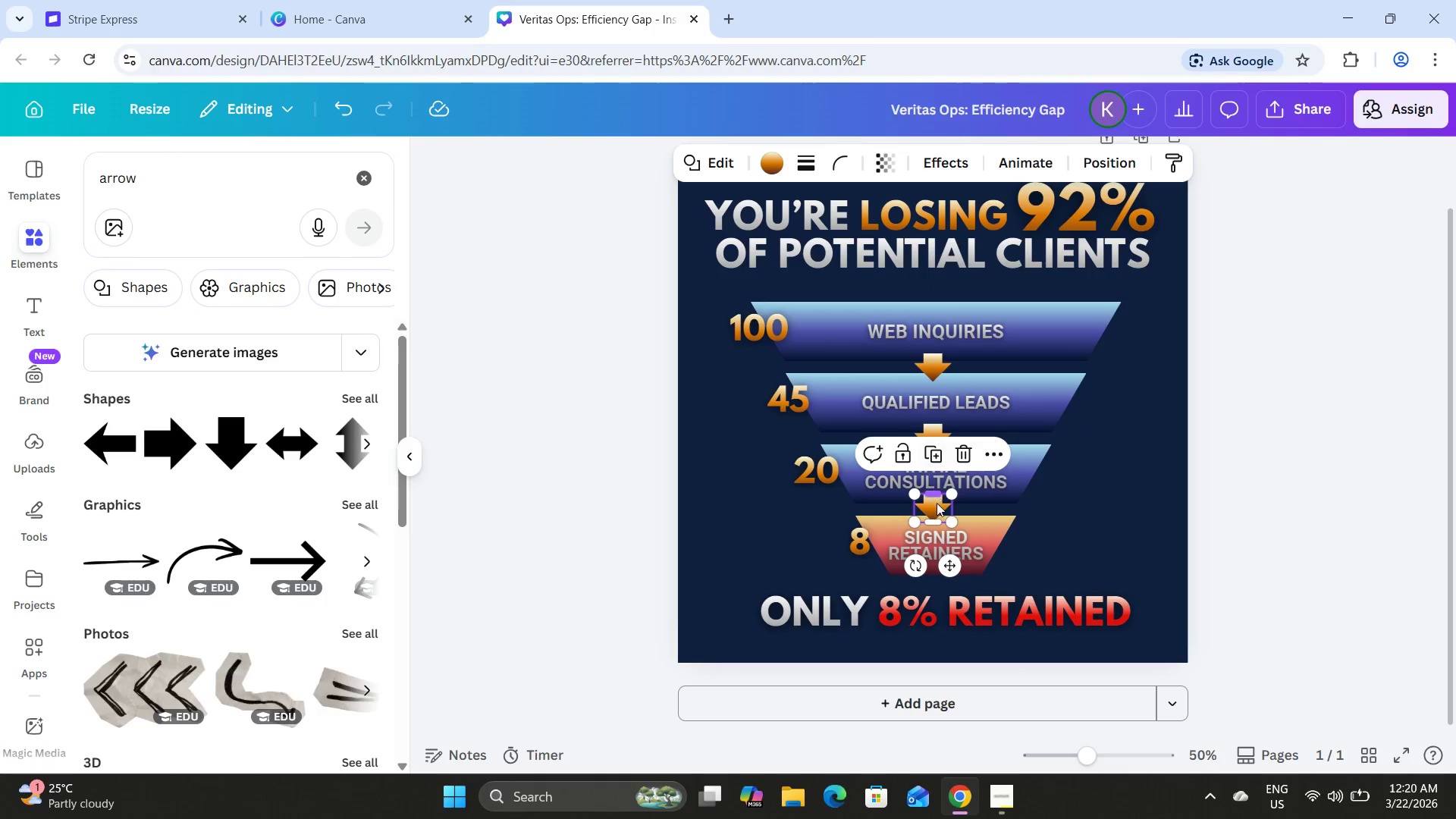 
left_click([1301, 463])
 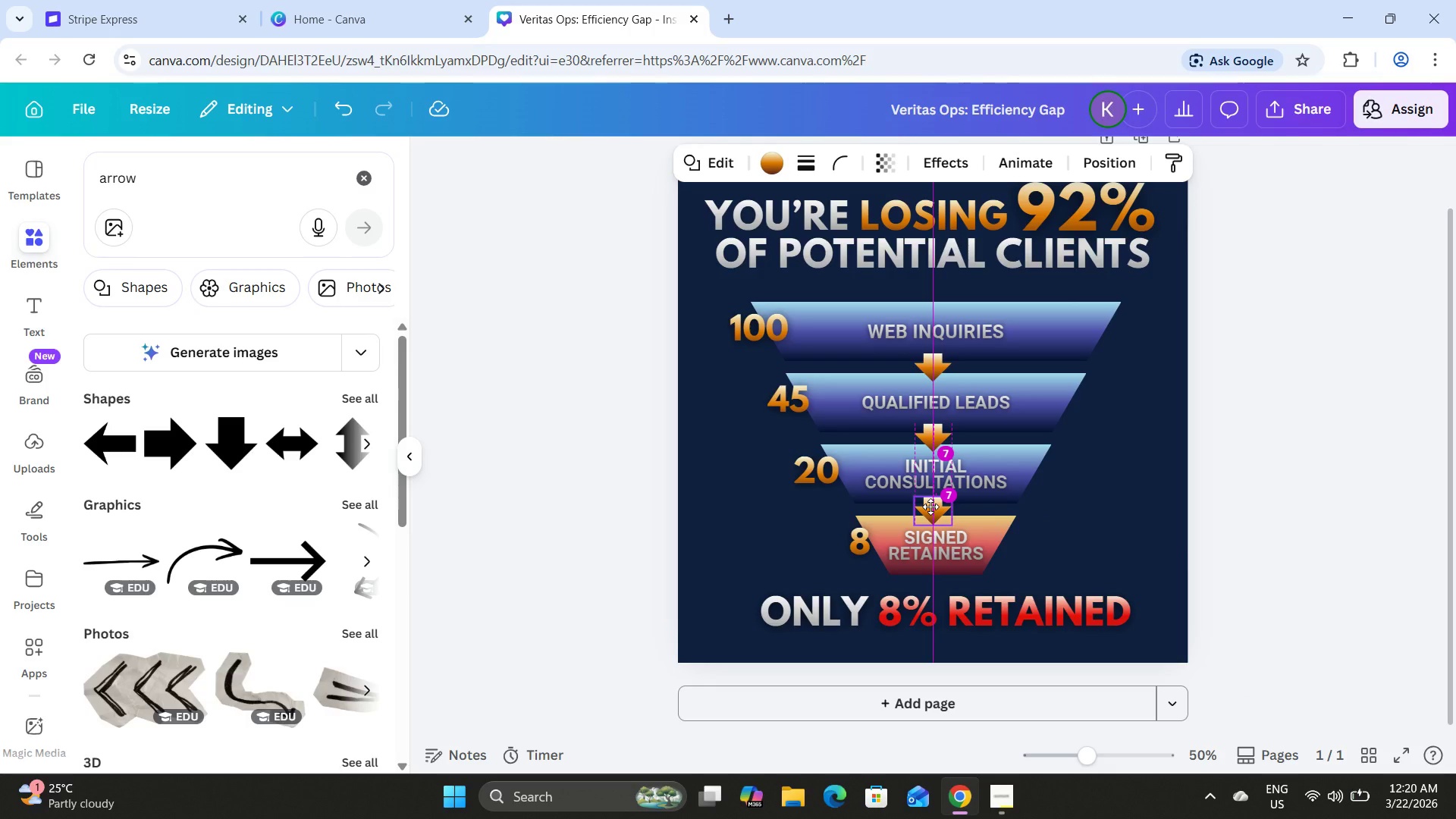 
wait(15.19)
 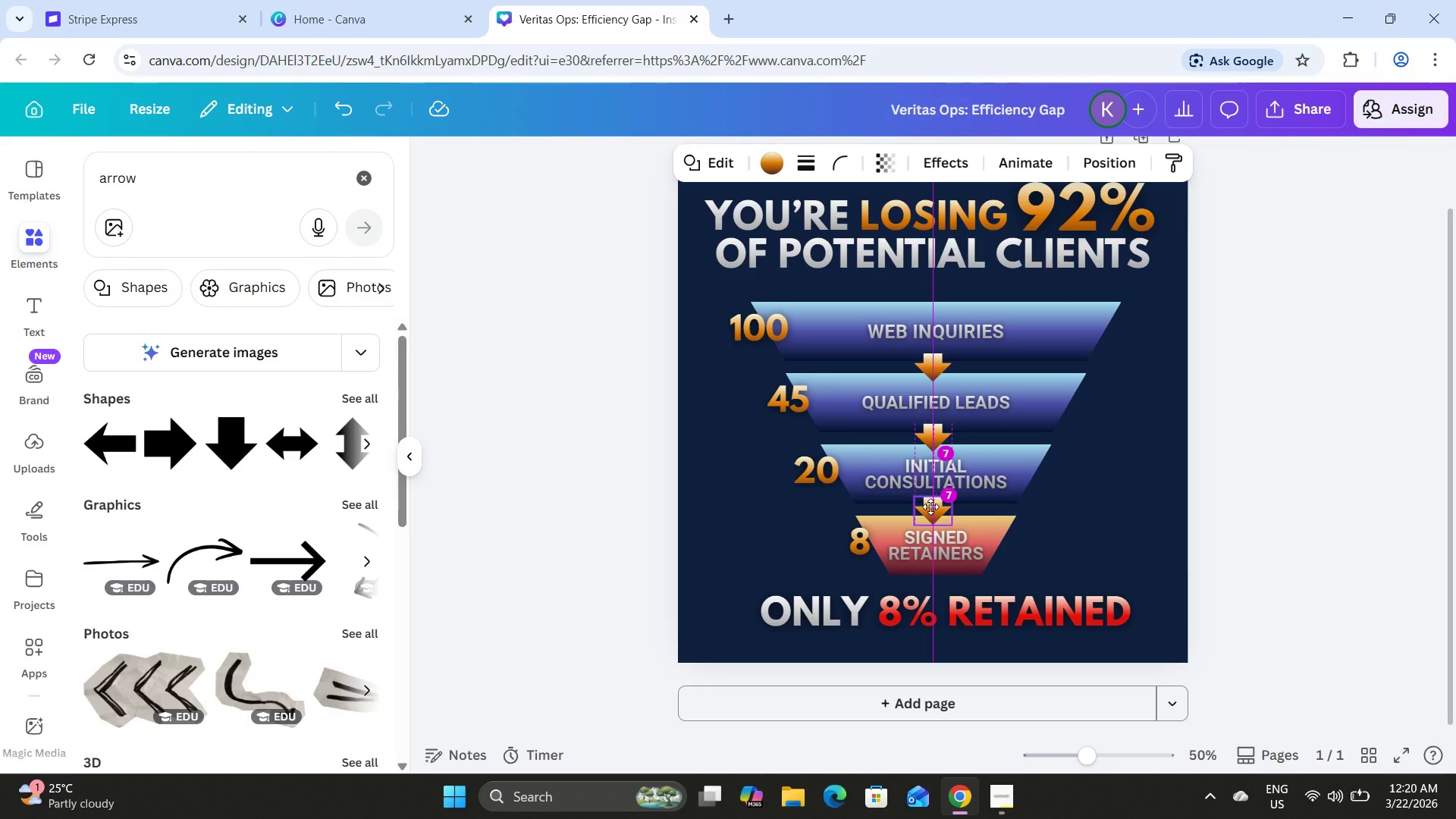 
left_click([1251, 754])
 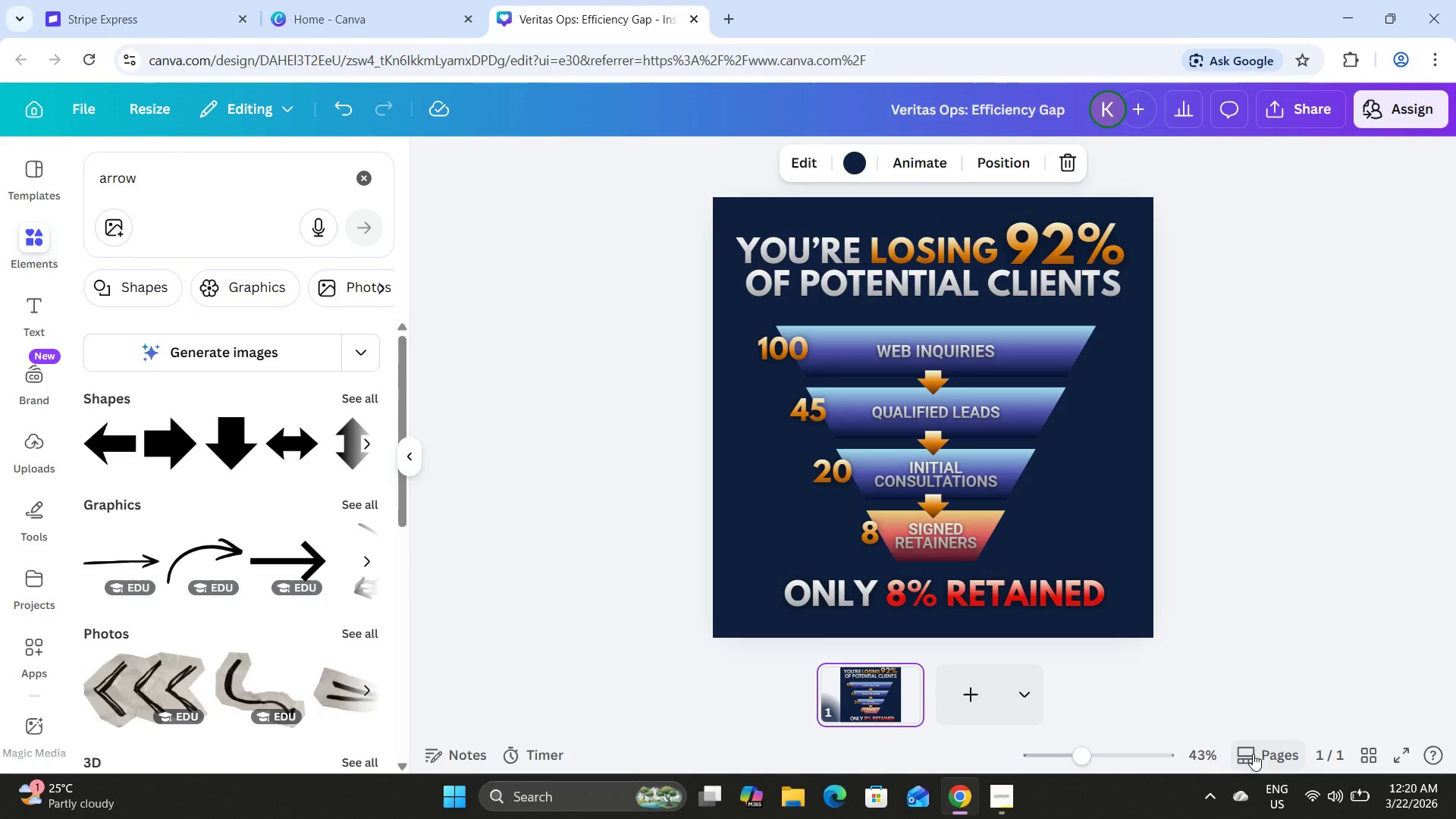 
left_click([1253, 754])
 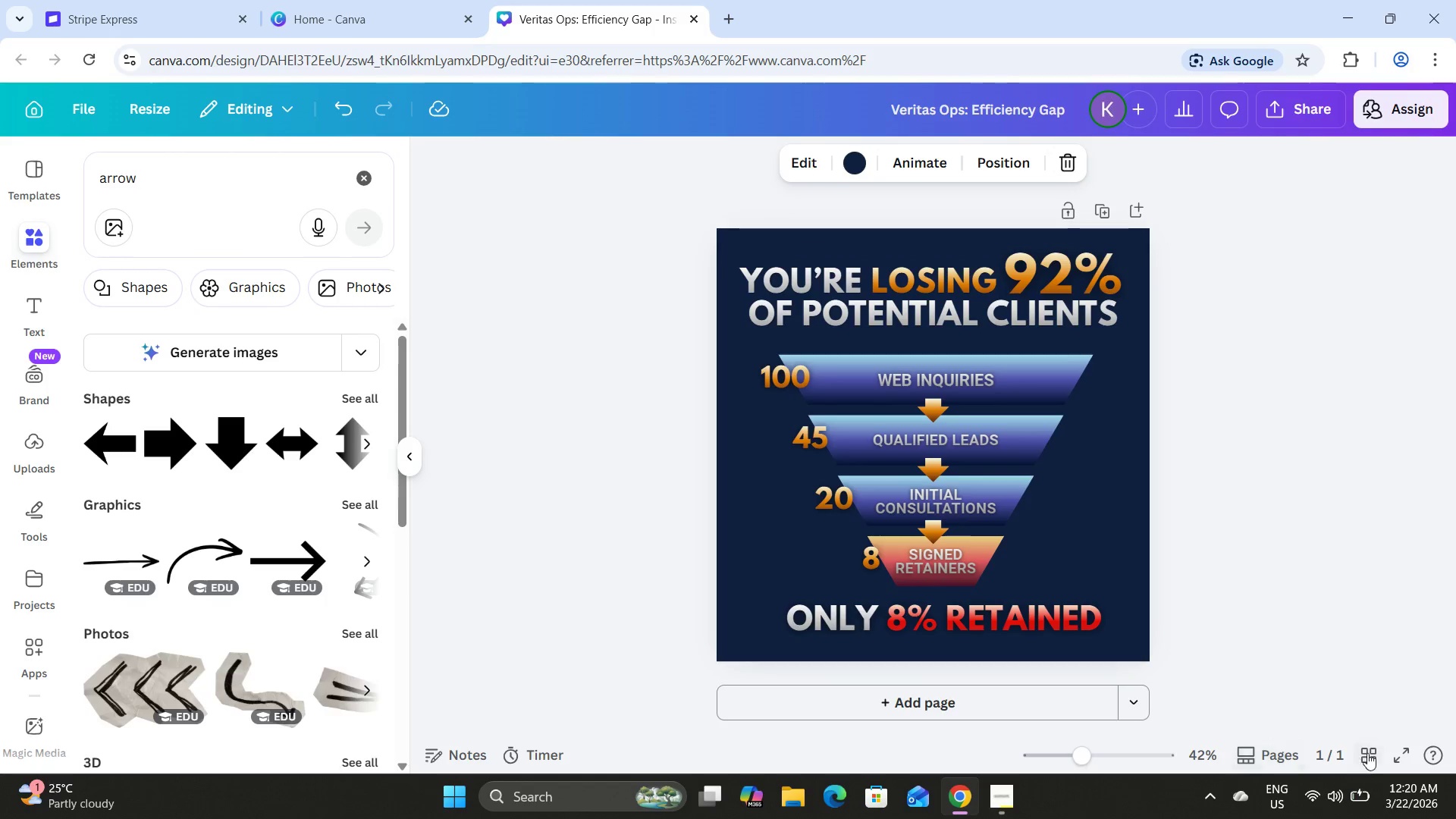 
left_click([1373, 752])
 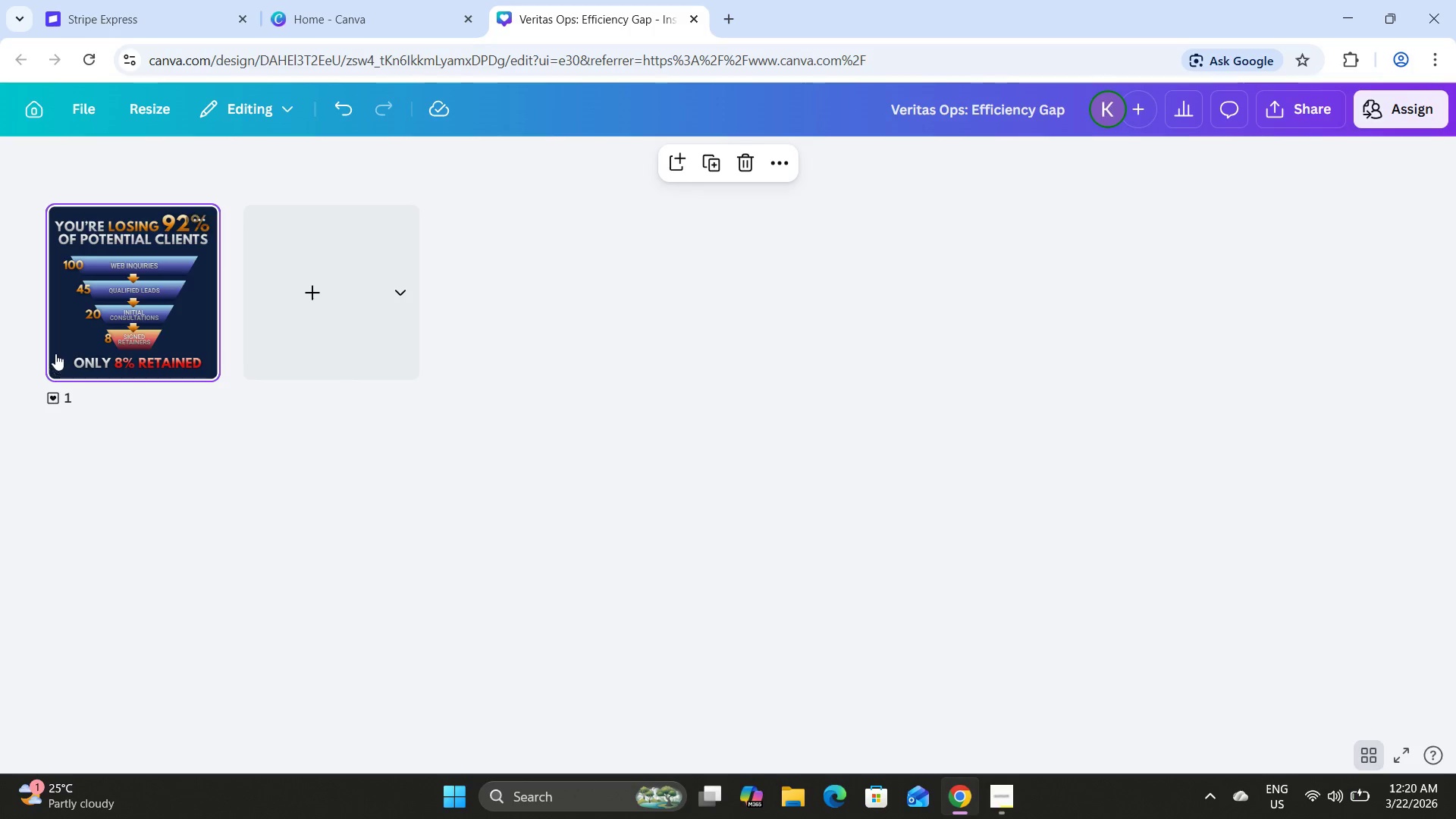 
double_click([149, 276])
 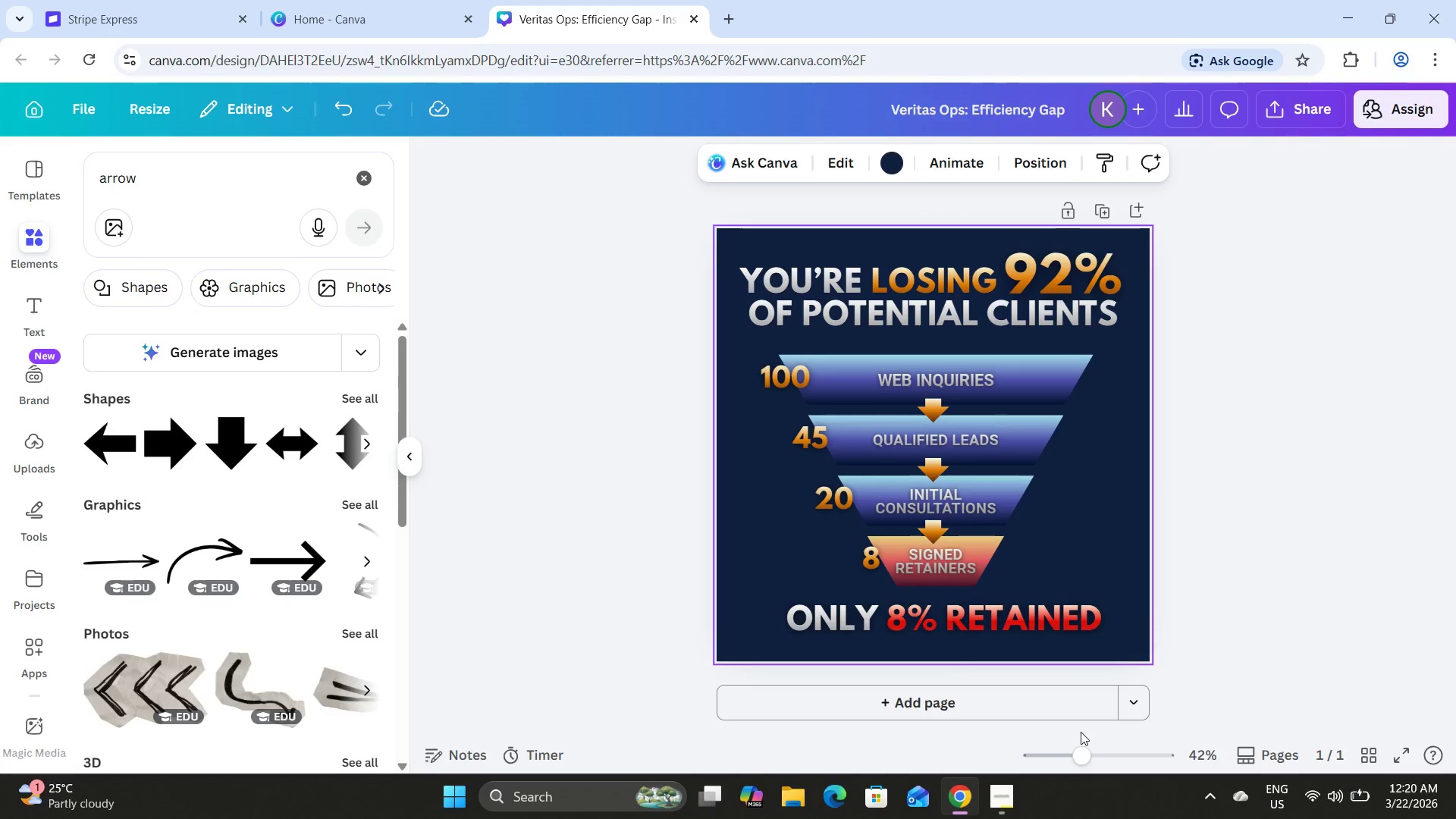 
left_click_drag(start_coordinate=[1074, 753], to_coordinate=[1119, 761])
 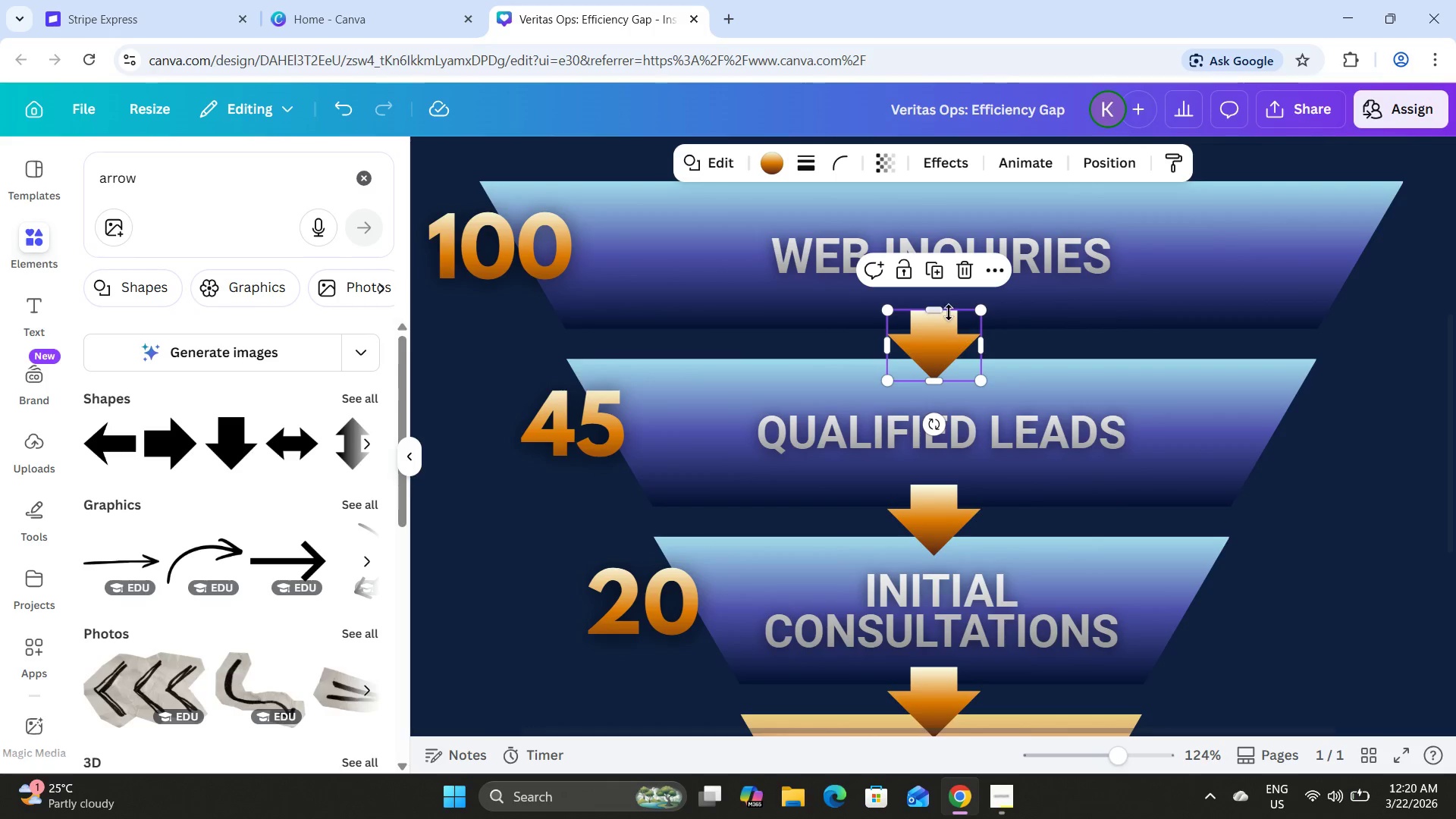 
left_click_drag(start_coordinate=[946, 309], to_coordinate=[946, 318])
 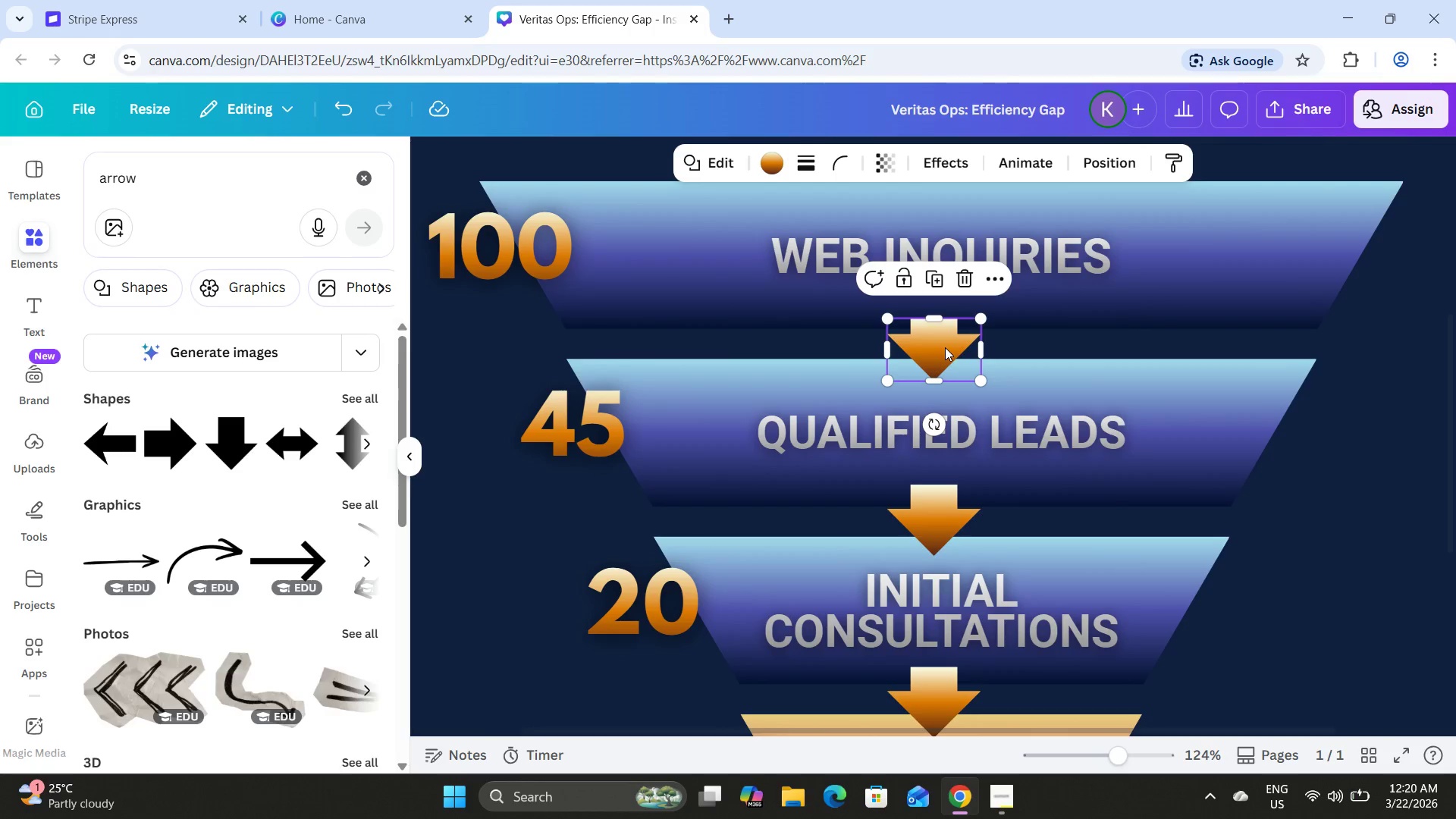 
left_click_drag(start_coordinate=[945, 347], to_coordinate=[944, 339])
 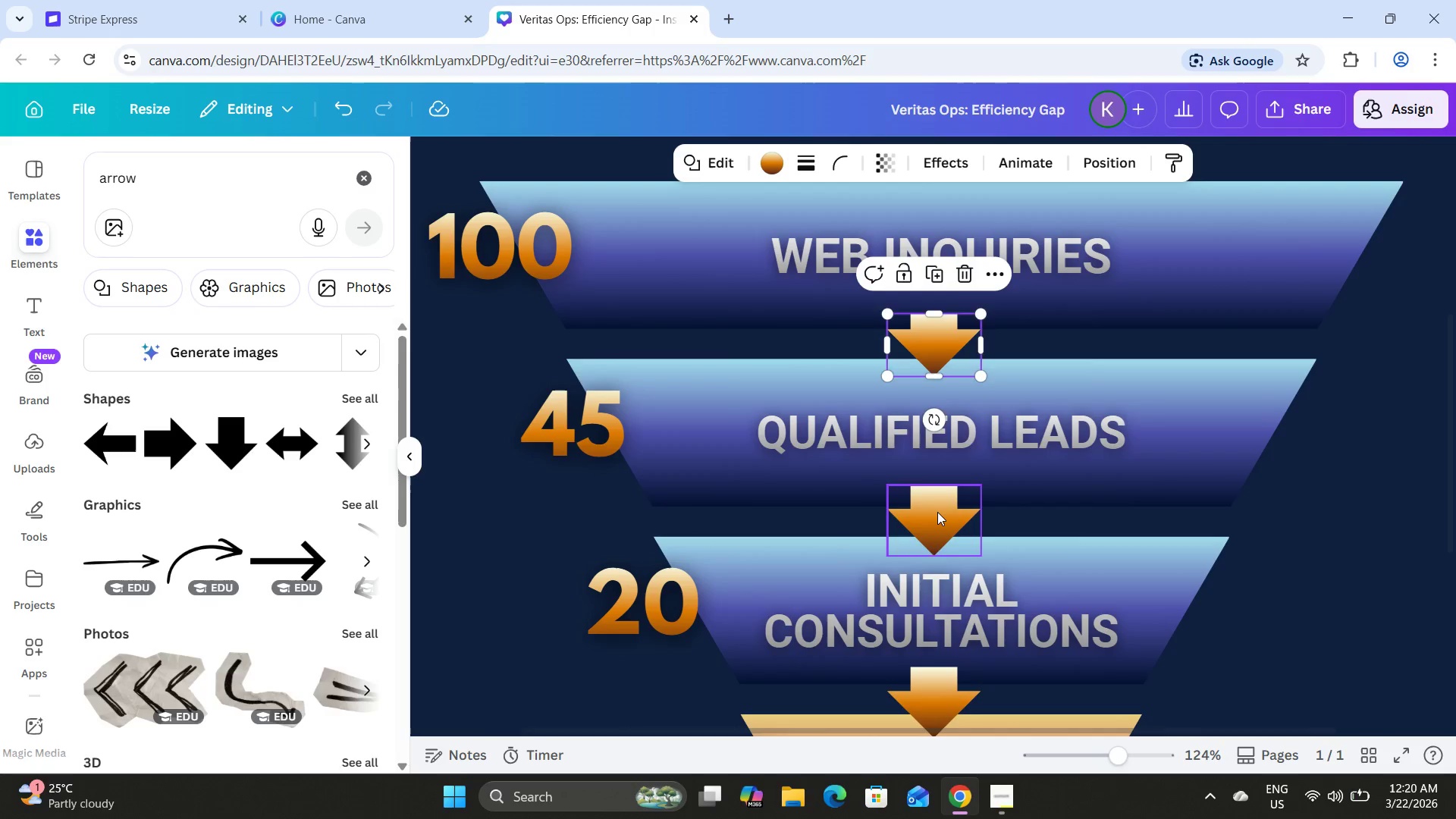 
left_click([937, 512])
 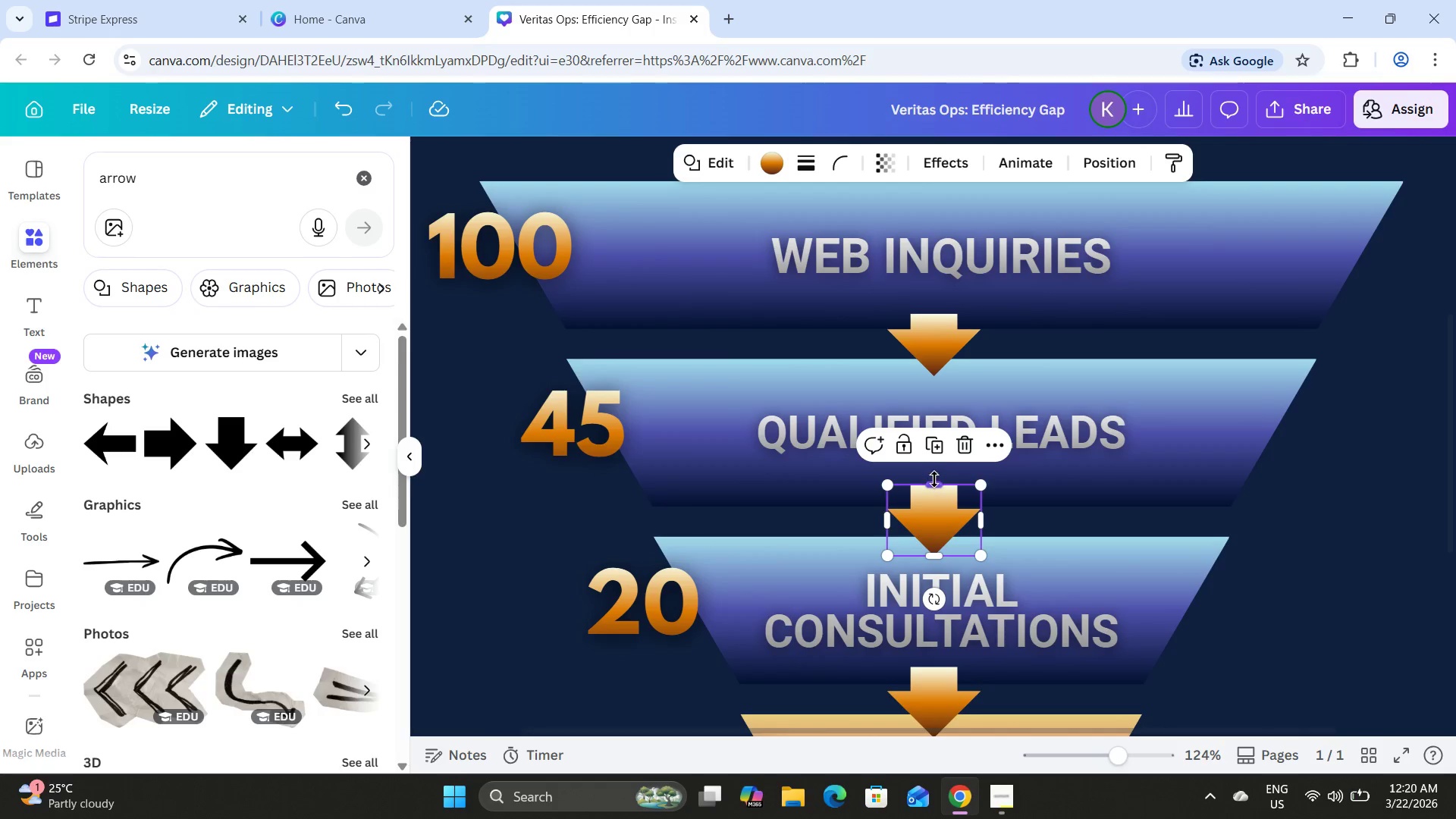 
left_click_drag(start_coordinate=[934, 479], to_coordinate=[936, 488])
 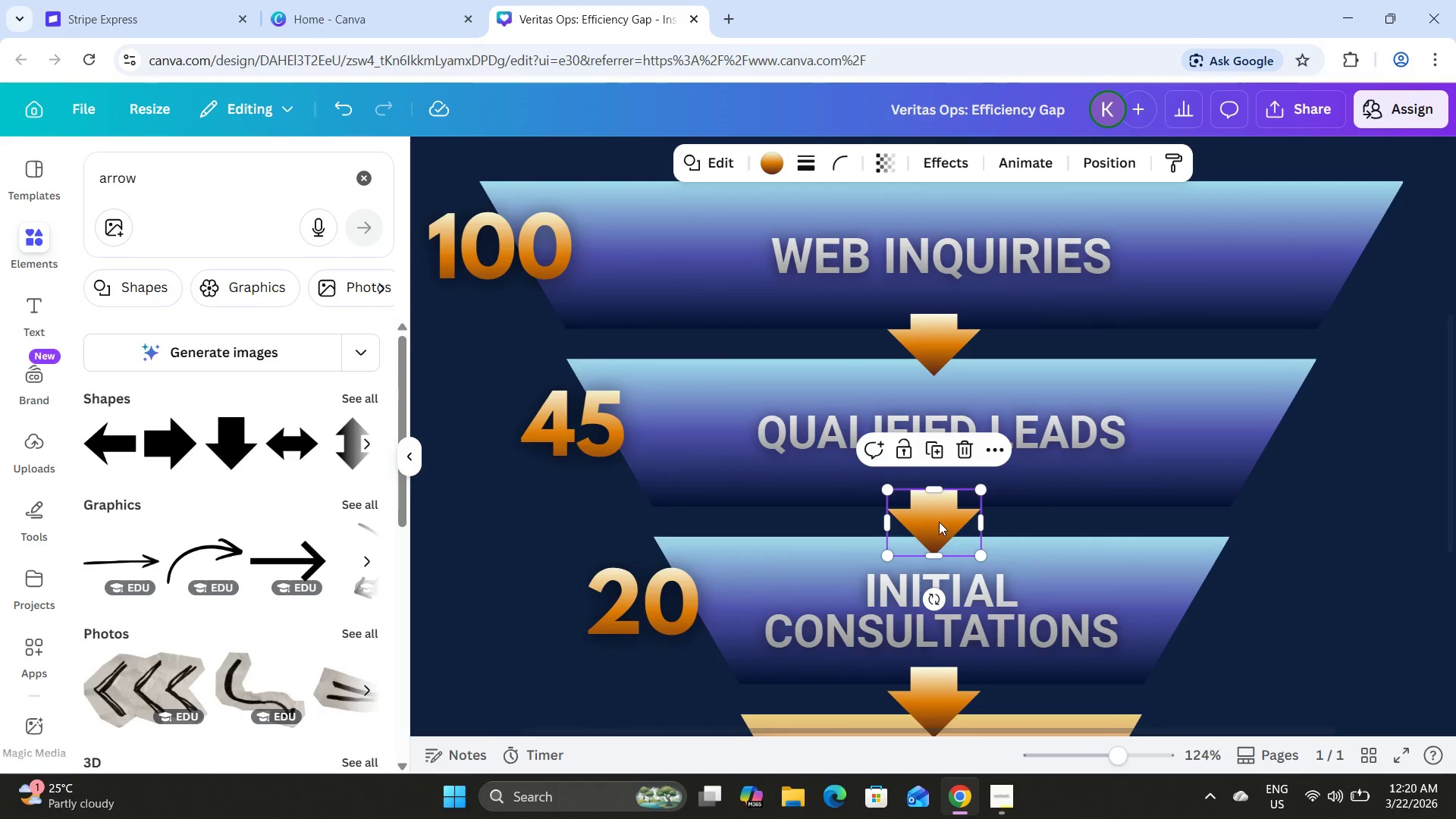 
left_click_drag(start_coordinate=[939, 522], to_coordinate=[937, 515])
 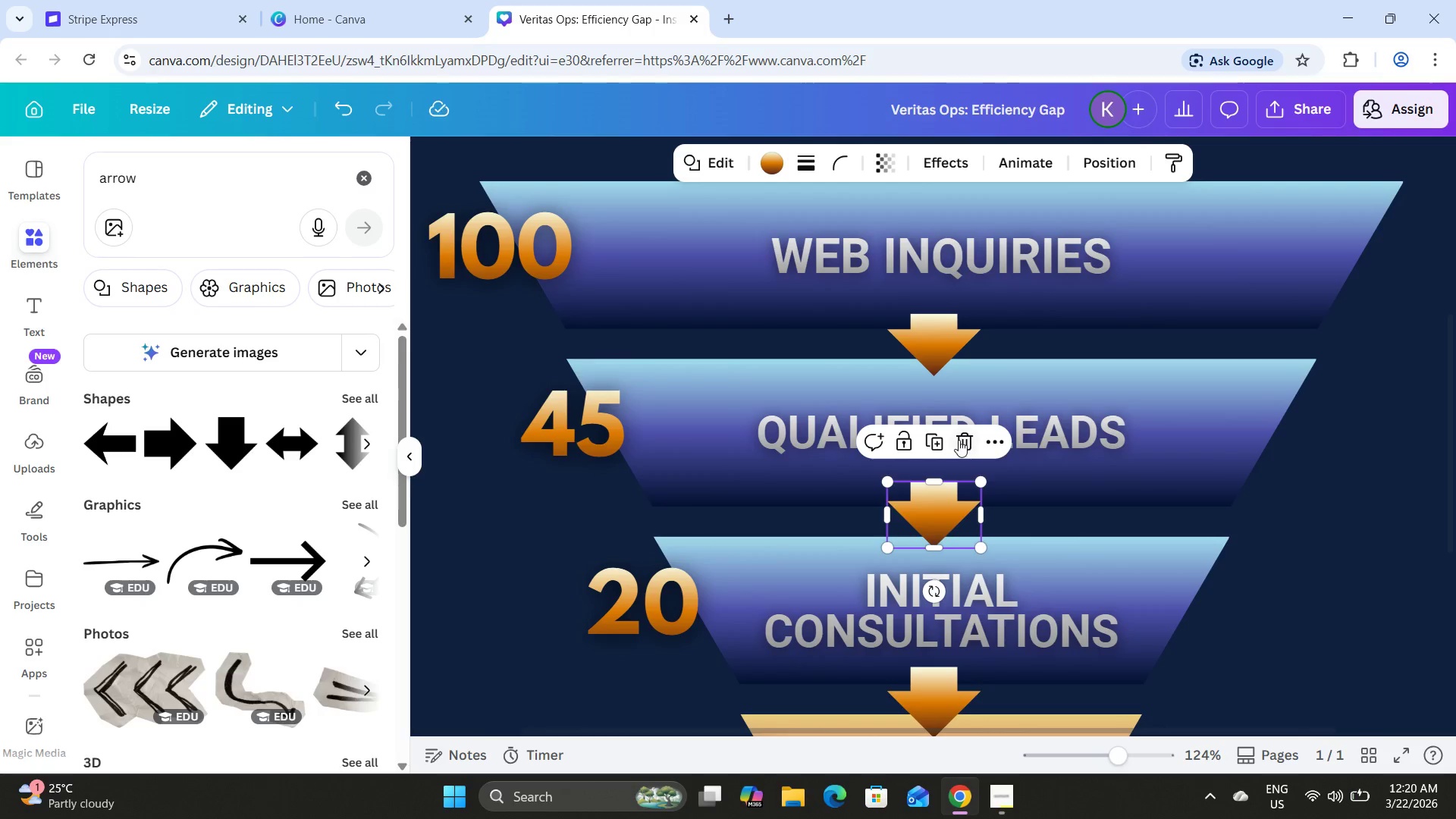 
left_click([959, 439])
 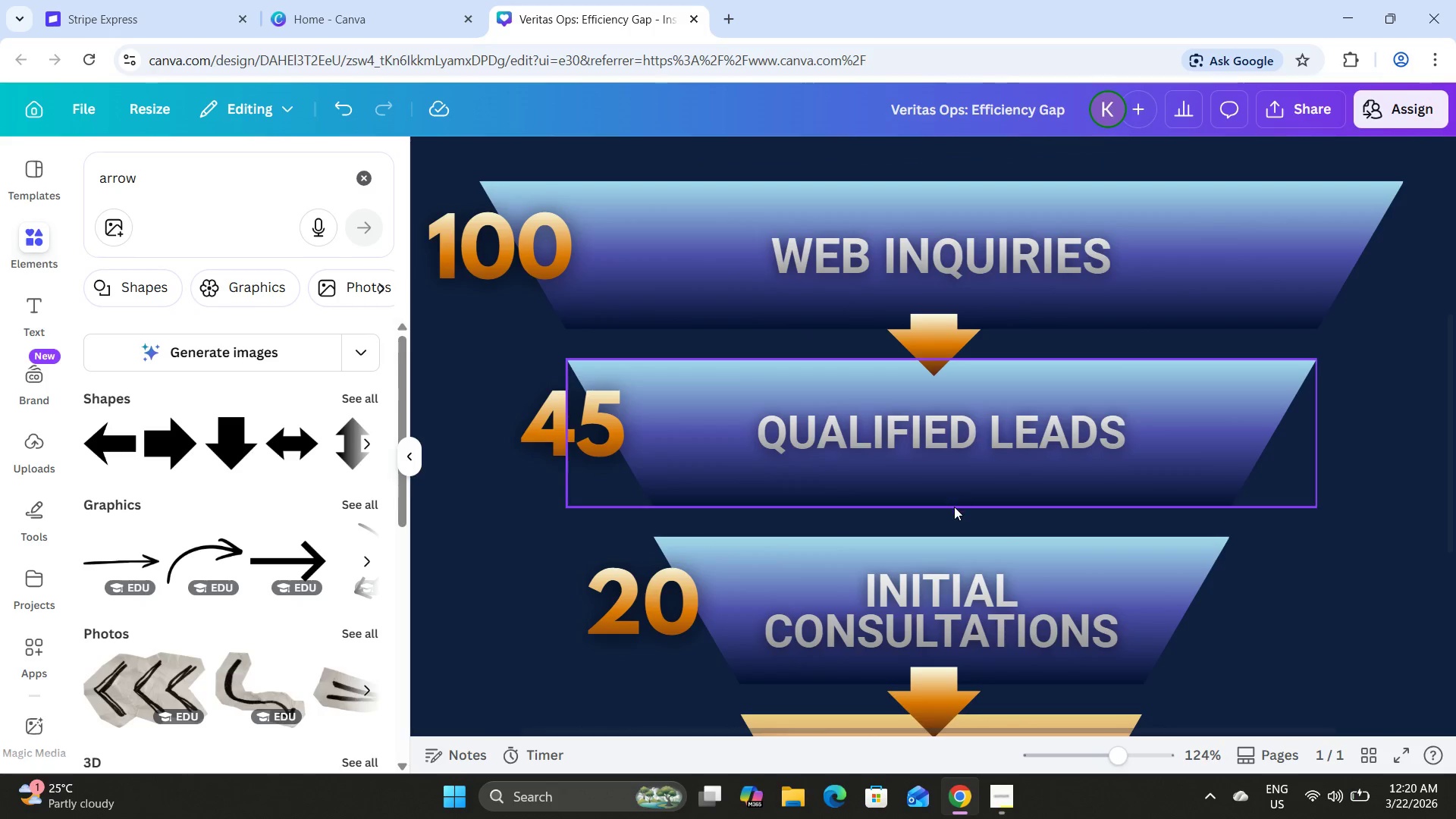 
scroll: coordinate [954, 507], scroll_direction: down, amount: 2.0
 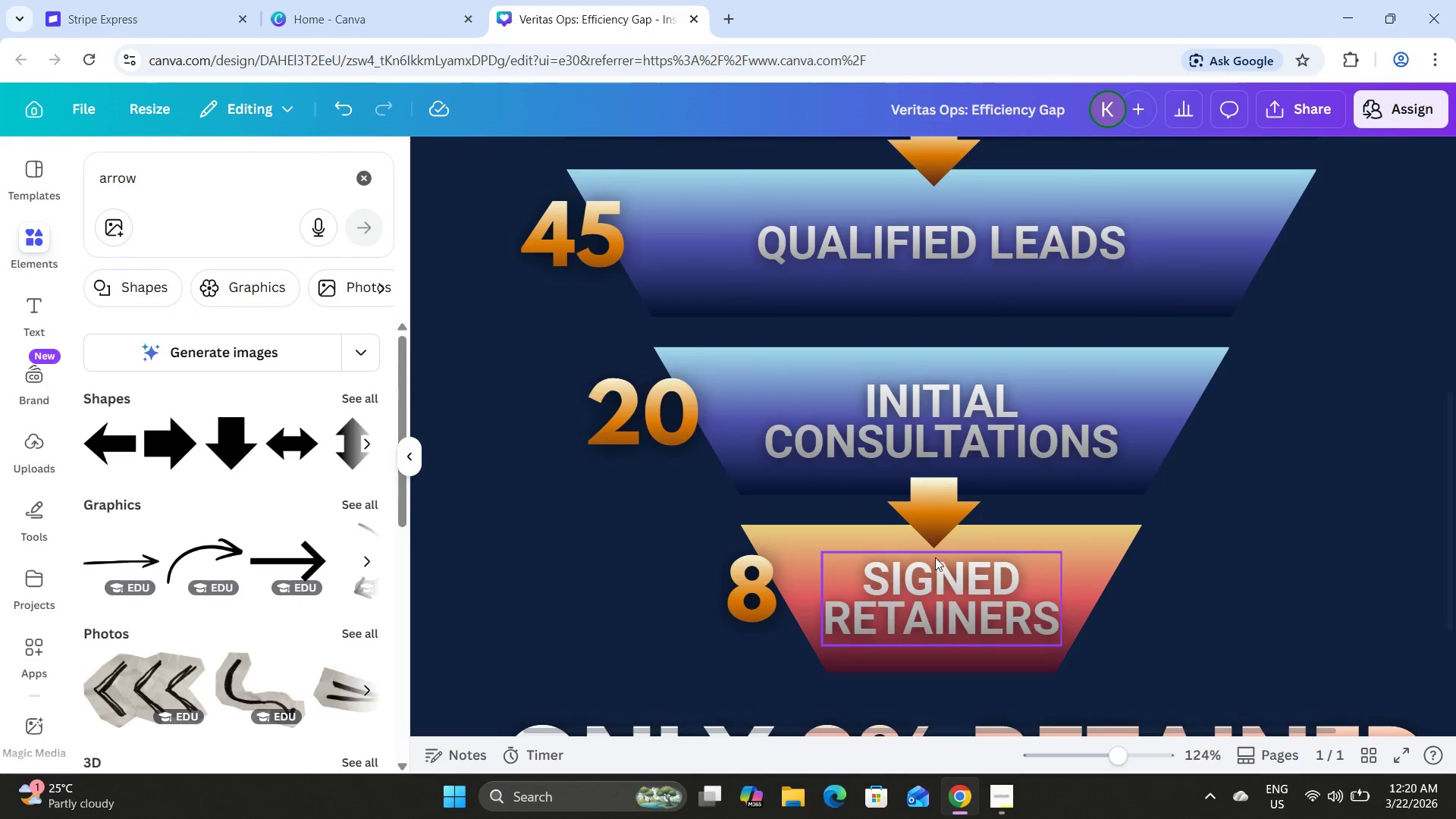 
left_click([927, 513])
 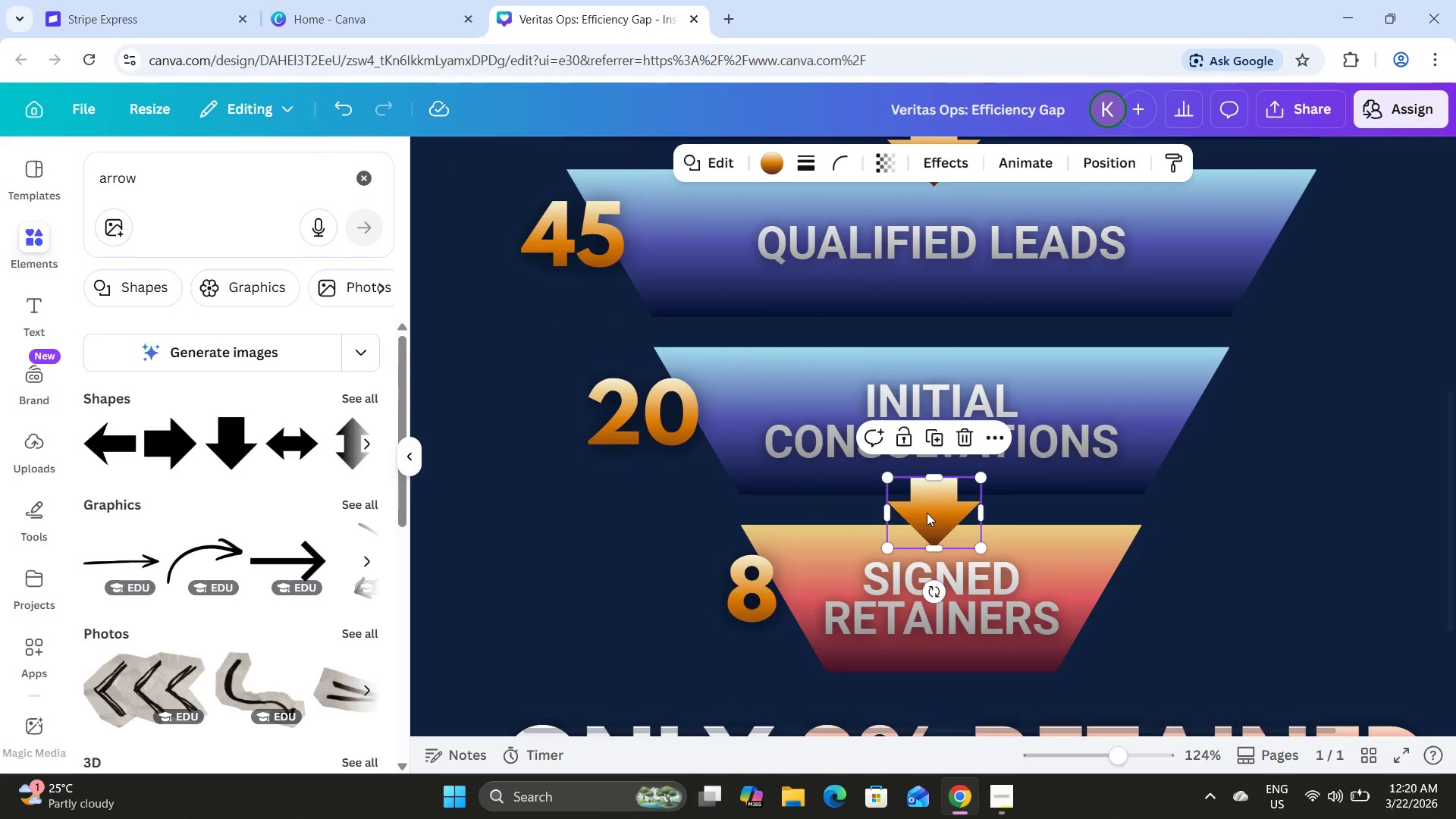 
key(Backspace)
 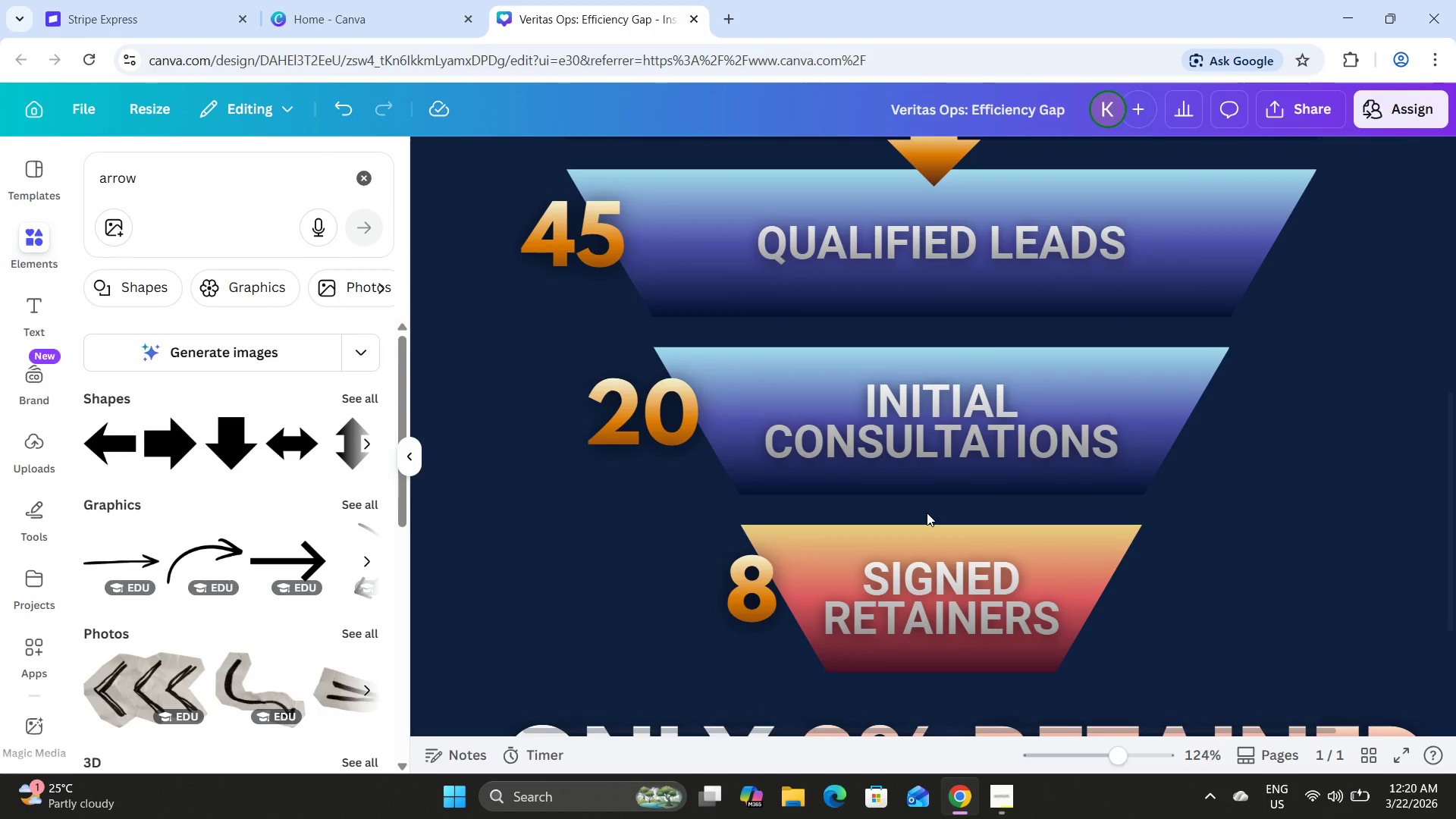 
scroll: coordinate [927, 513], scroll_direction: up, amount: 4.0
 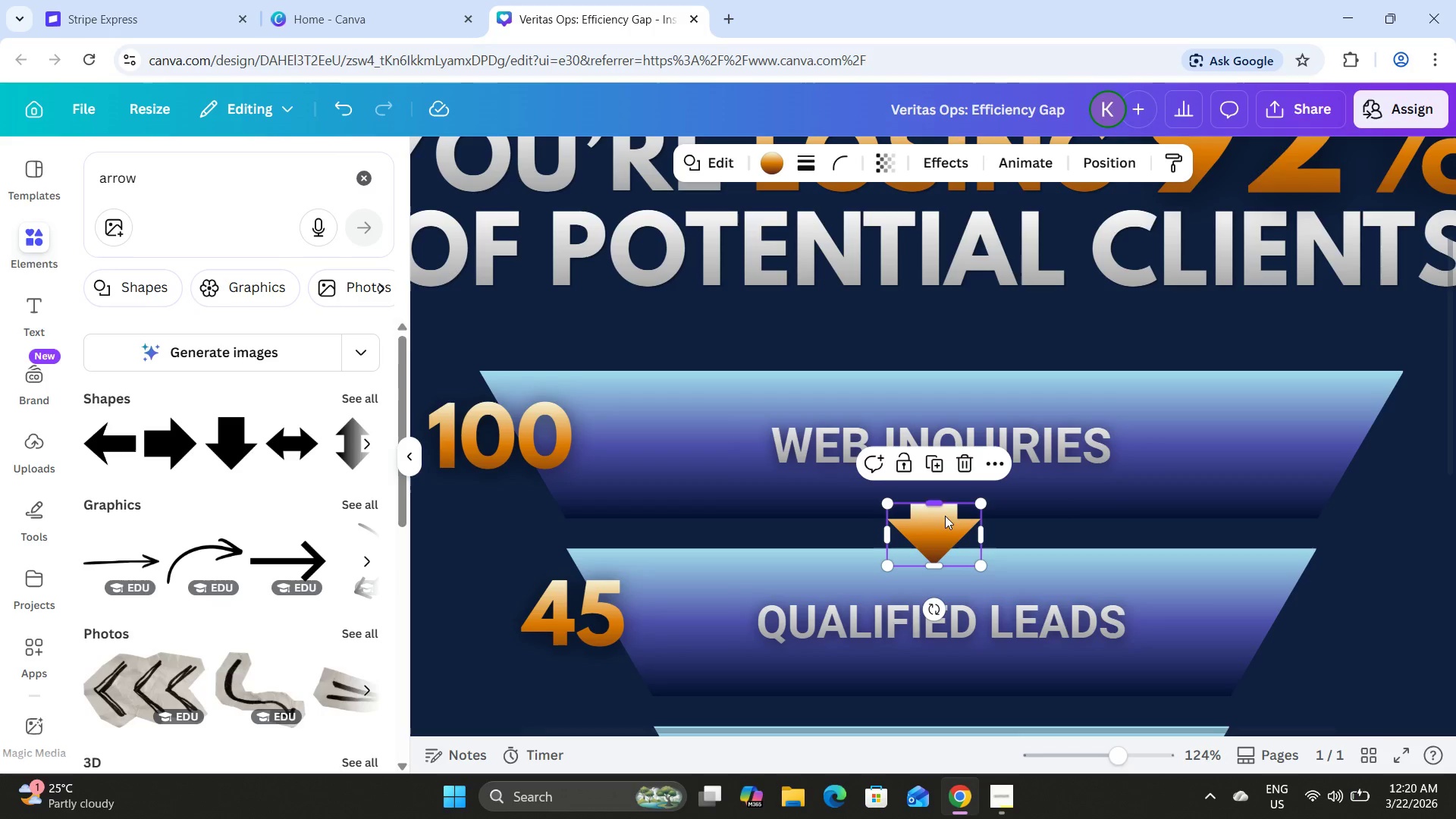 
left_click_drag(start_coordinate=[946, 530], to_coordinate=[947, 526])
 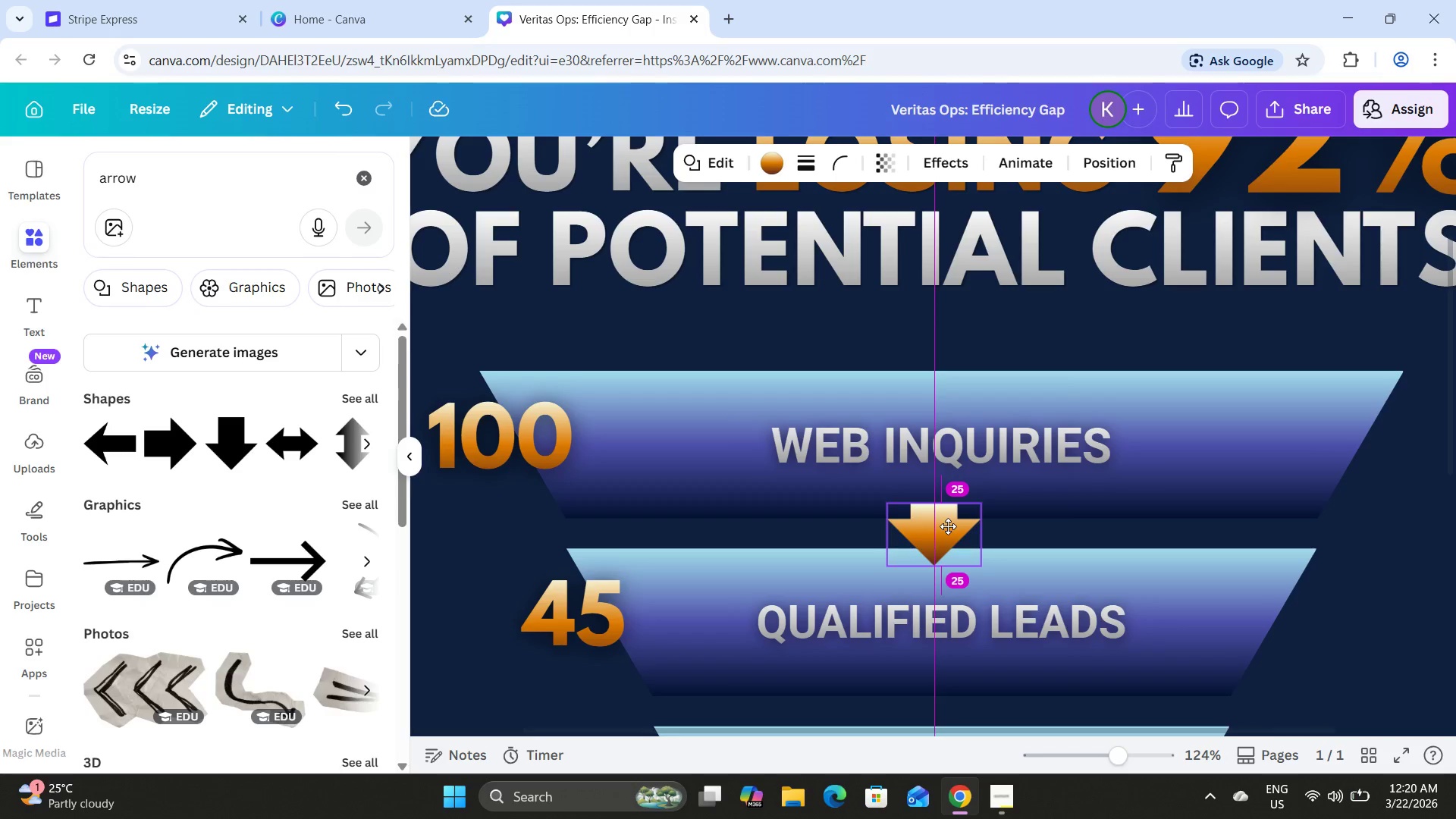 
scroll: coordinate [1021, 410], scroll_direction: down, amount: 2.0
 